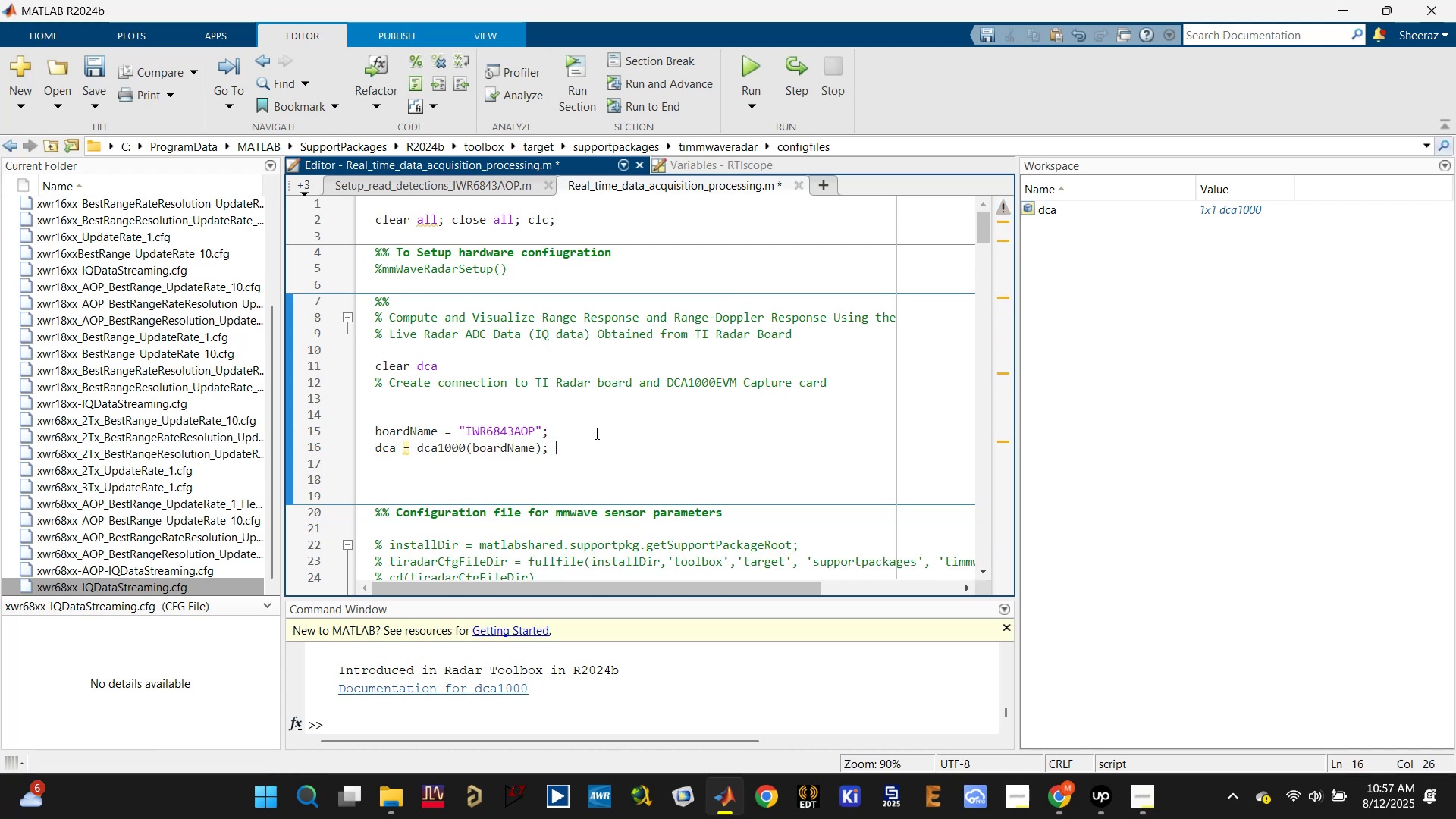 
left_click([595, 433])
 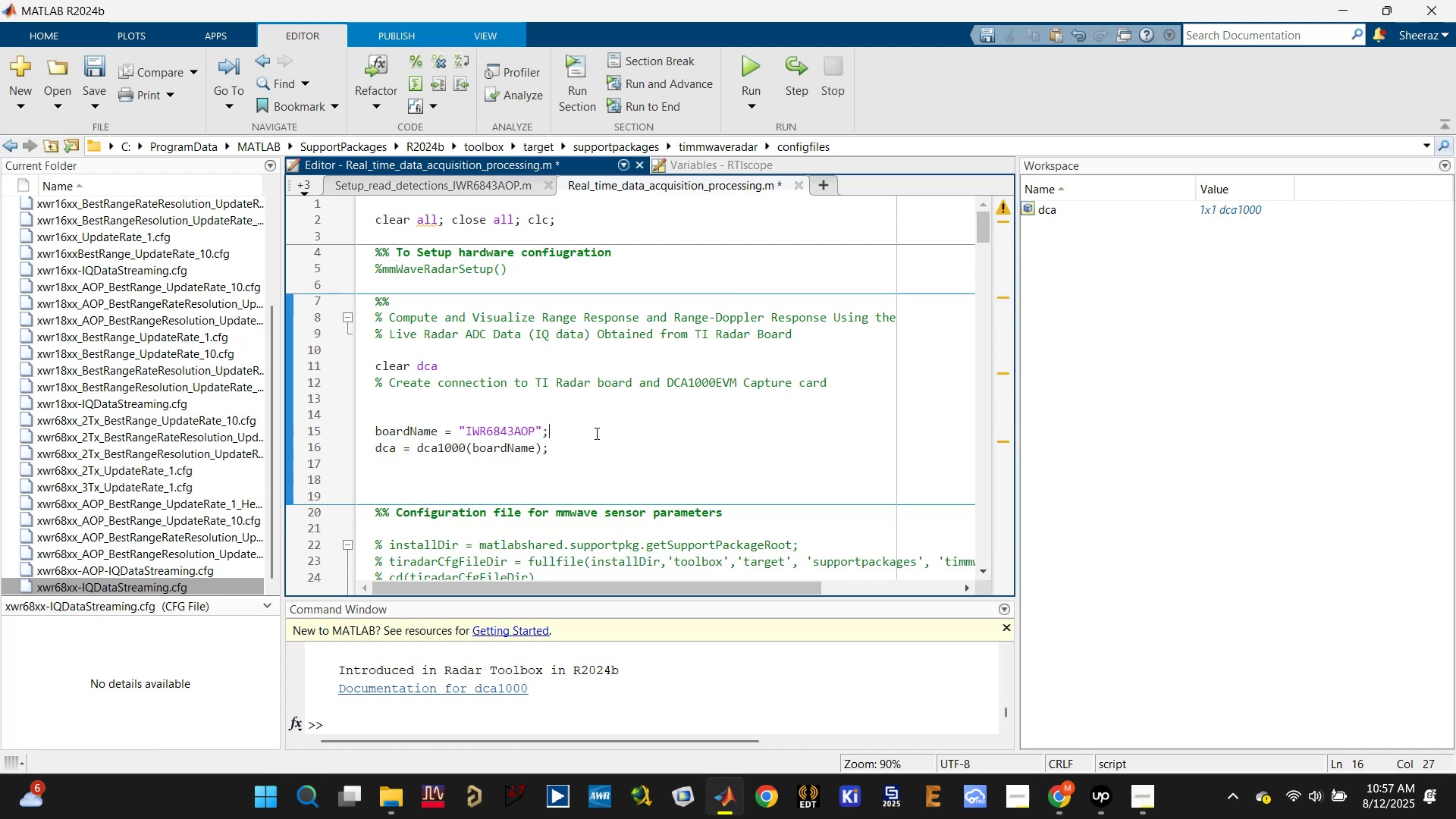 
key(Control+S)
 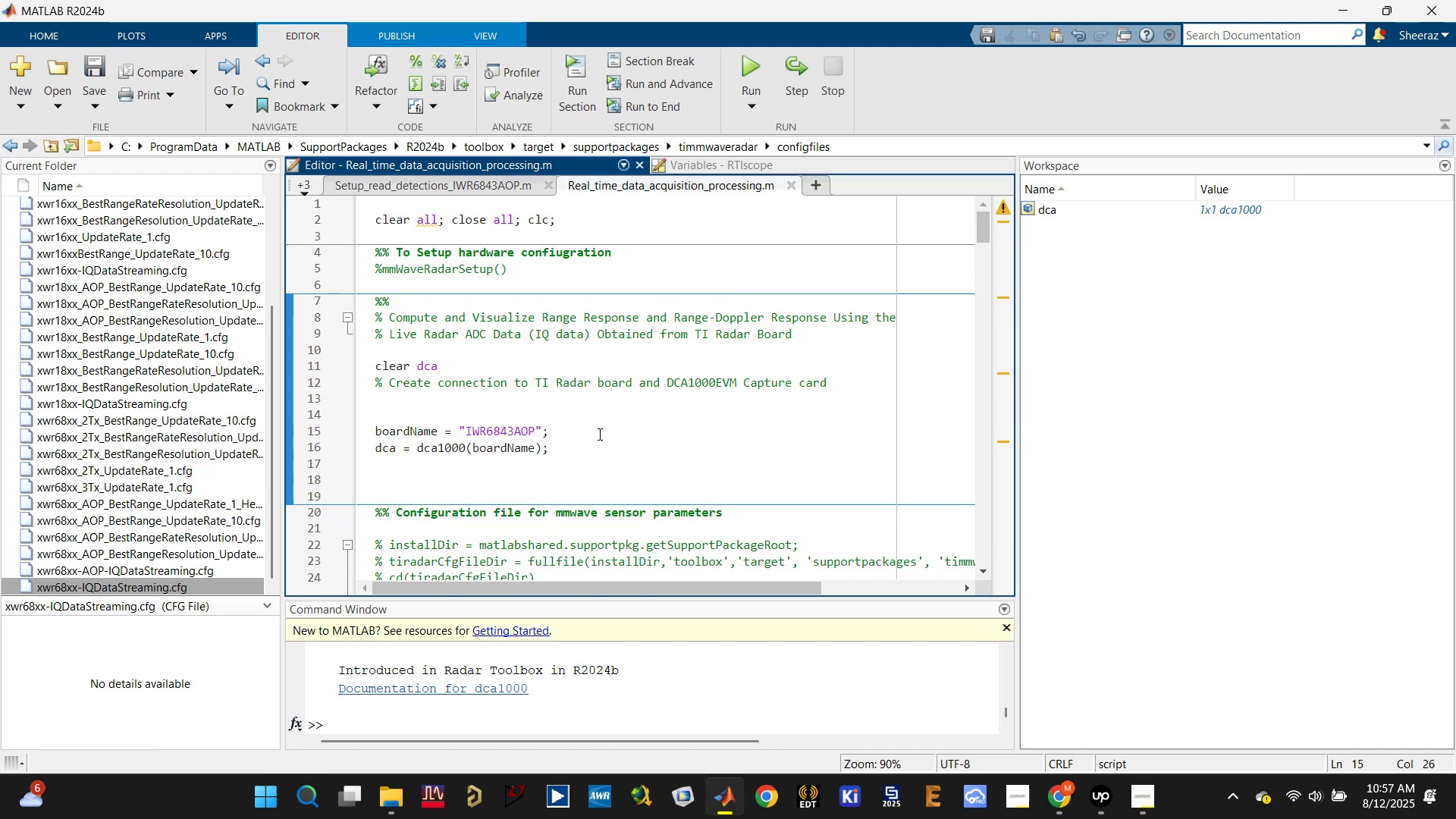 
type(  % TI mmwave board name)
 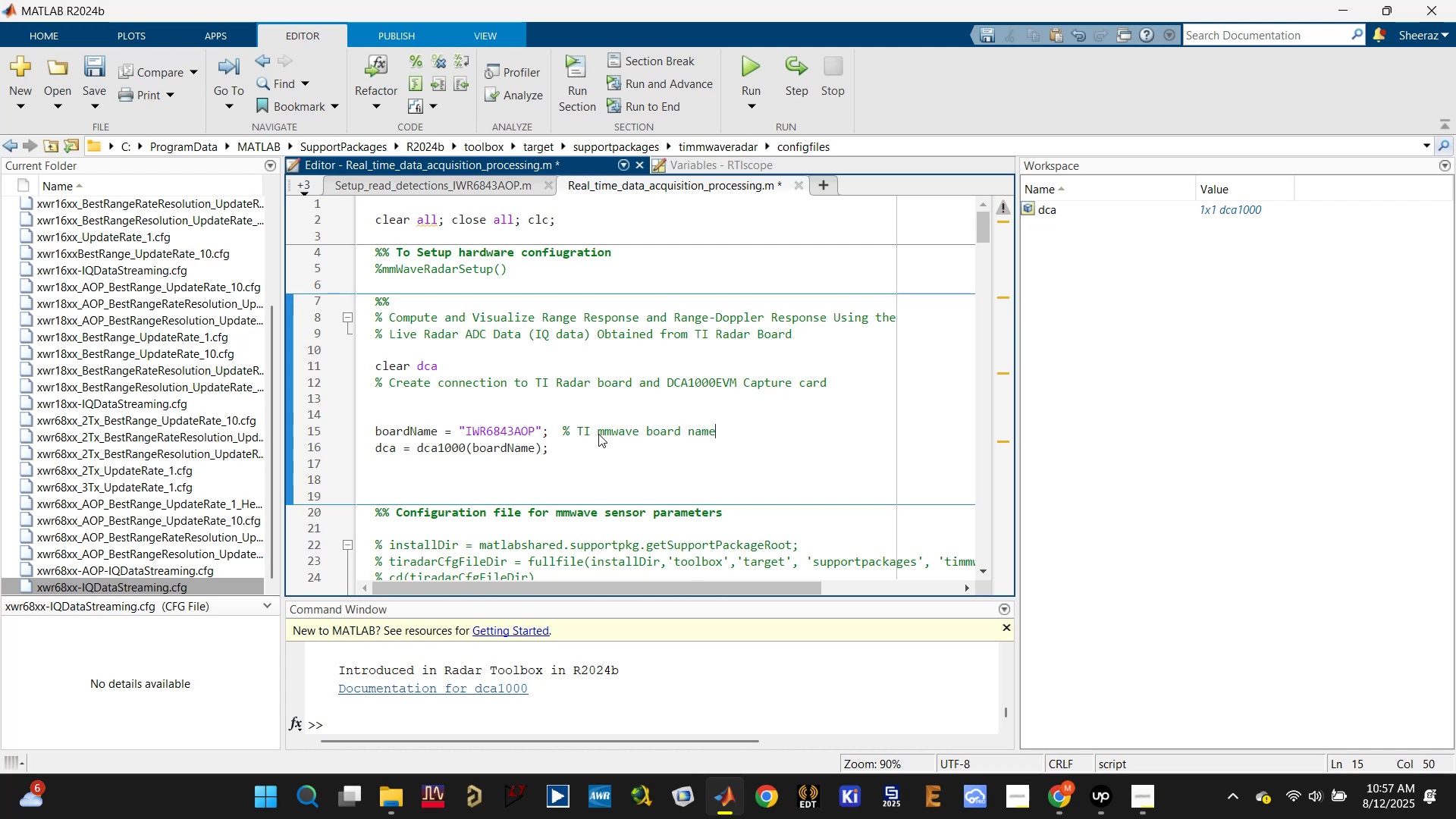 
key(Control+S)
 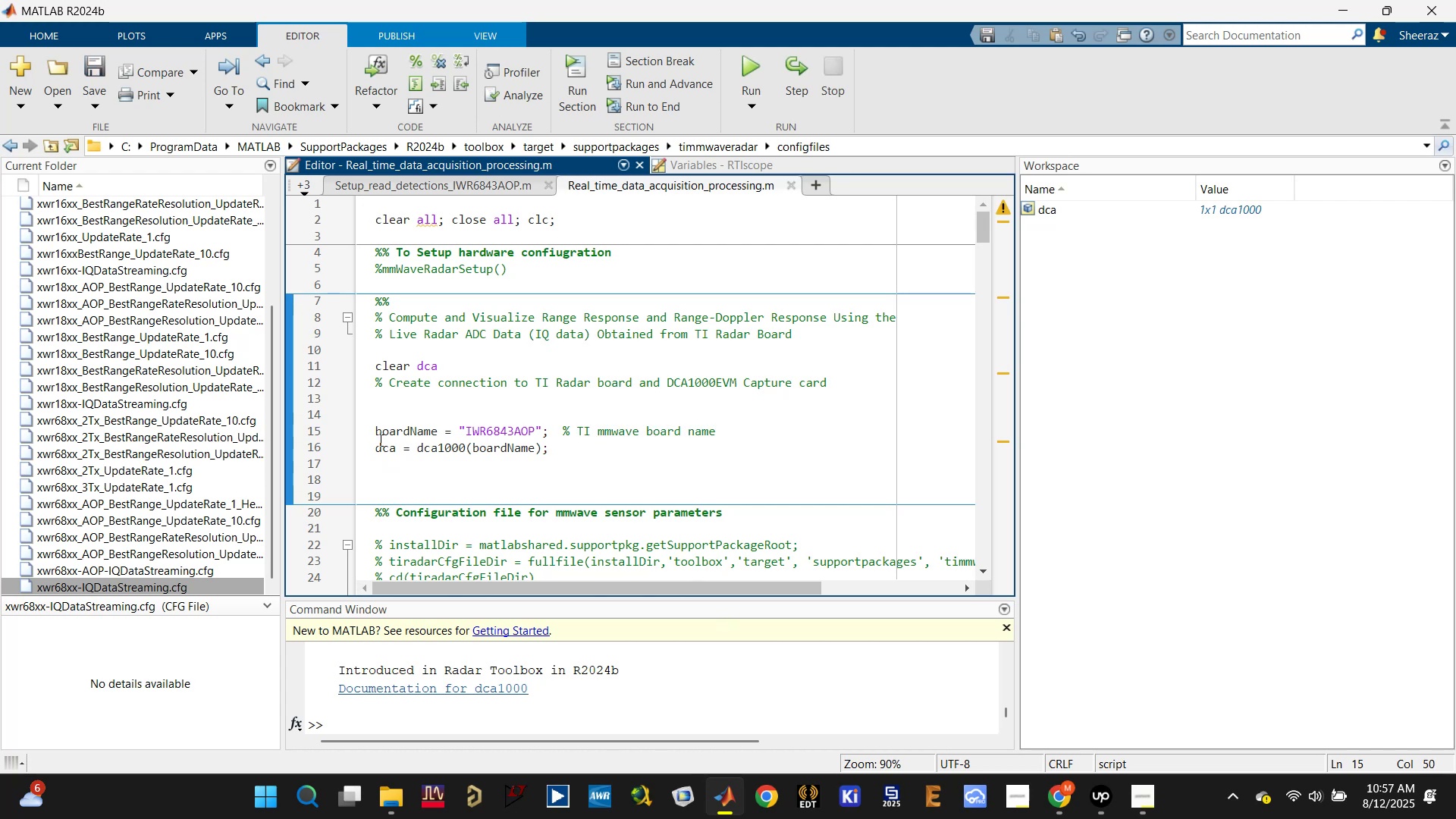 
double_click([381, 446])
 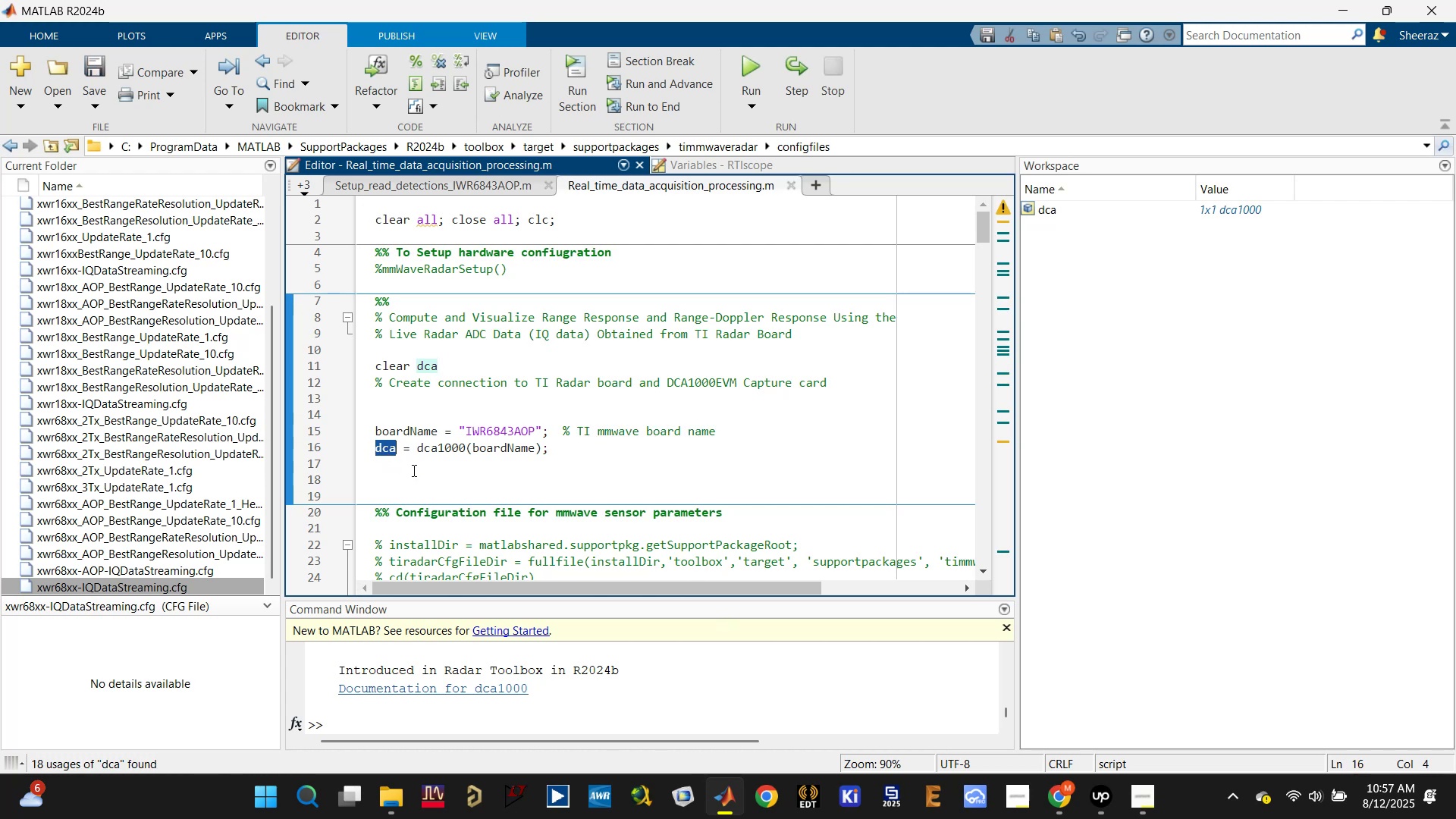 
scroll: coordinate [413, 470], scroll_direction: down, amount: 1.0
 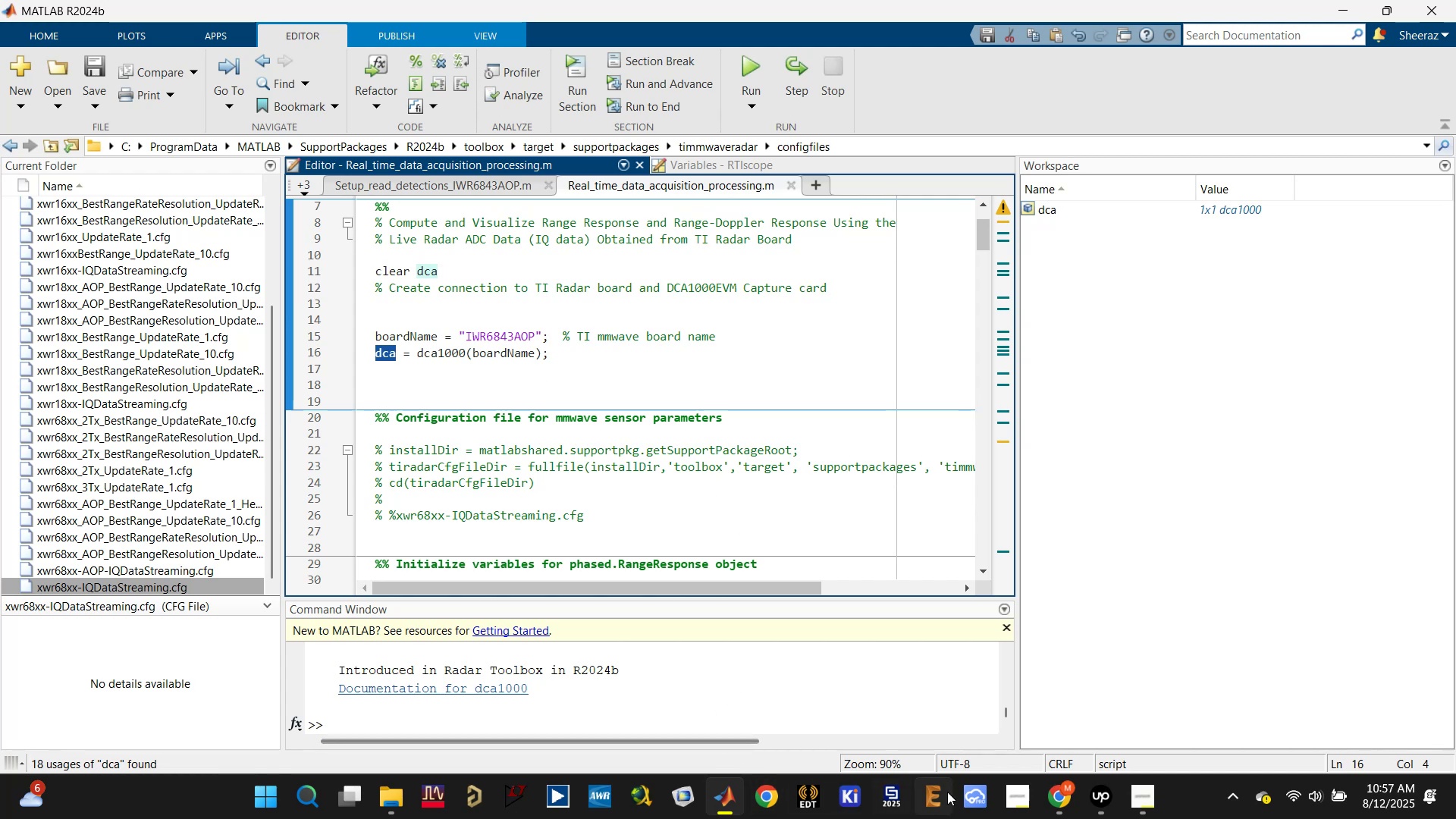 
wait(6.23)
 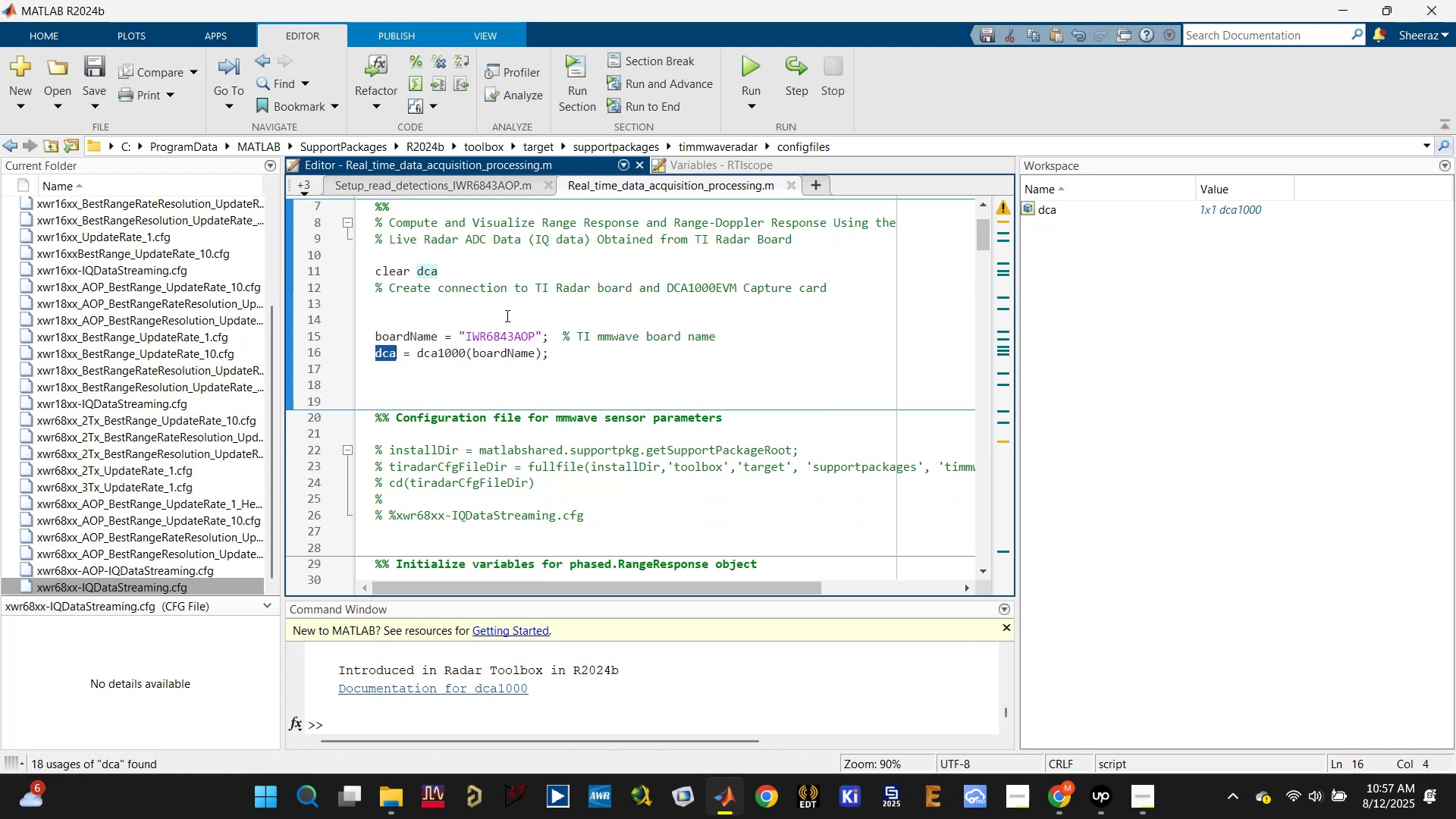 
left_click([990, 720])
 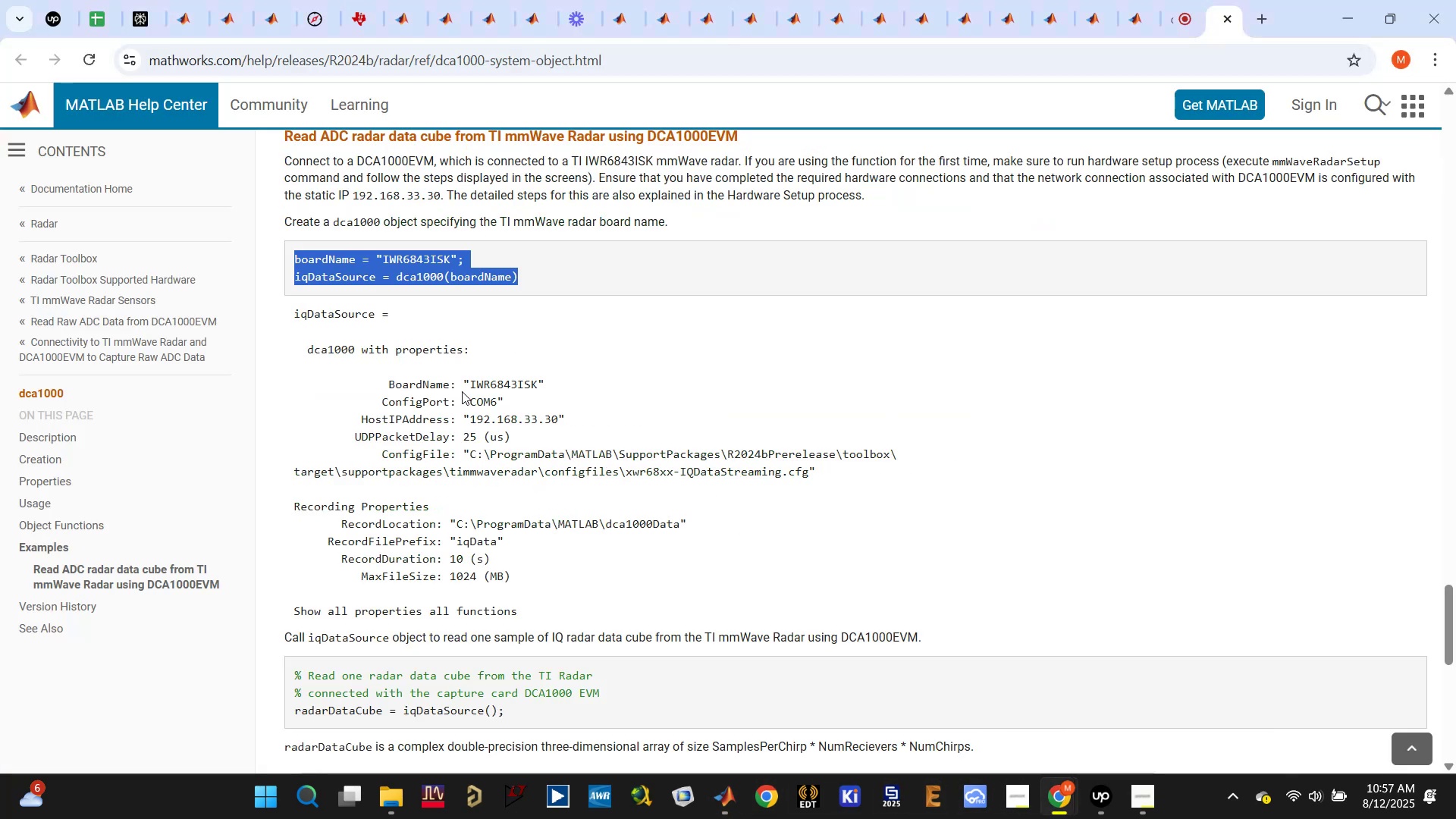 
scroll: coordinate [462, 391], scroll_direction: down, amount: 1.0
 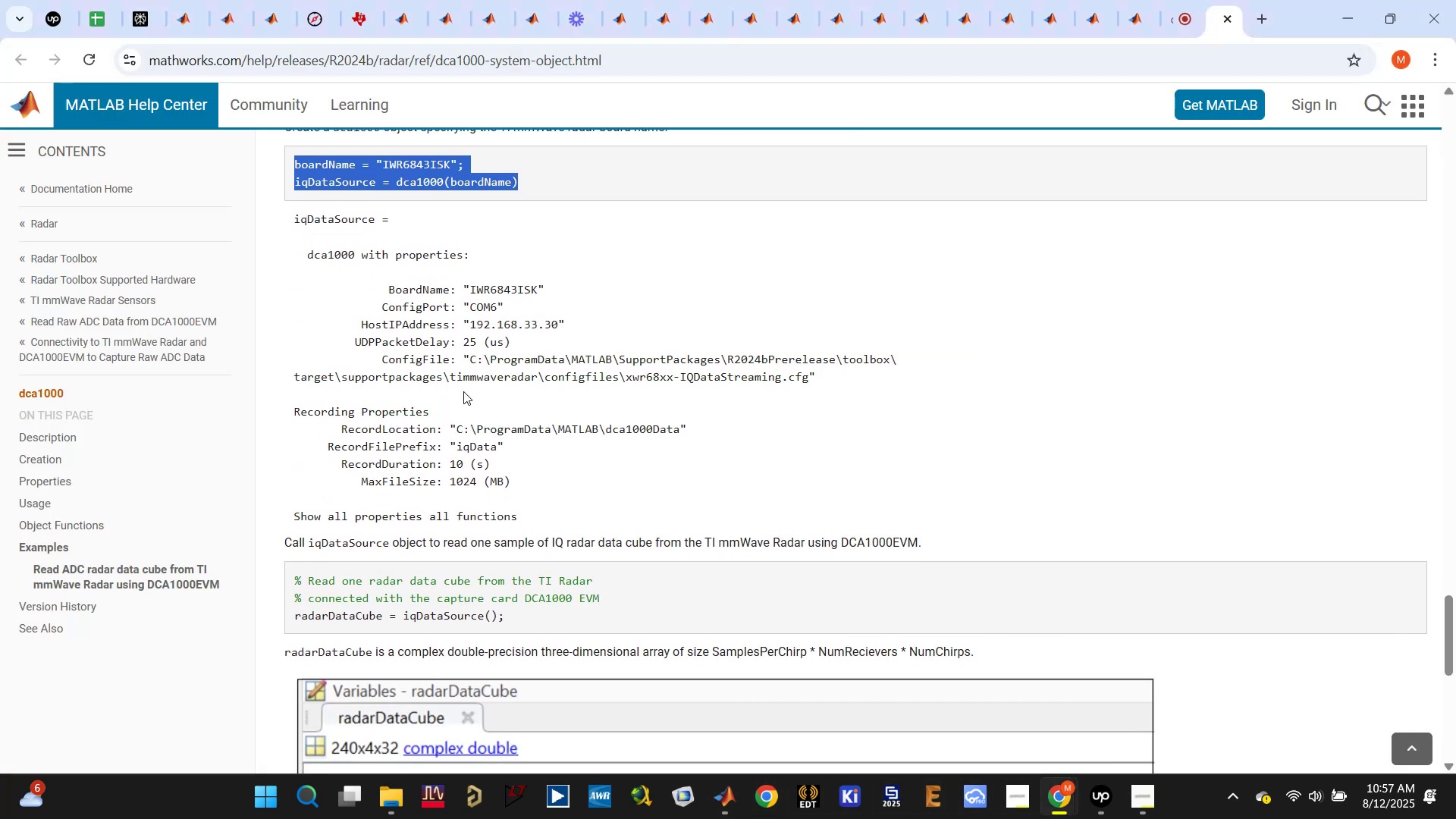 
scroll: coordinate [463, 391], scroll_direction: up, amount: 1.0
 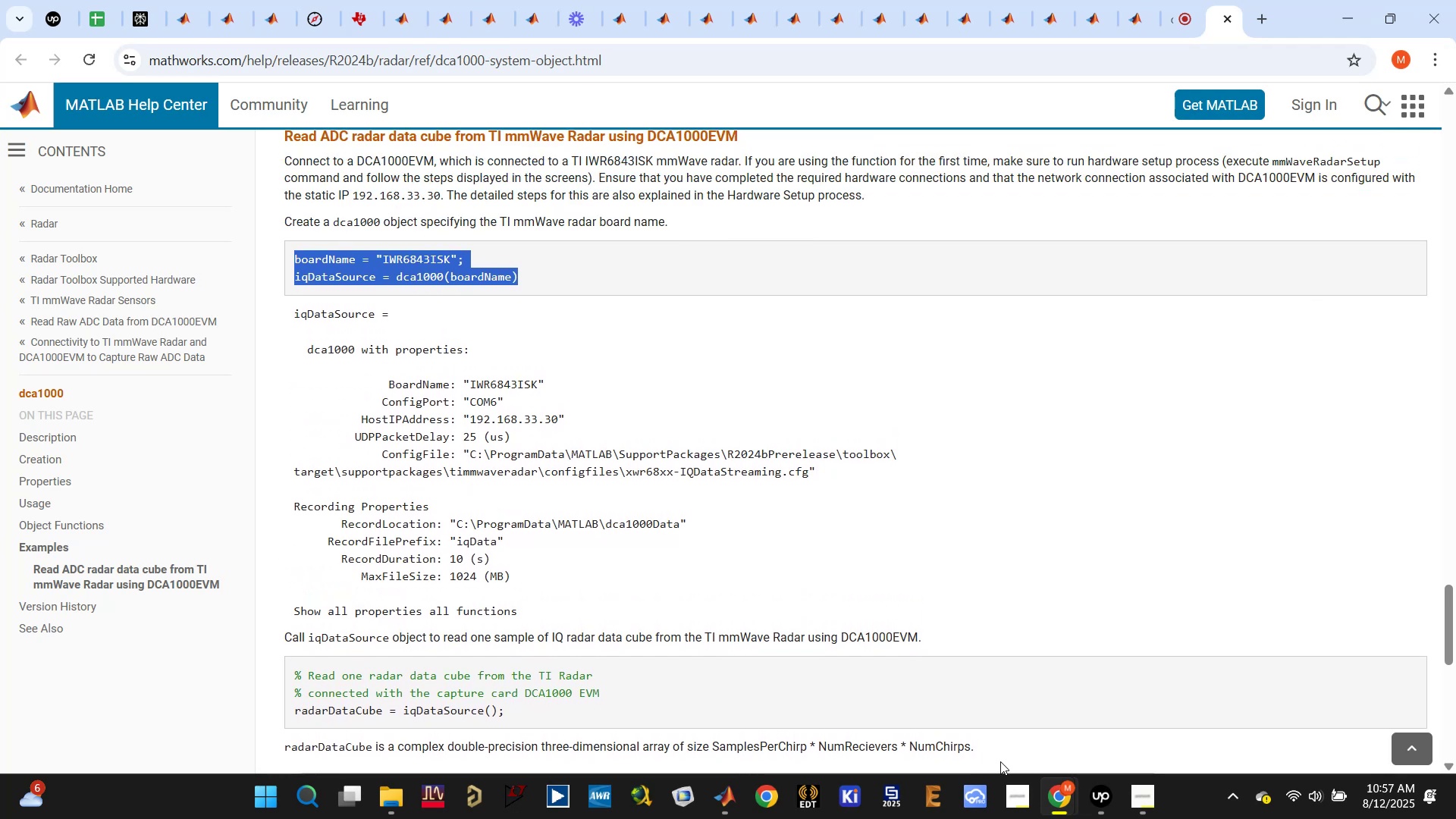 
left_click([714, 799])
 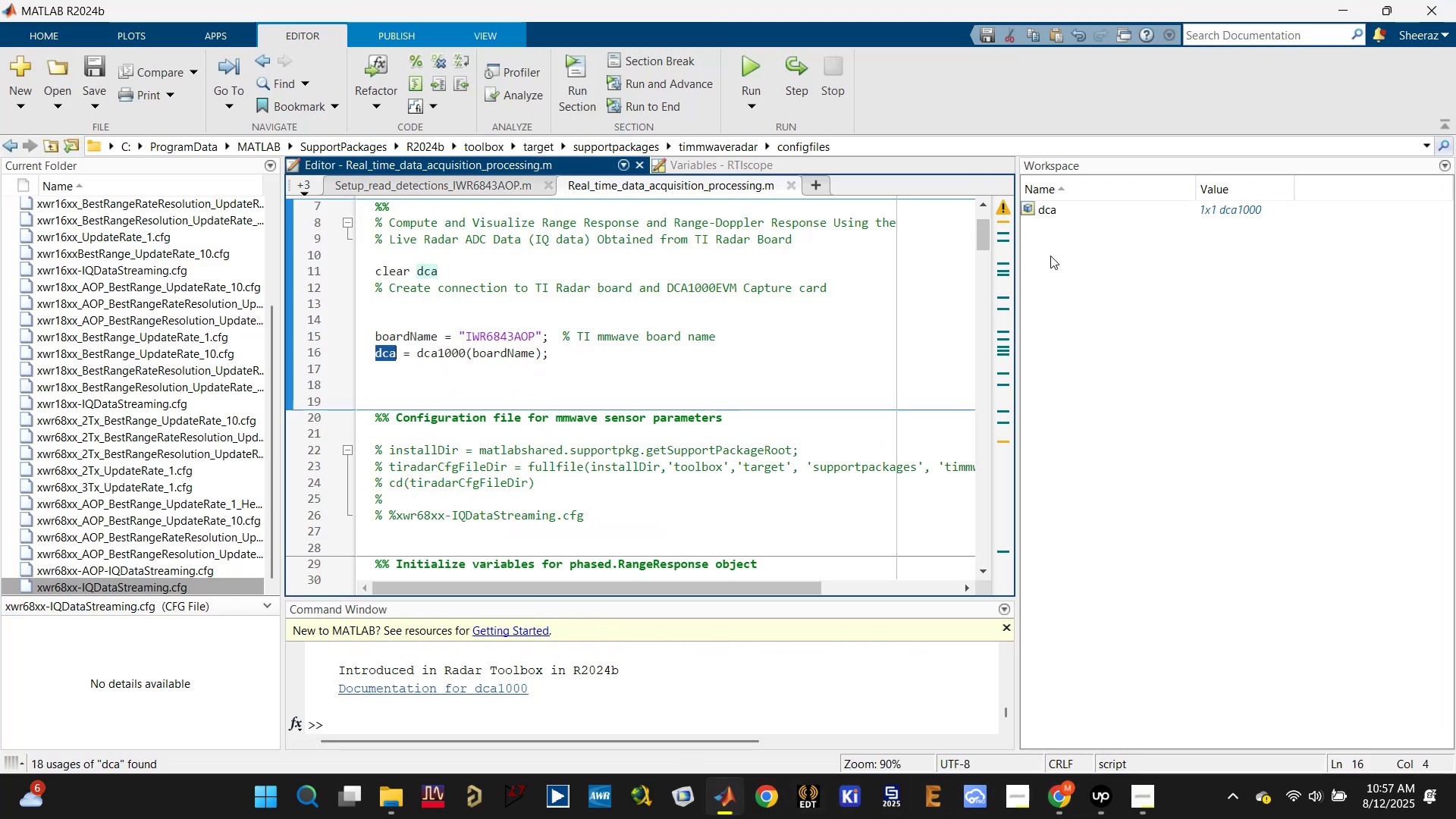 
double_click([1045, 212])
 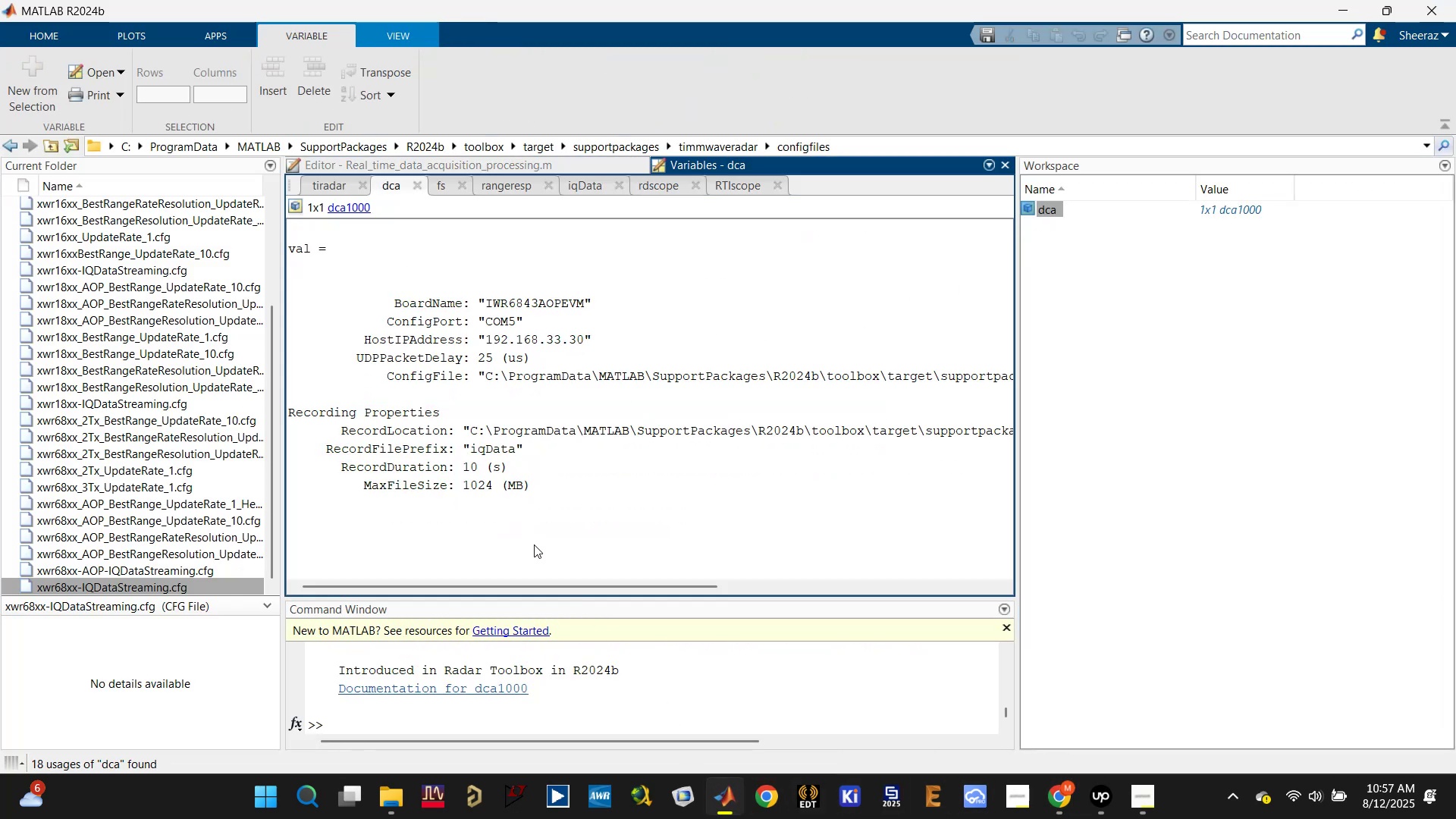 
left_click_drag(start_coordinate=[555, 580], to_coordinate=[924, 624])
 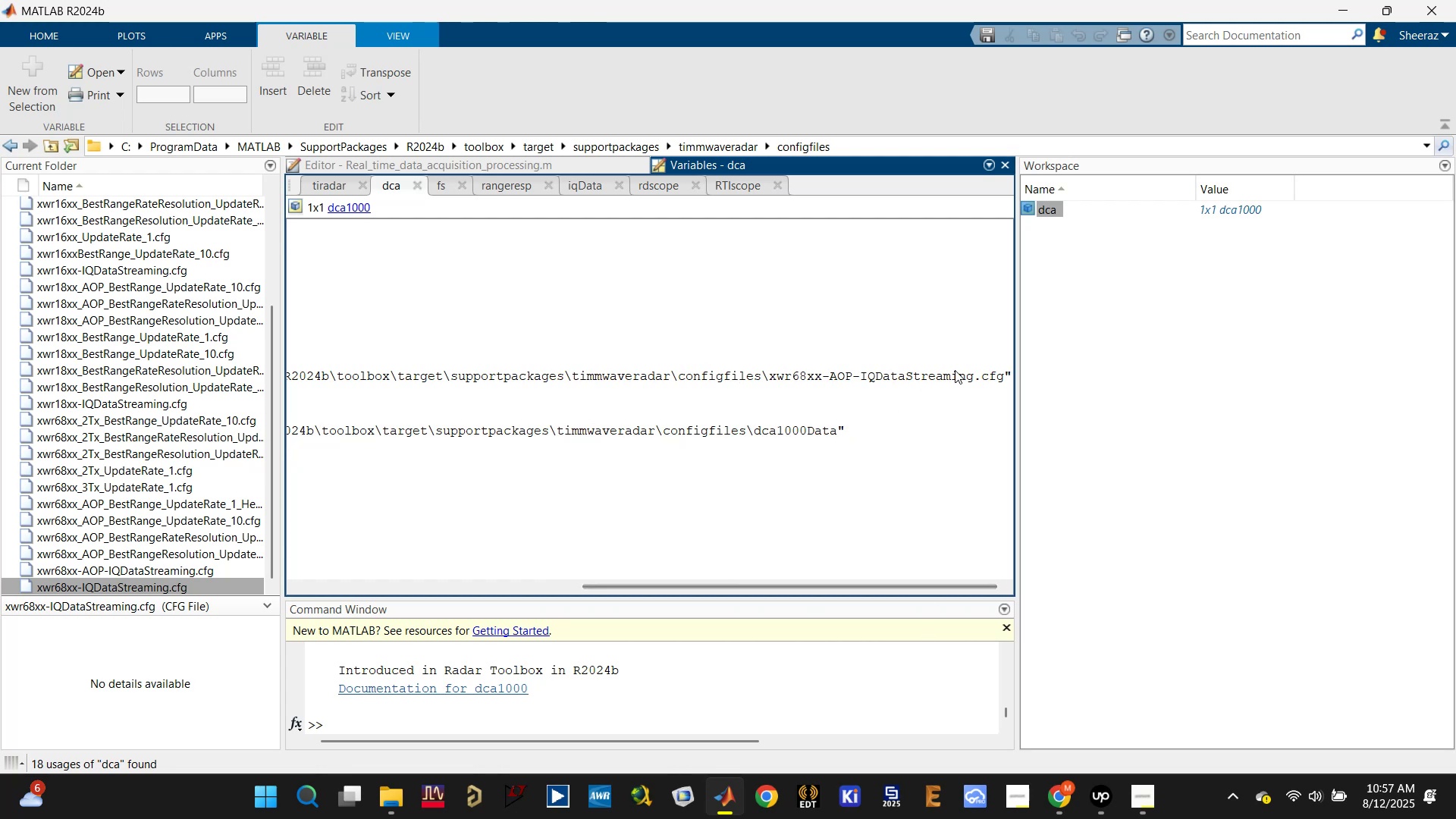 
left_click_drag(start_coordinate=[979, 372], to_coordinate=[787, 361])
 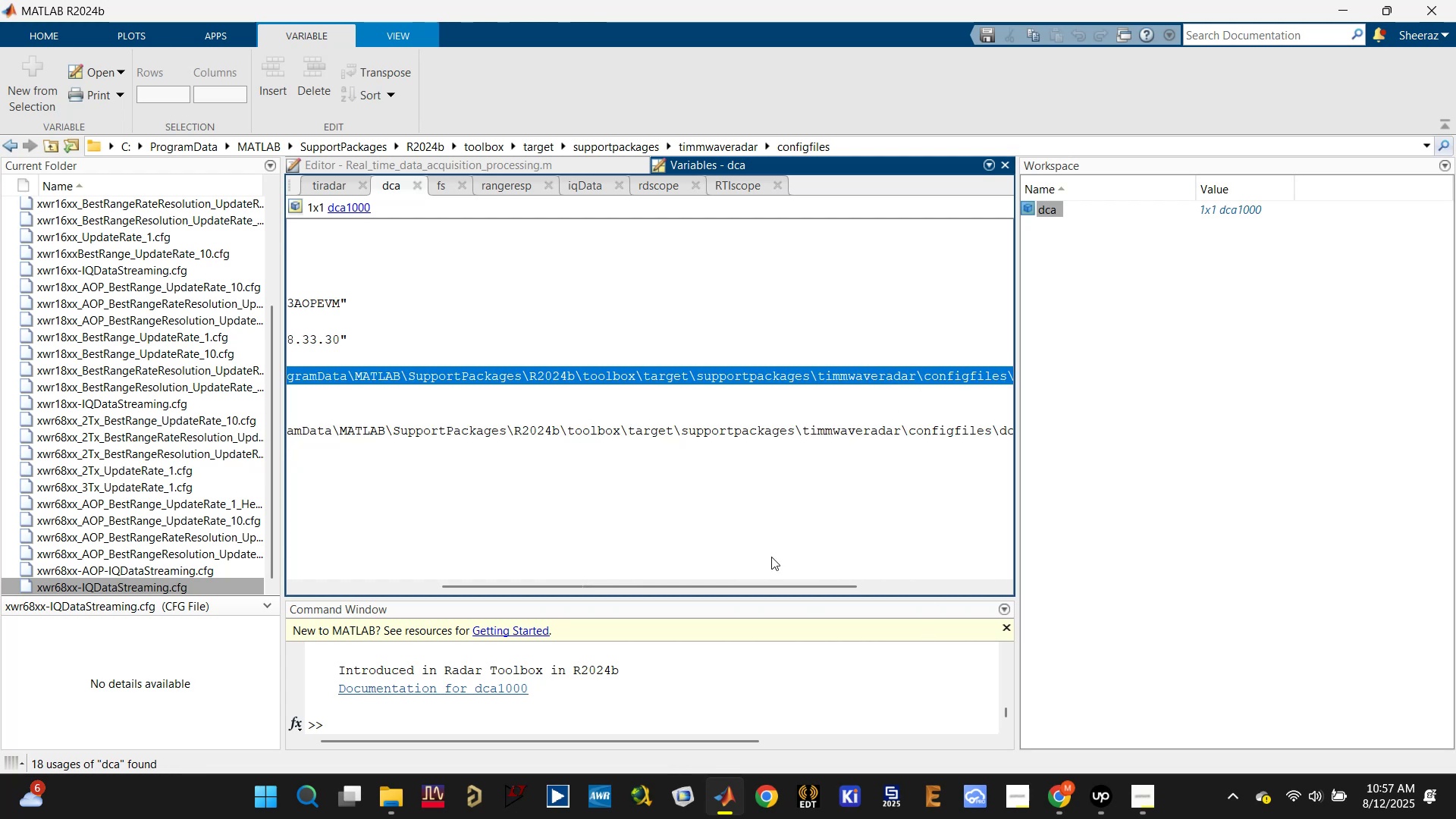 
left_click_drag(start_coordinate=[777, 580], to_coordinate=[362, 522])
 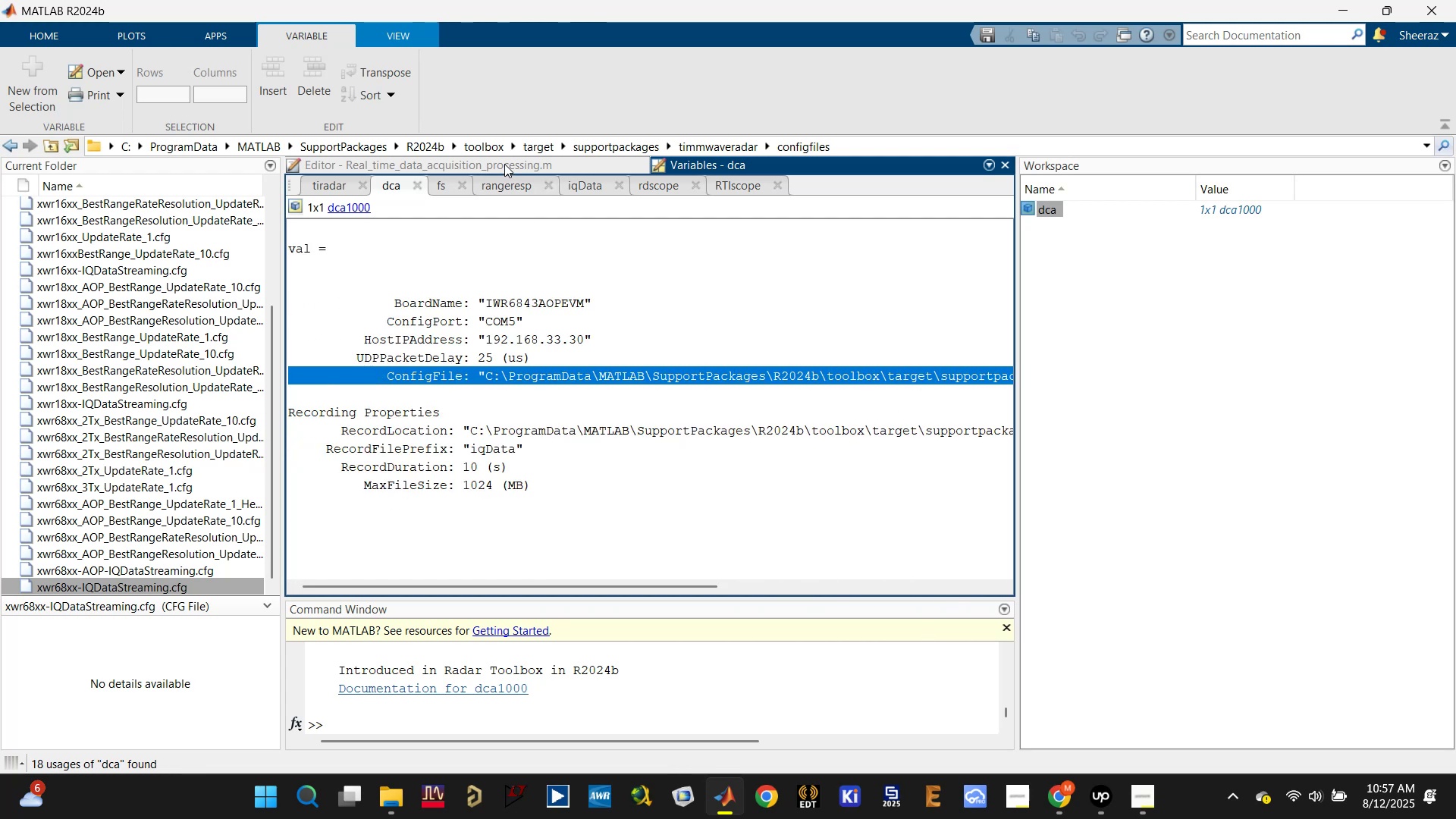 
left_click([504, 164])
 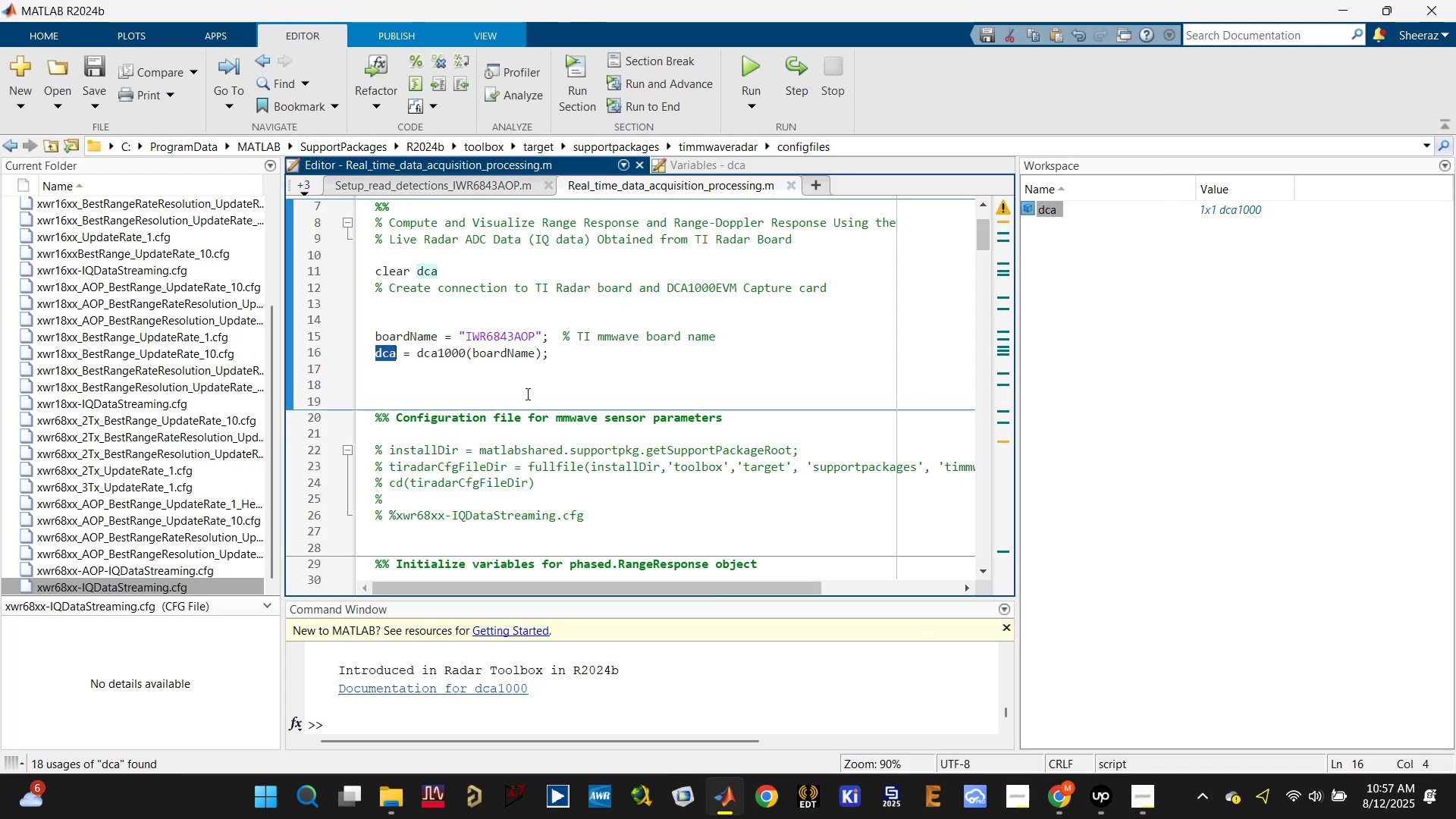 
left_click([526, 384])
 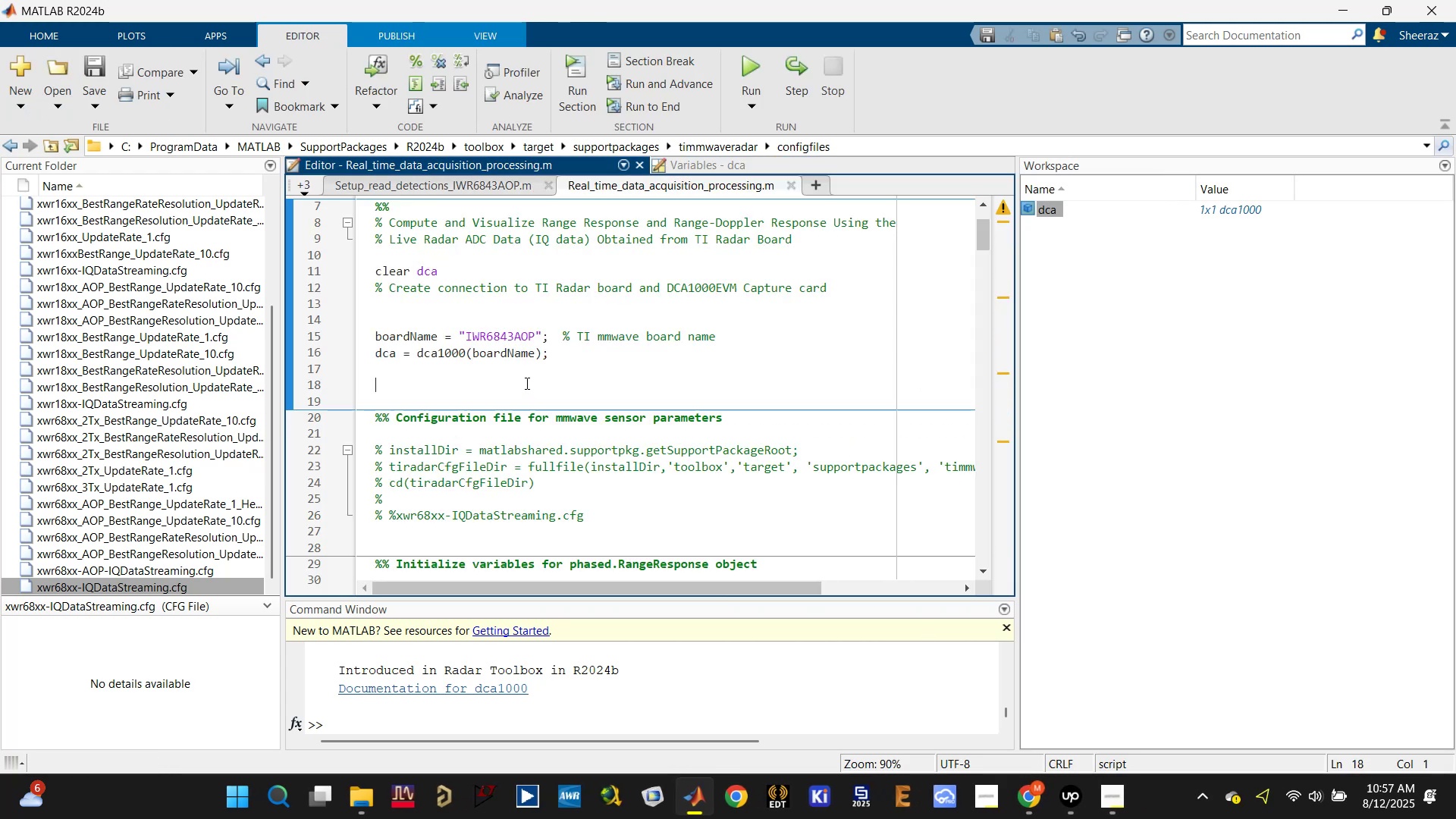 
scroll: coordinate [525, 381], scroll_direction: down, amount: 1.0
 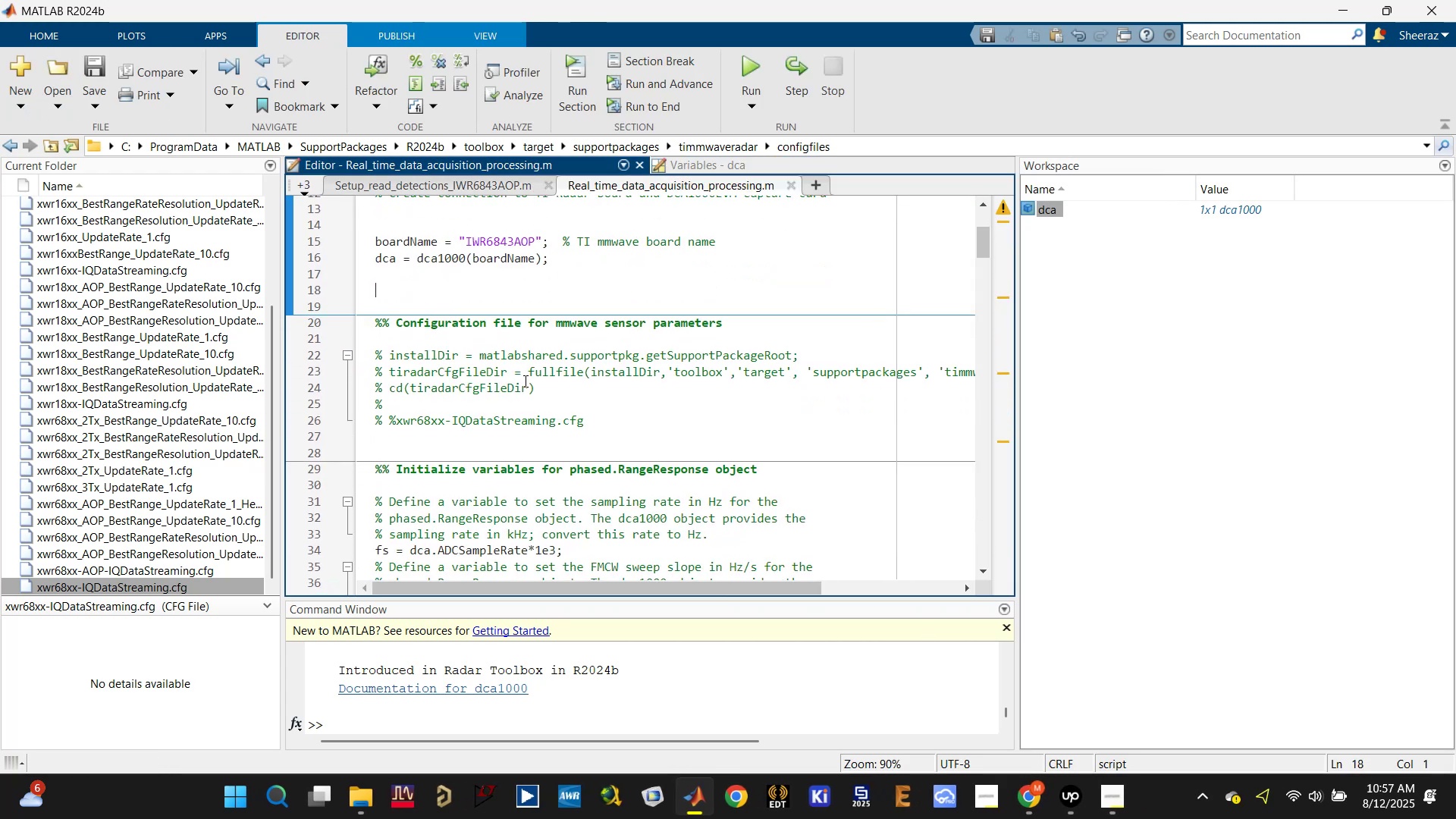 
key(Control+S)
 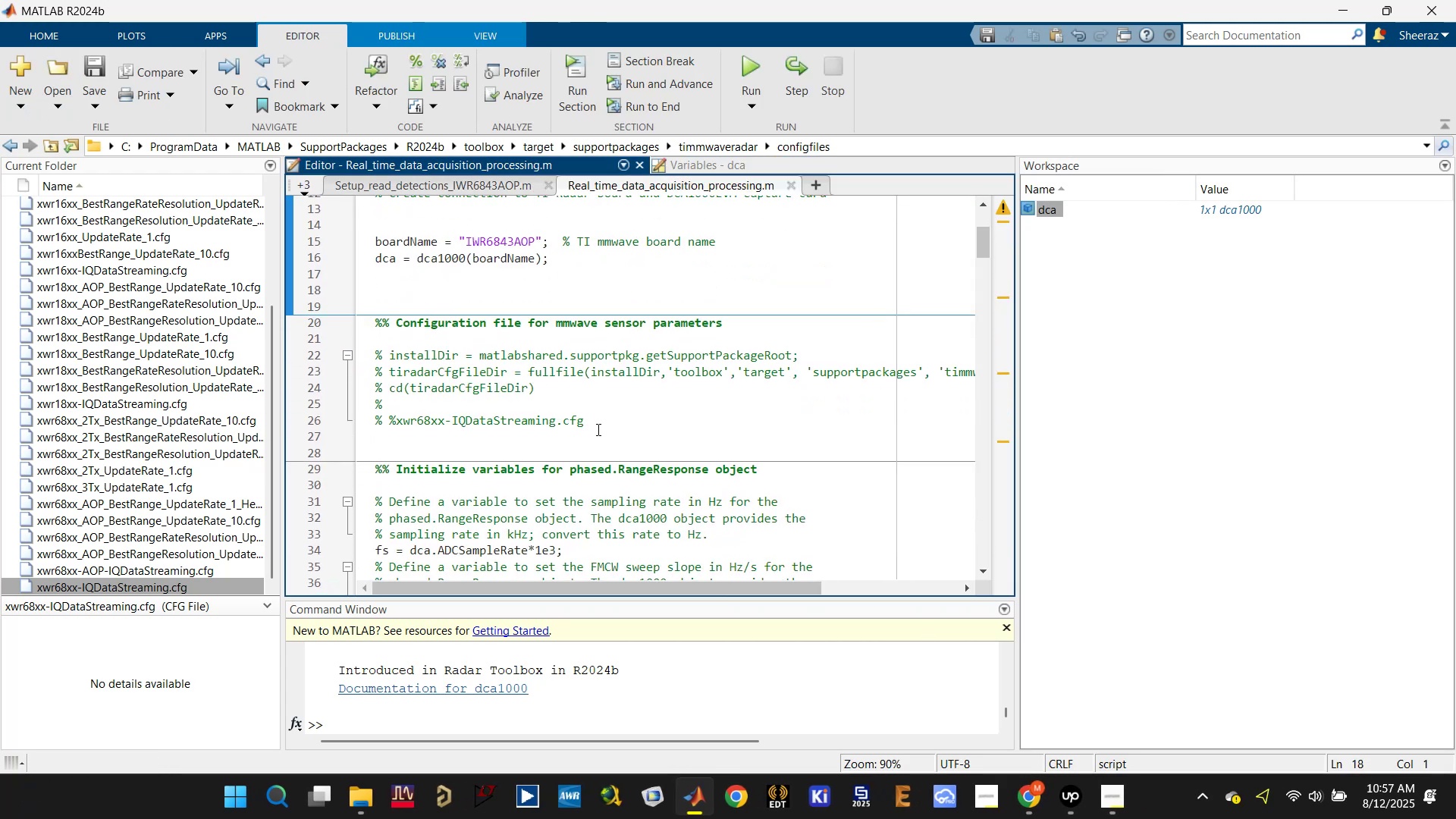 
left_click_drag(start_coordinate=[599, 430], to_coordinate=[340, 348])
 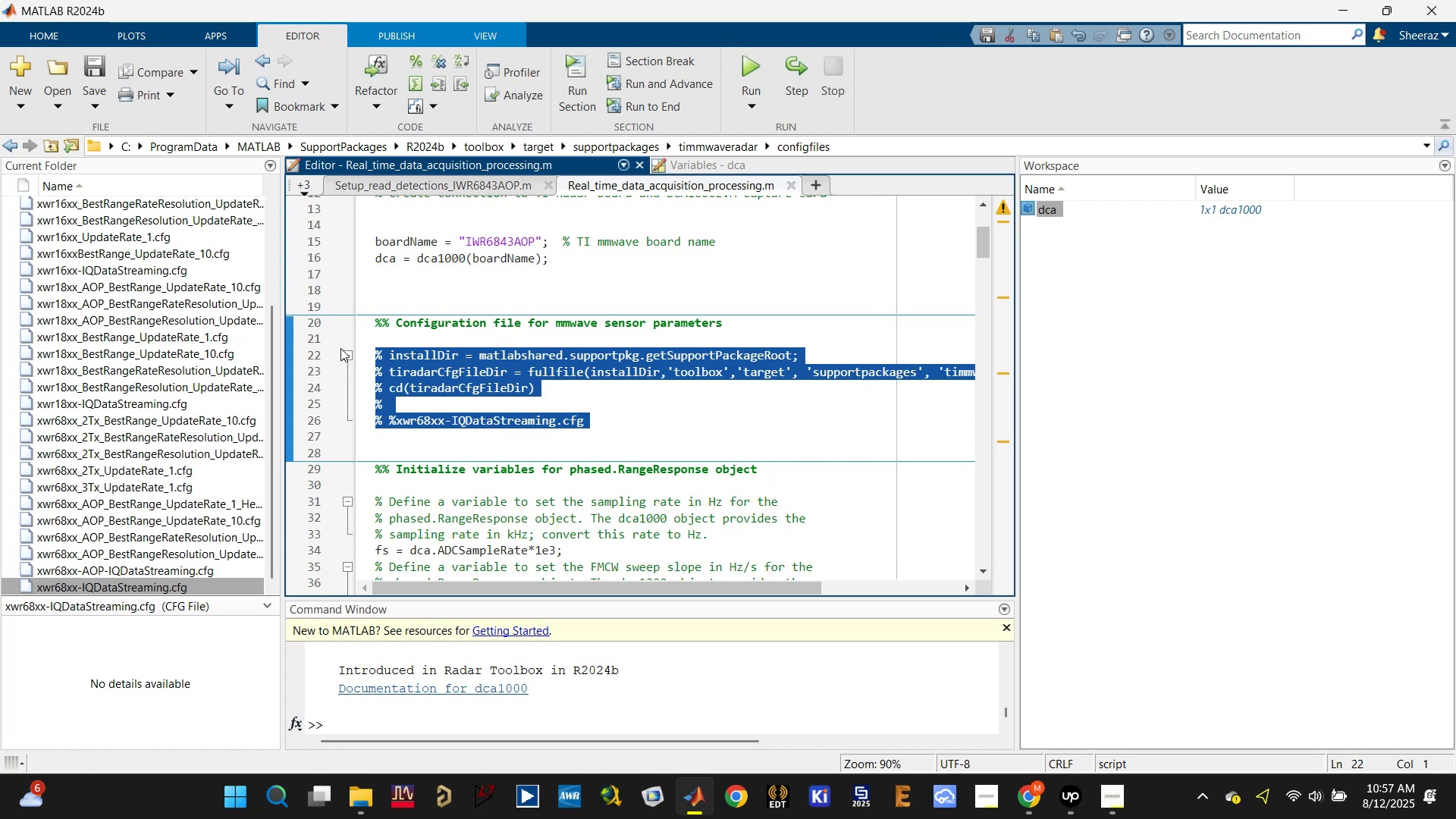 
key(Backspace)
 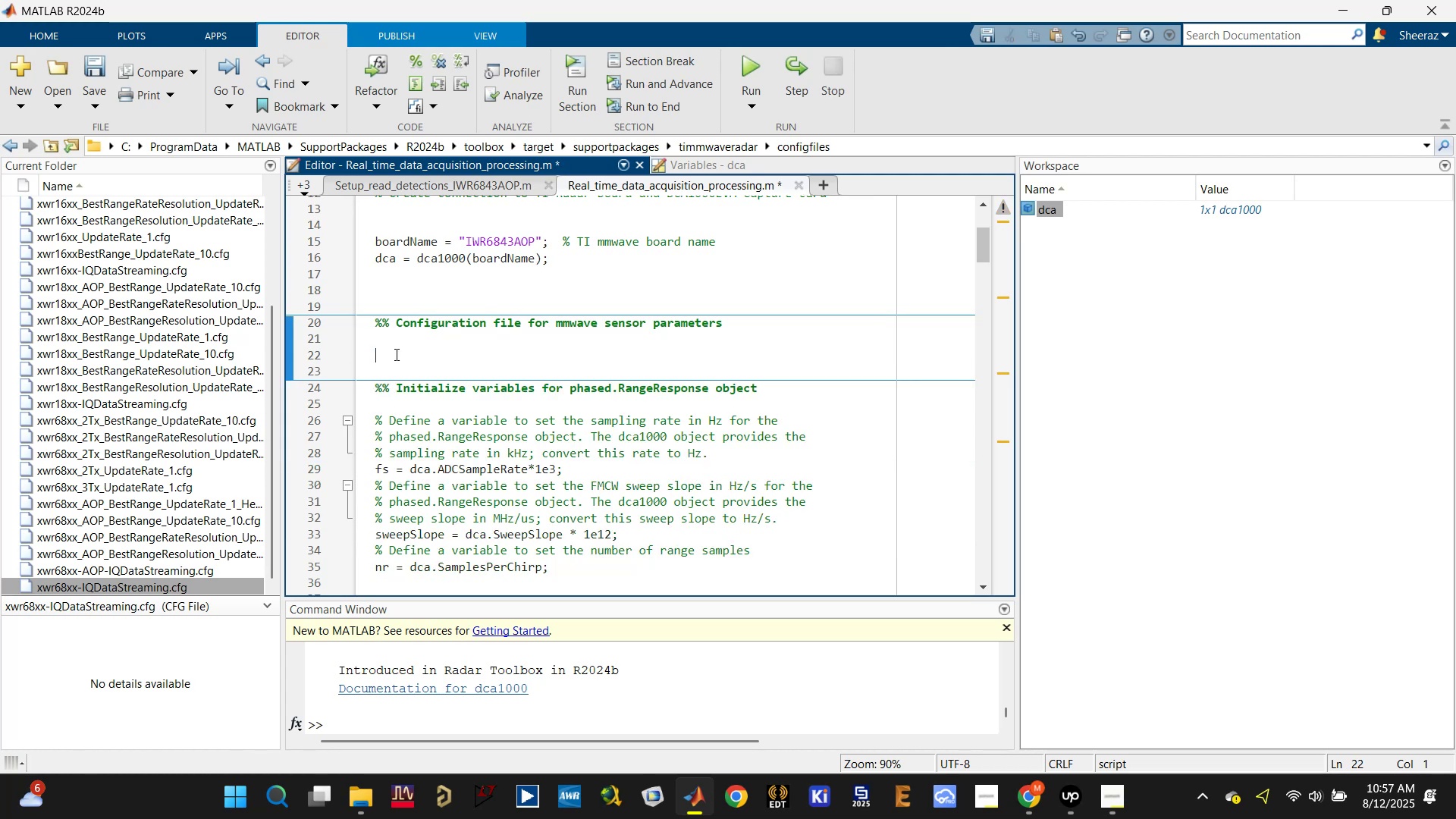 
key(Backspace)
 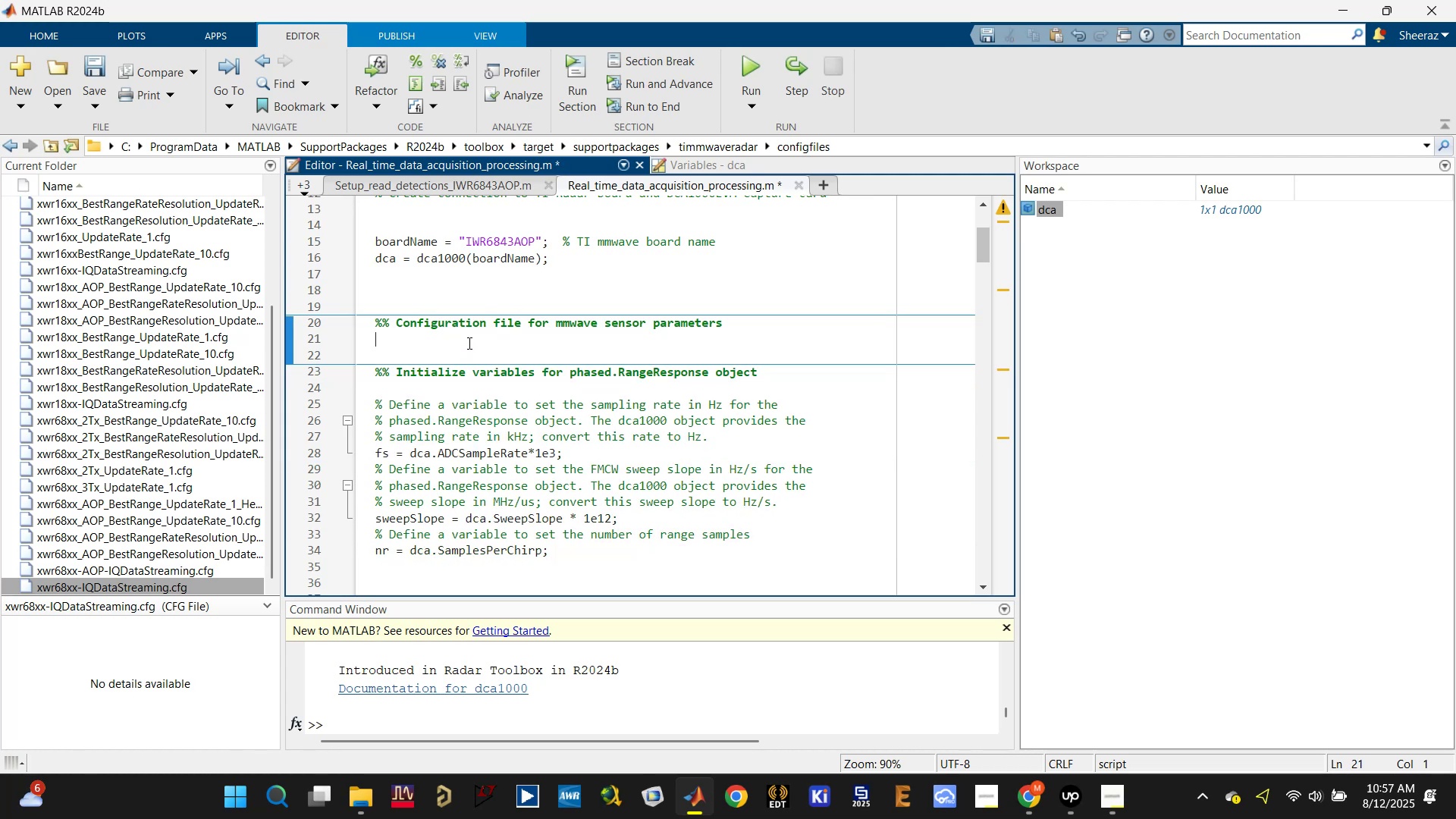 
scroll: coordinate [463, 346], scroll_direction: up, amount: 2.0
 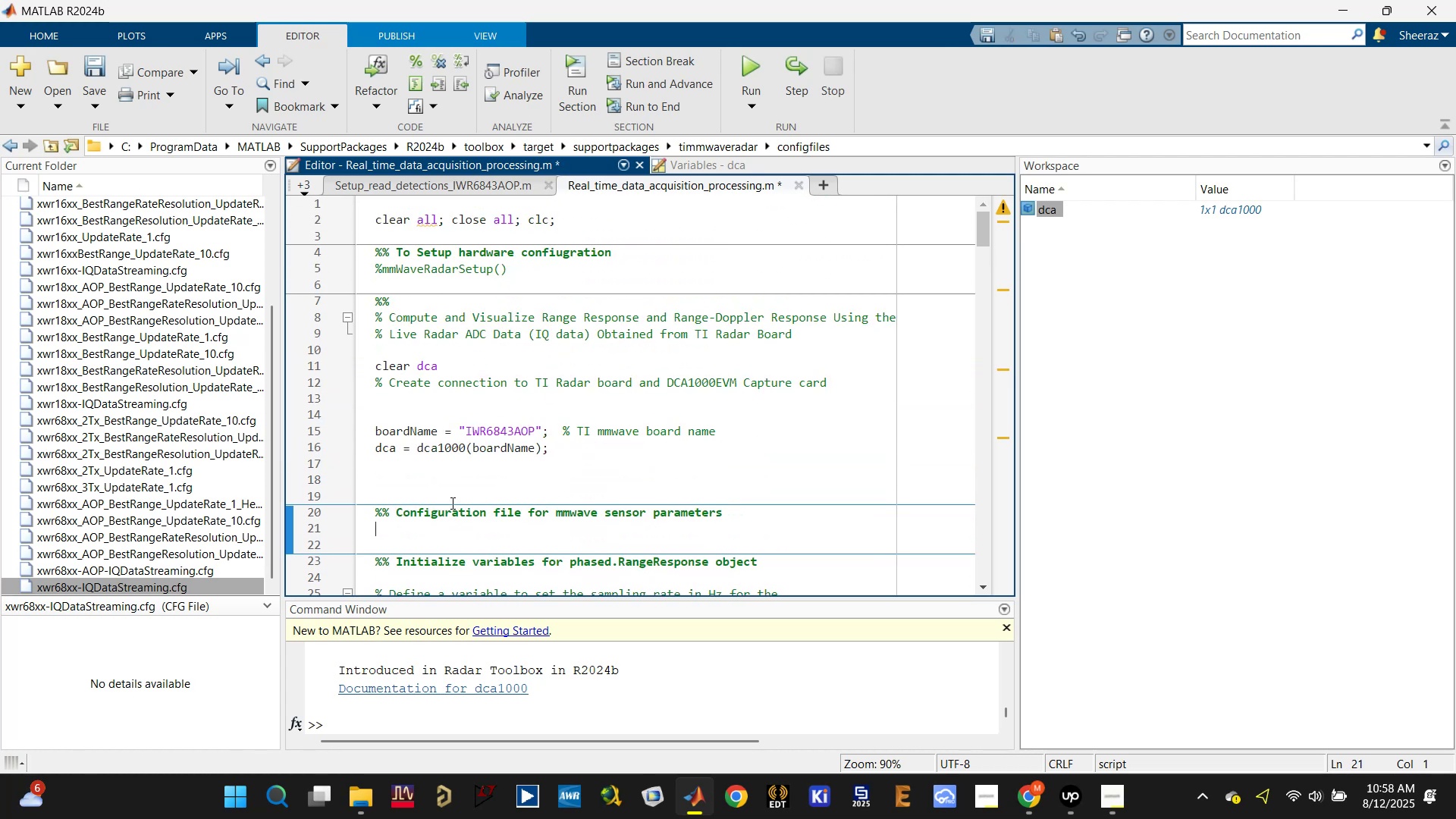 
left_click([390, 513])
 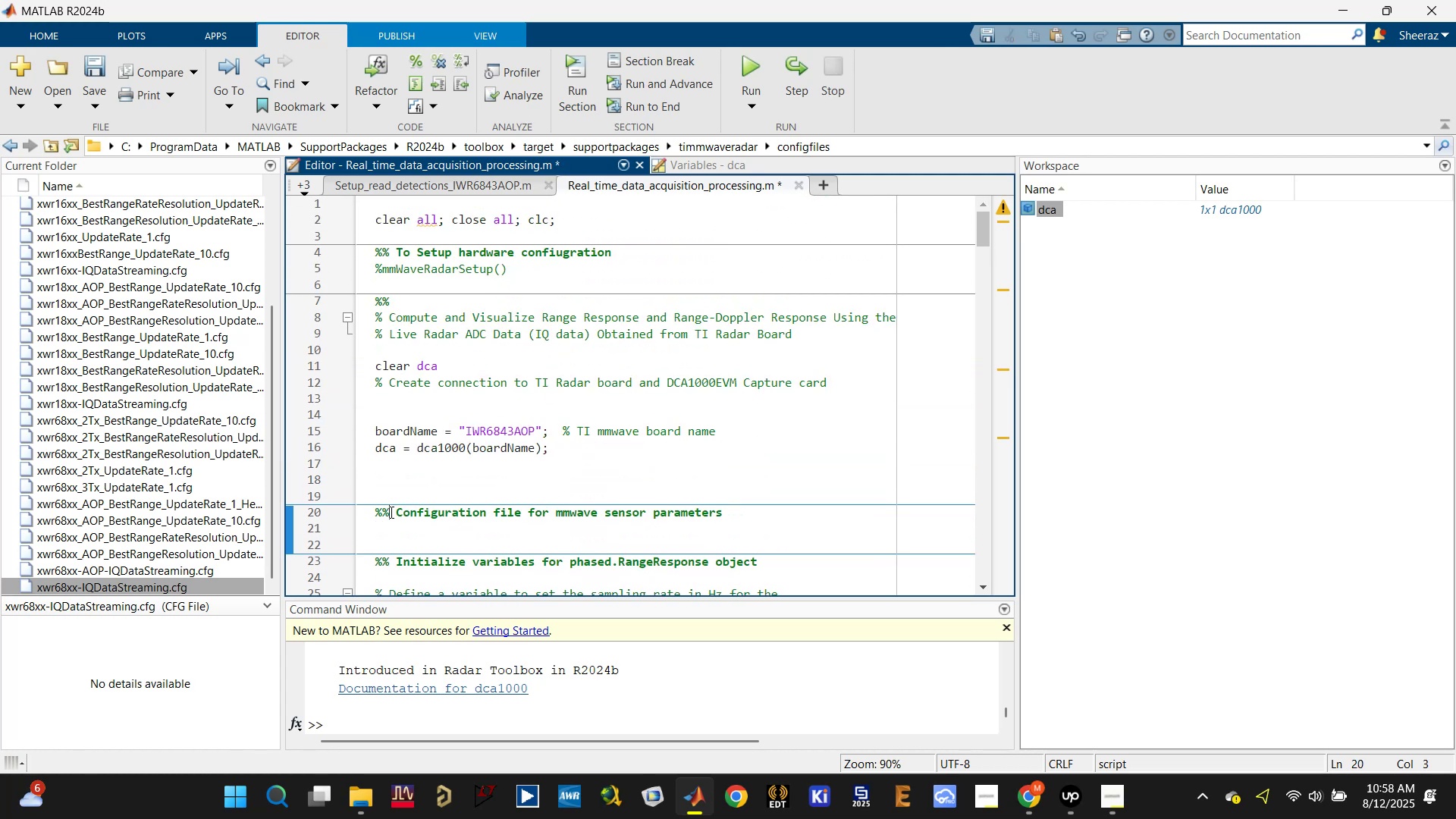 
key(Backspace)
 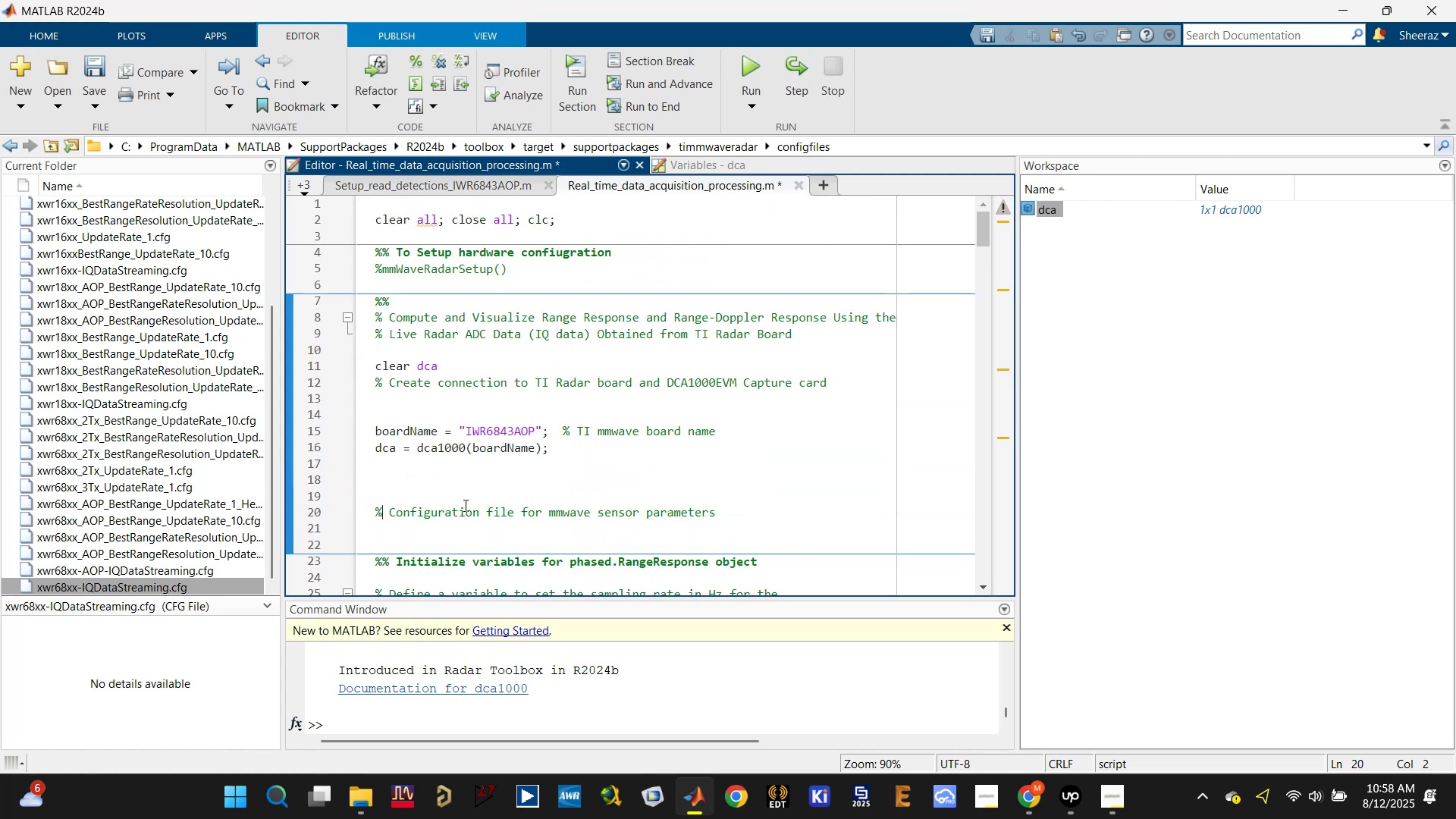 
double_click([464, 505])
 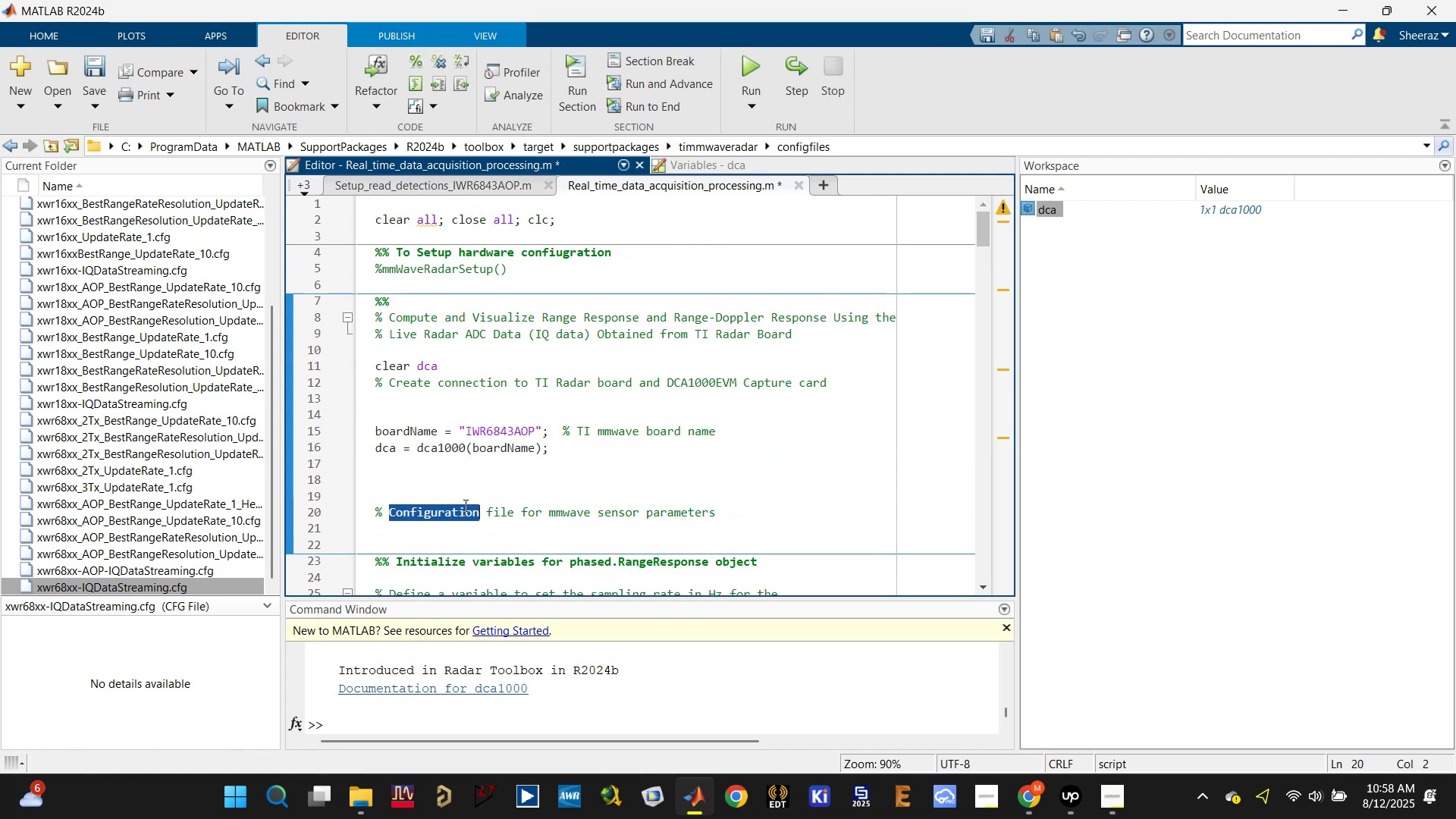 
triple_click([464, 505])
 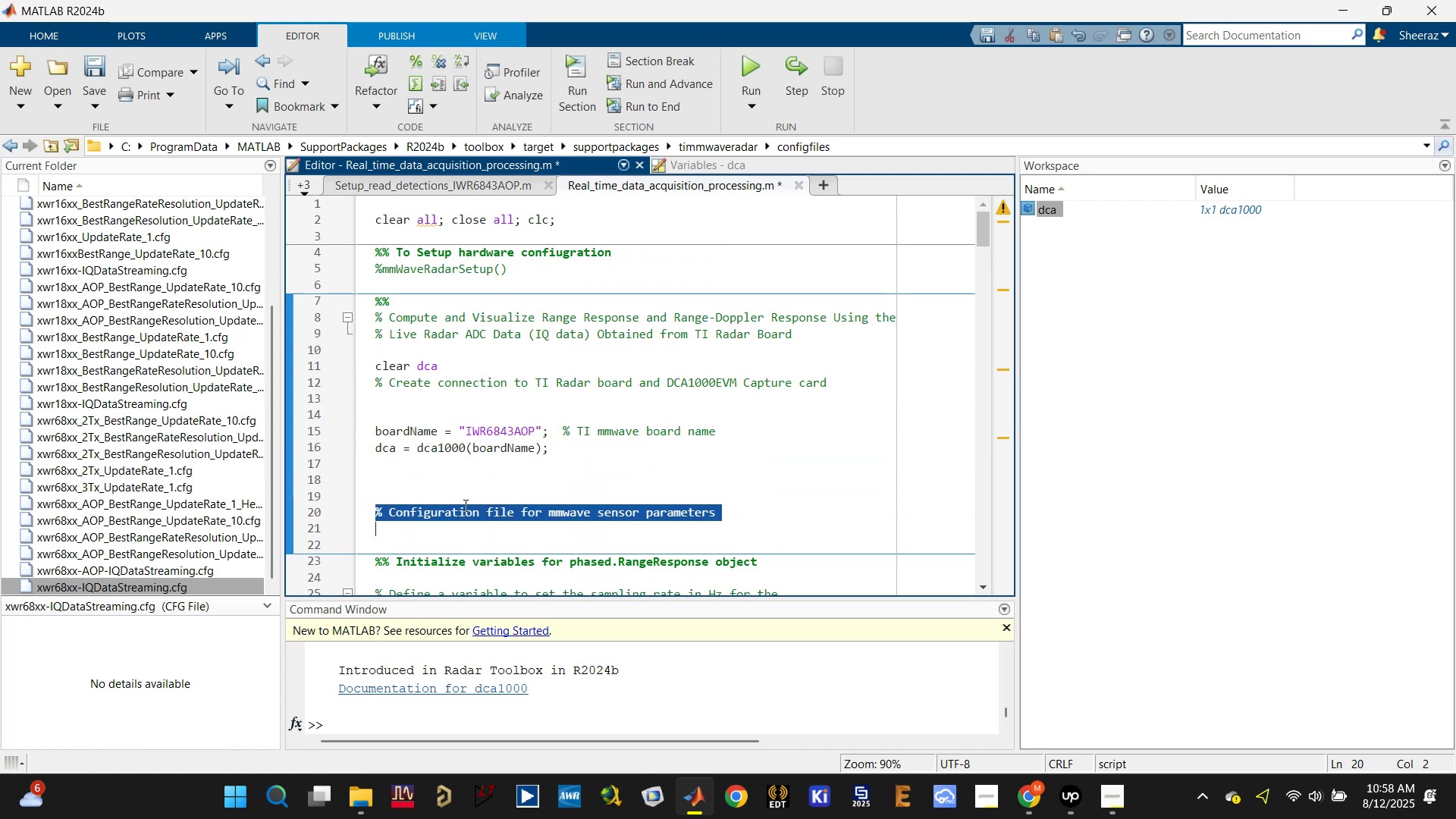 
key(Control+X)
 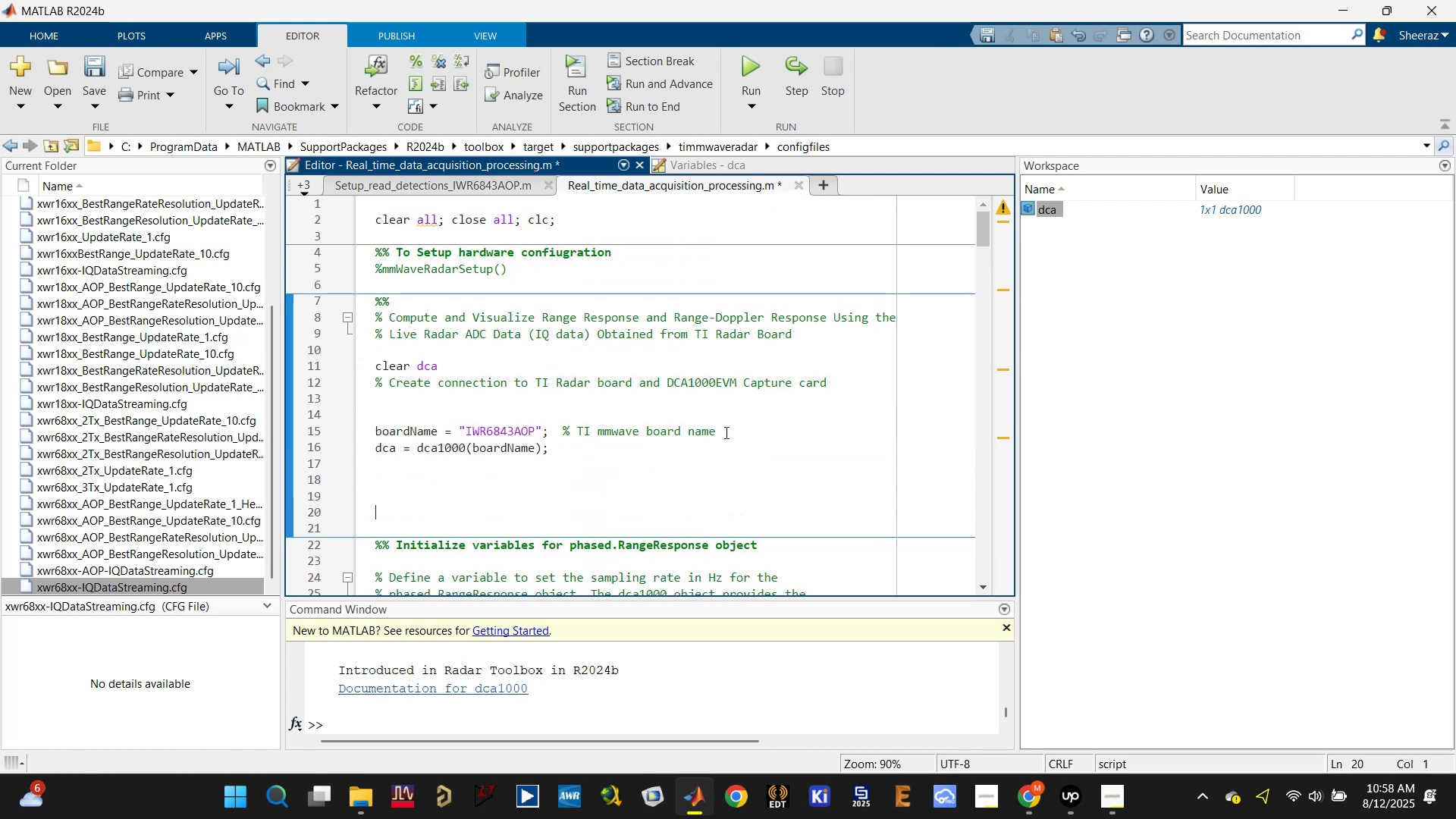 
left_click([730, 428])
 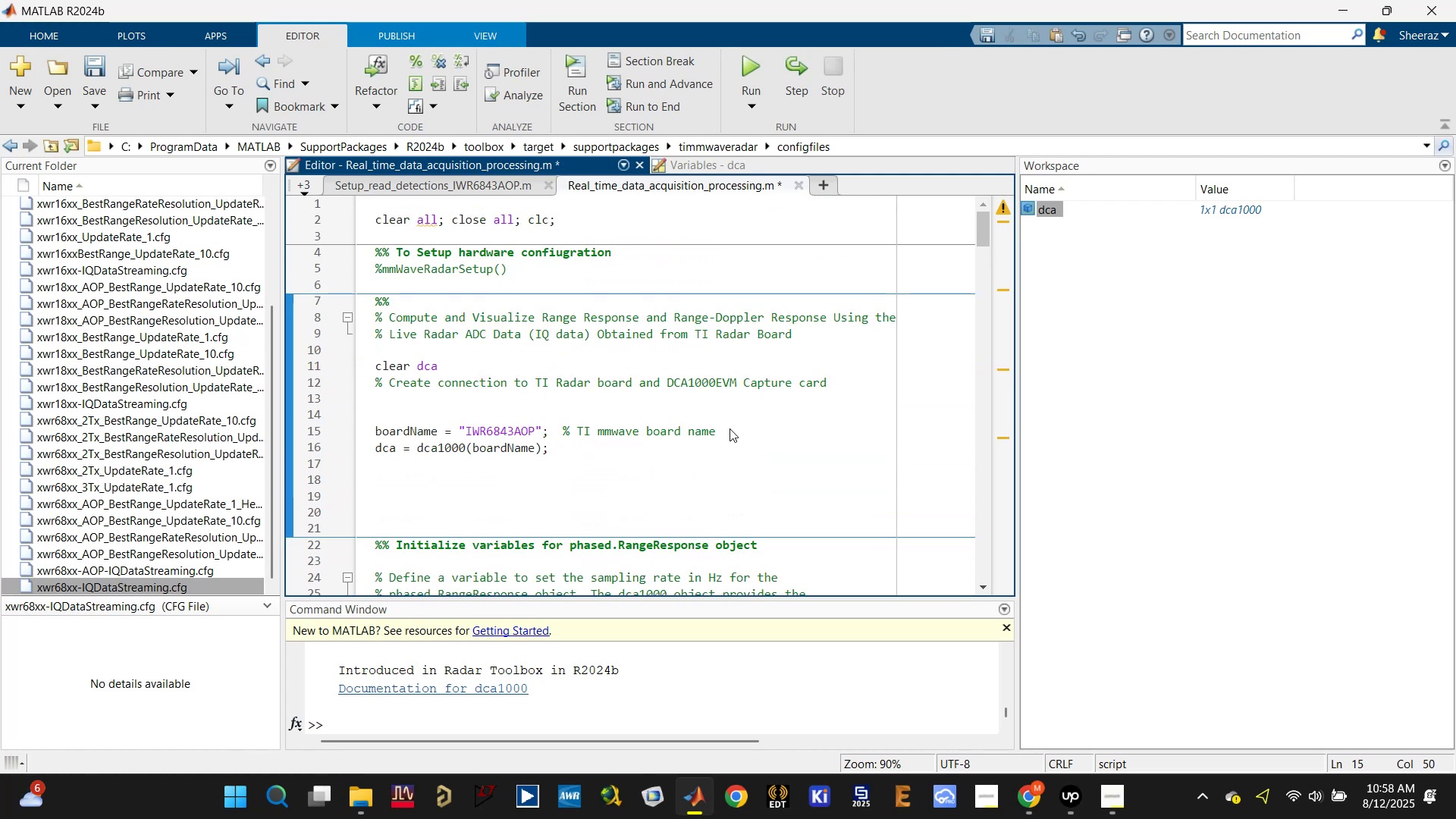 
key(ArrowUp)
 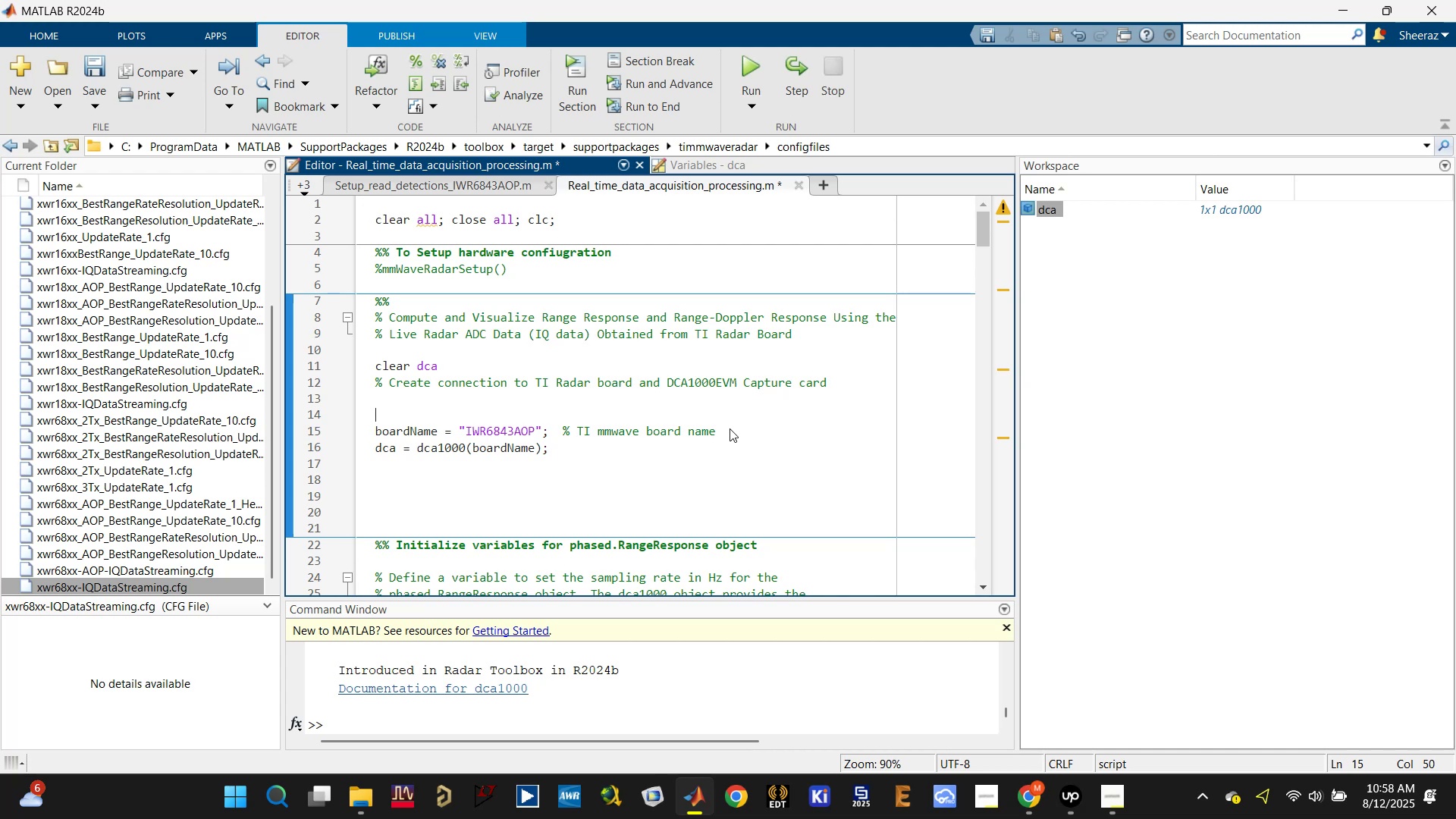 
key(Control+V)
 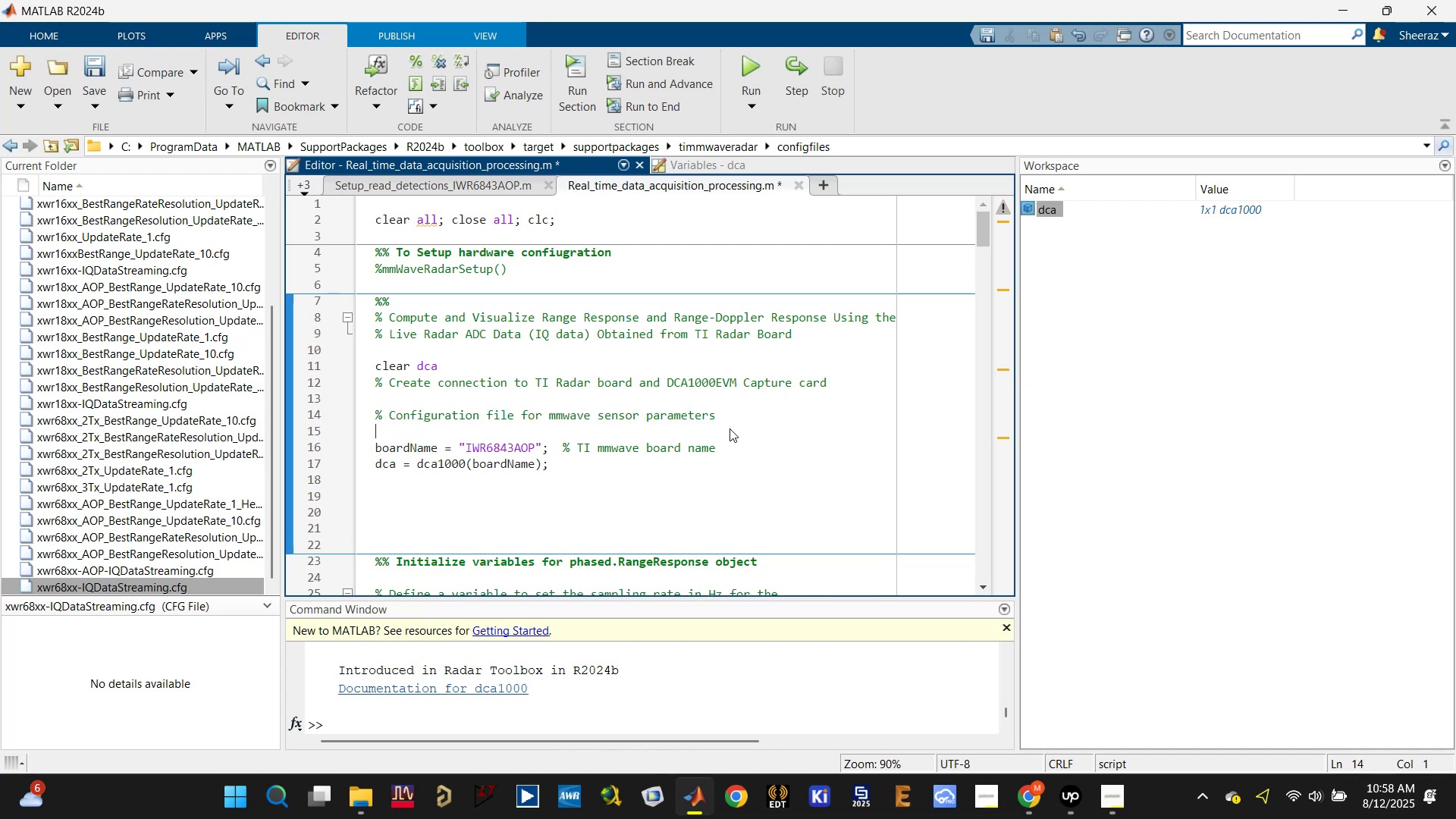 
key(Control+S)
 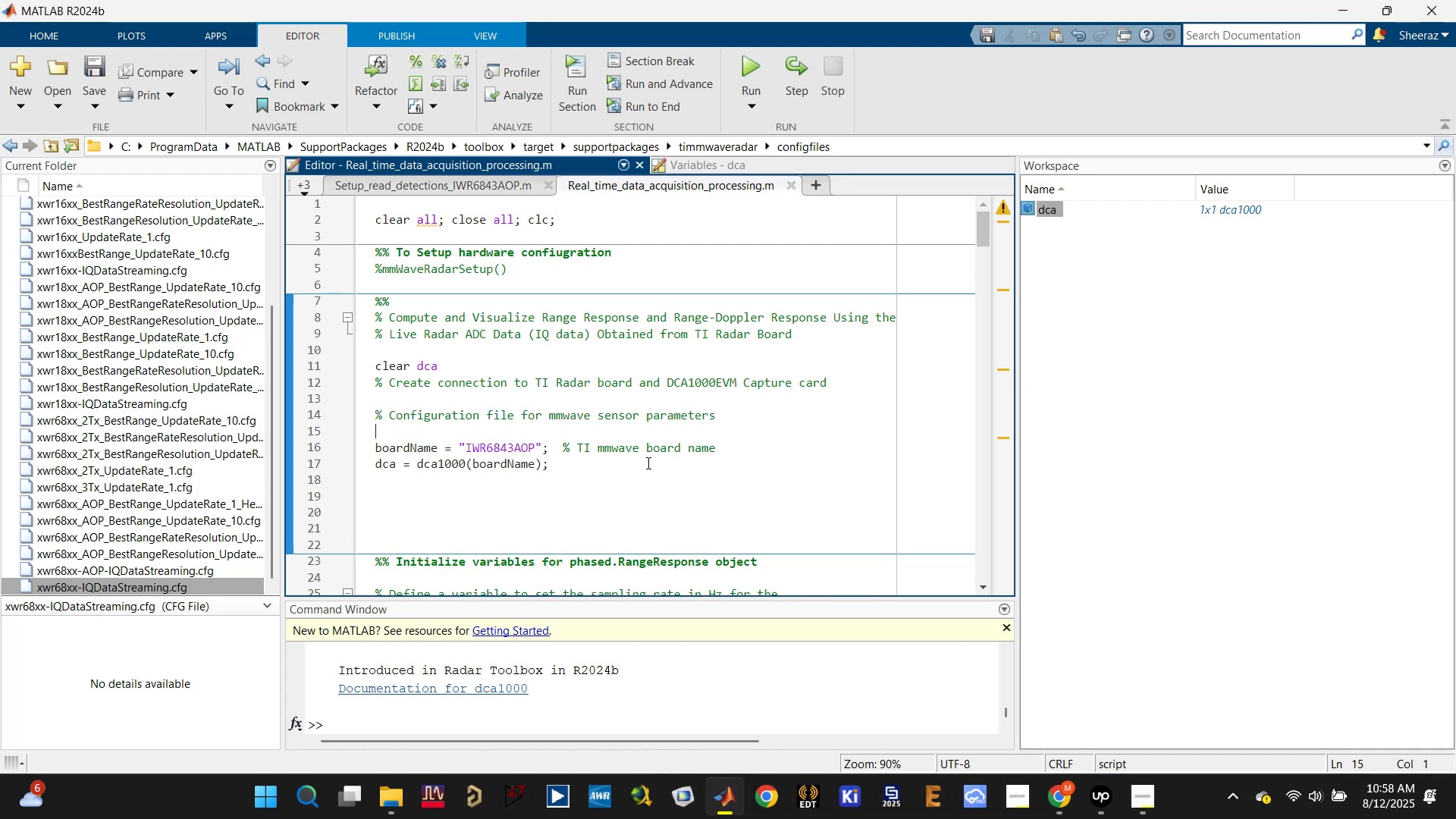 
key(Control+Z)
 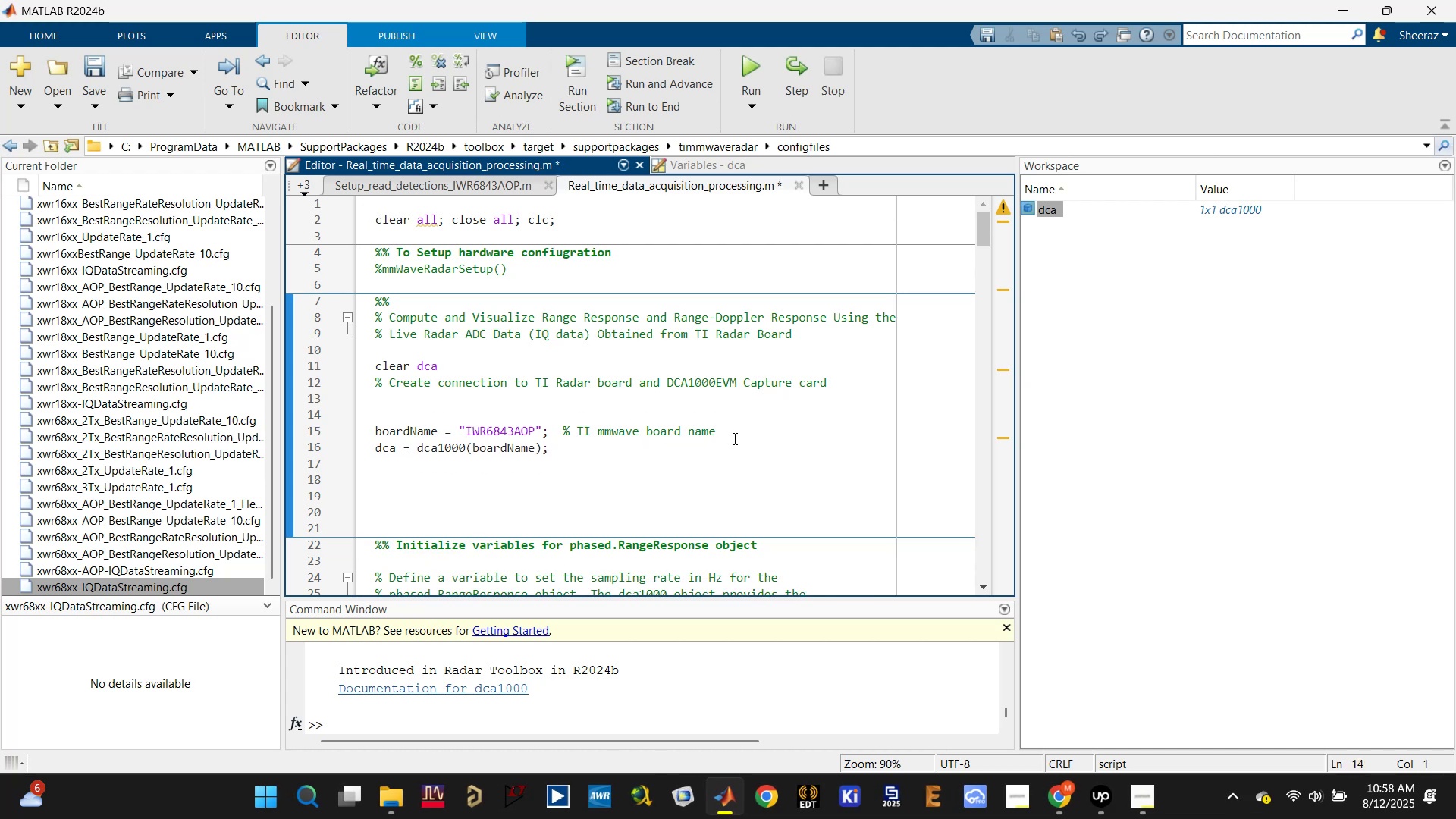 
left_click([740, 428])
 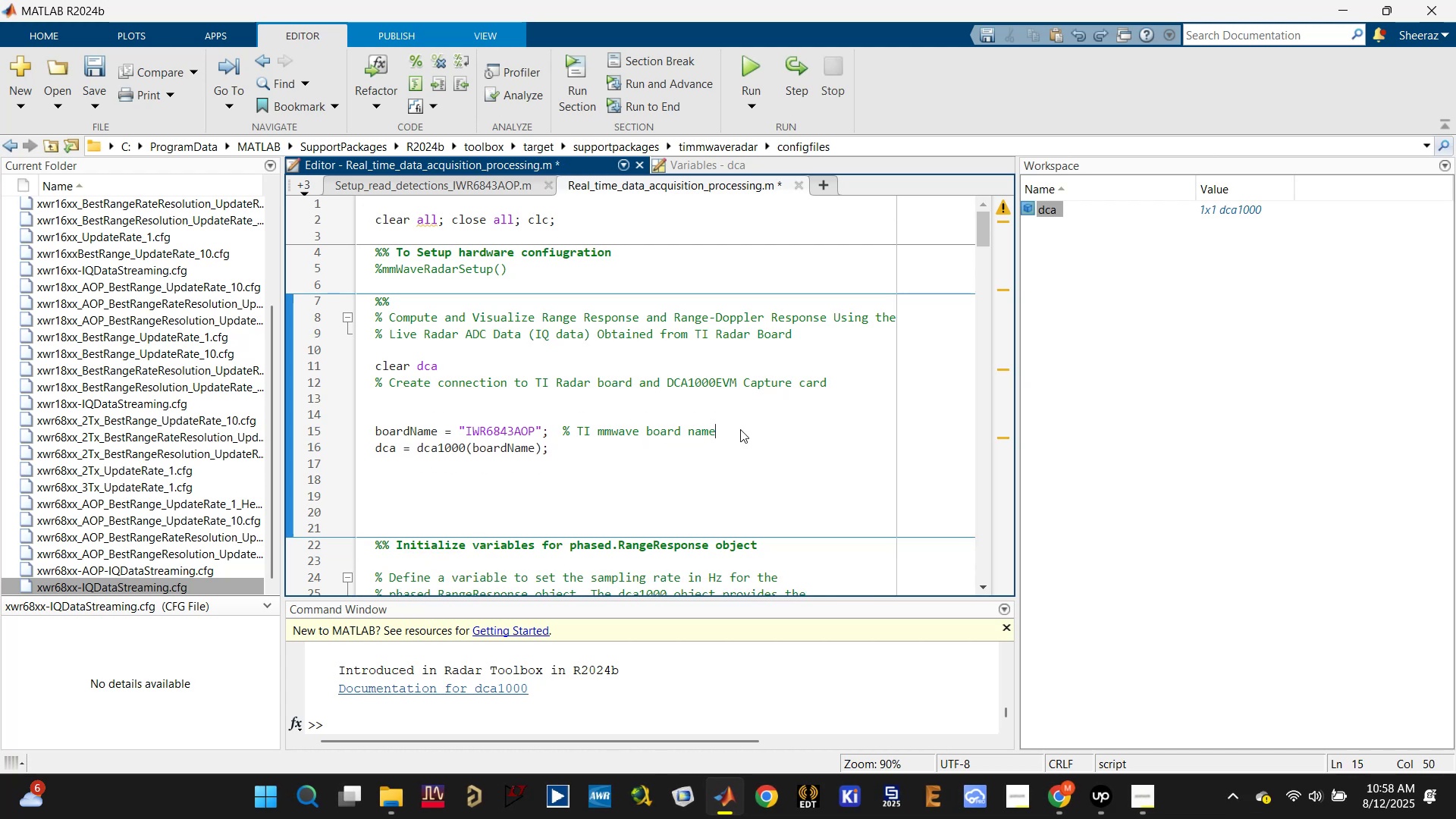 
key(Shift+ShiftRight)
 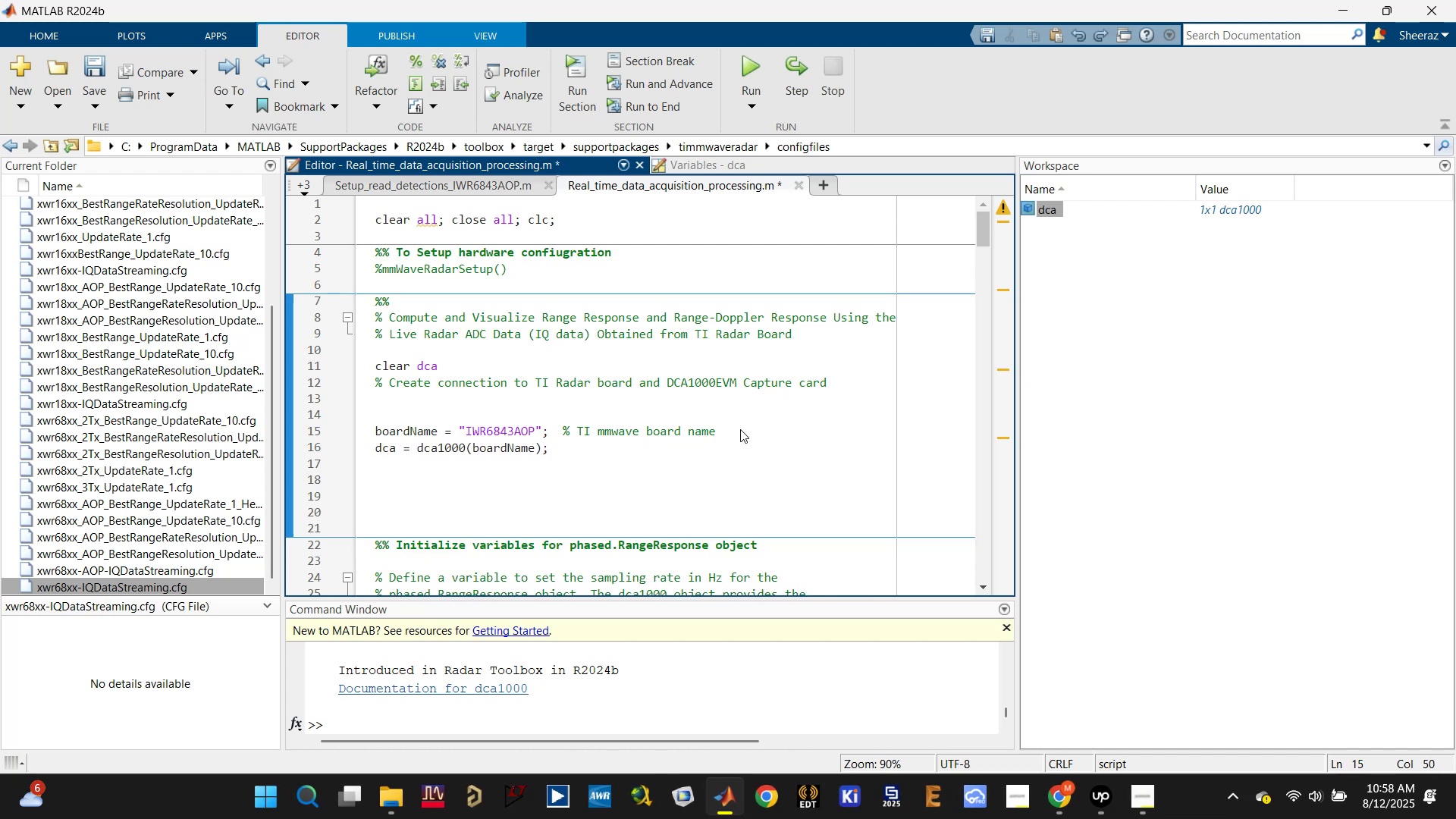 
key(Shift+Enter)
 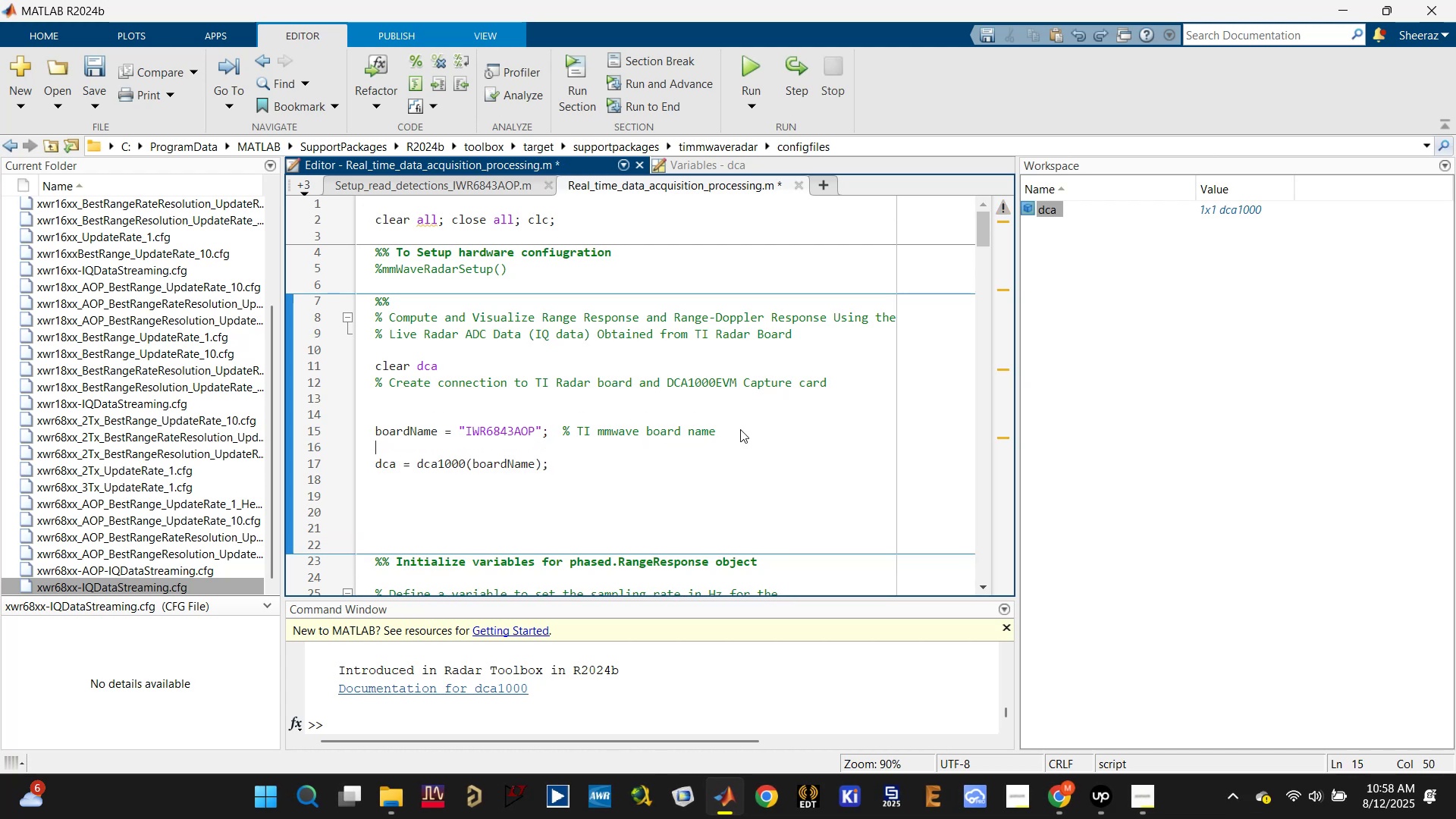 
key(Enter)
 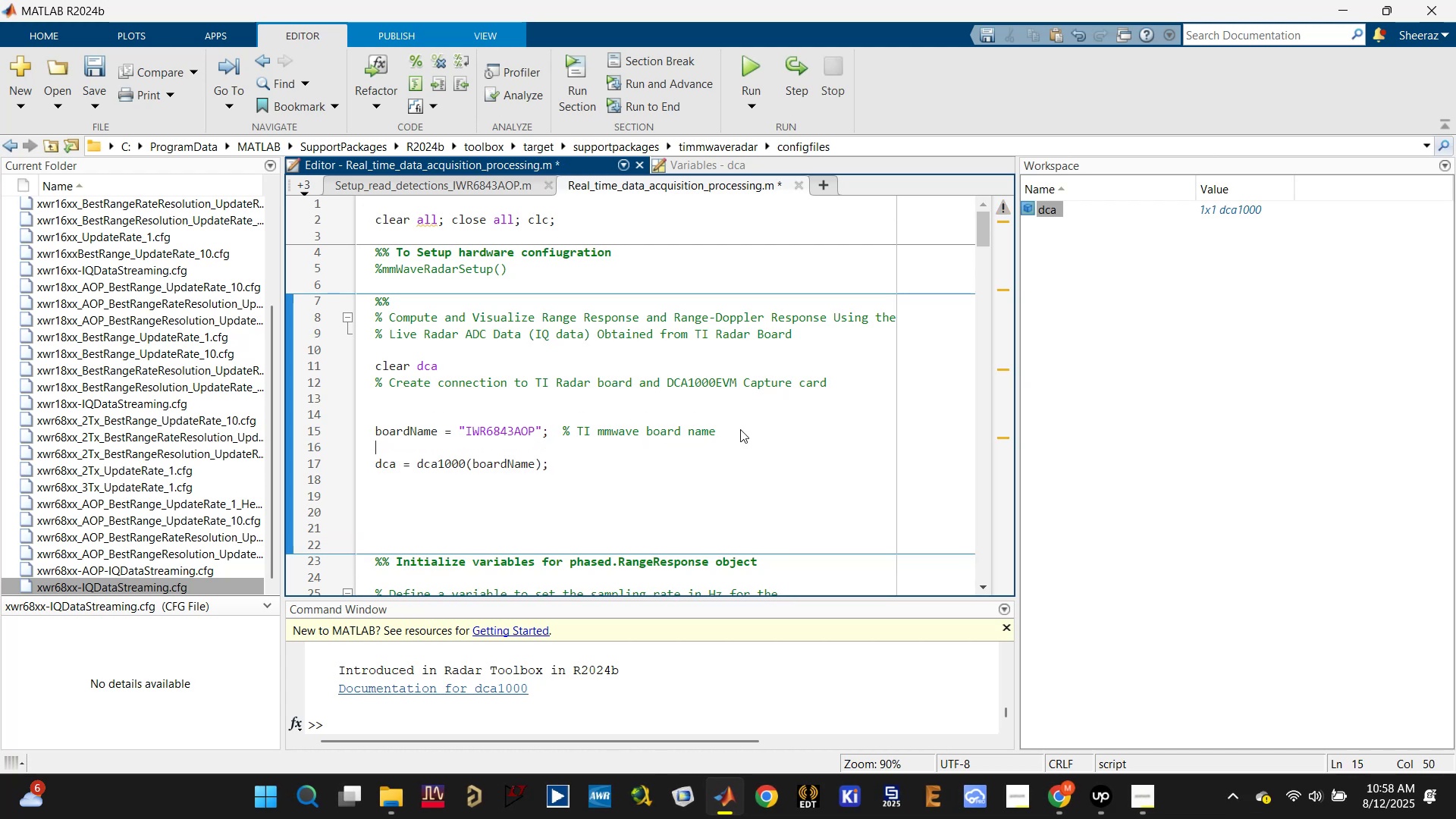 
key(Control+V)
 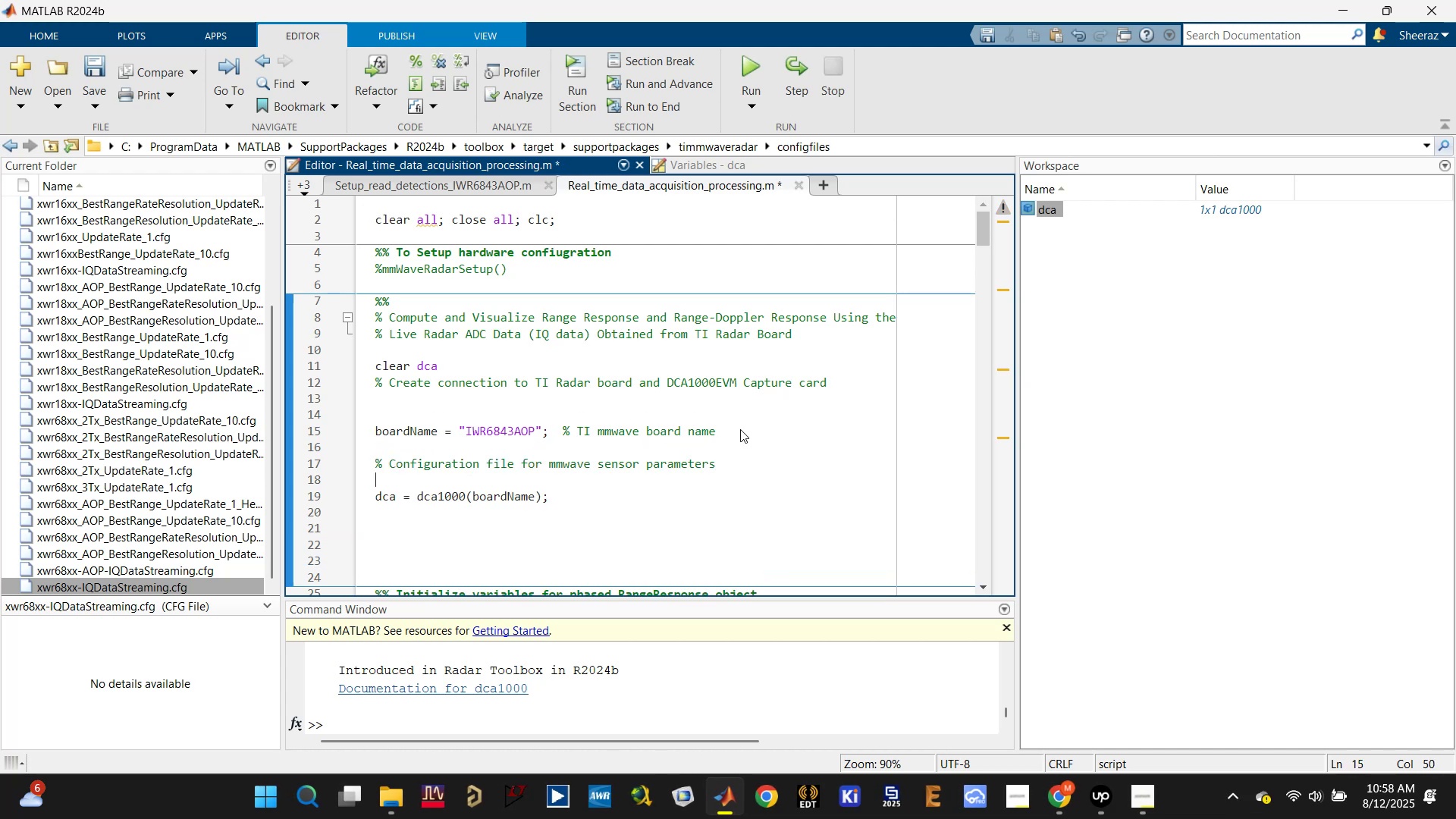 
key(Control+S)
 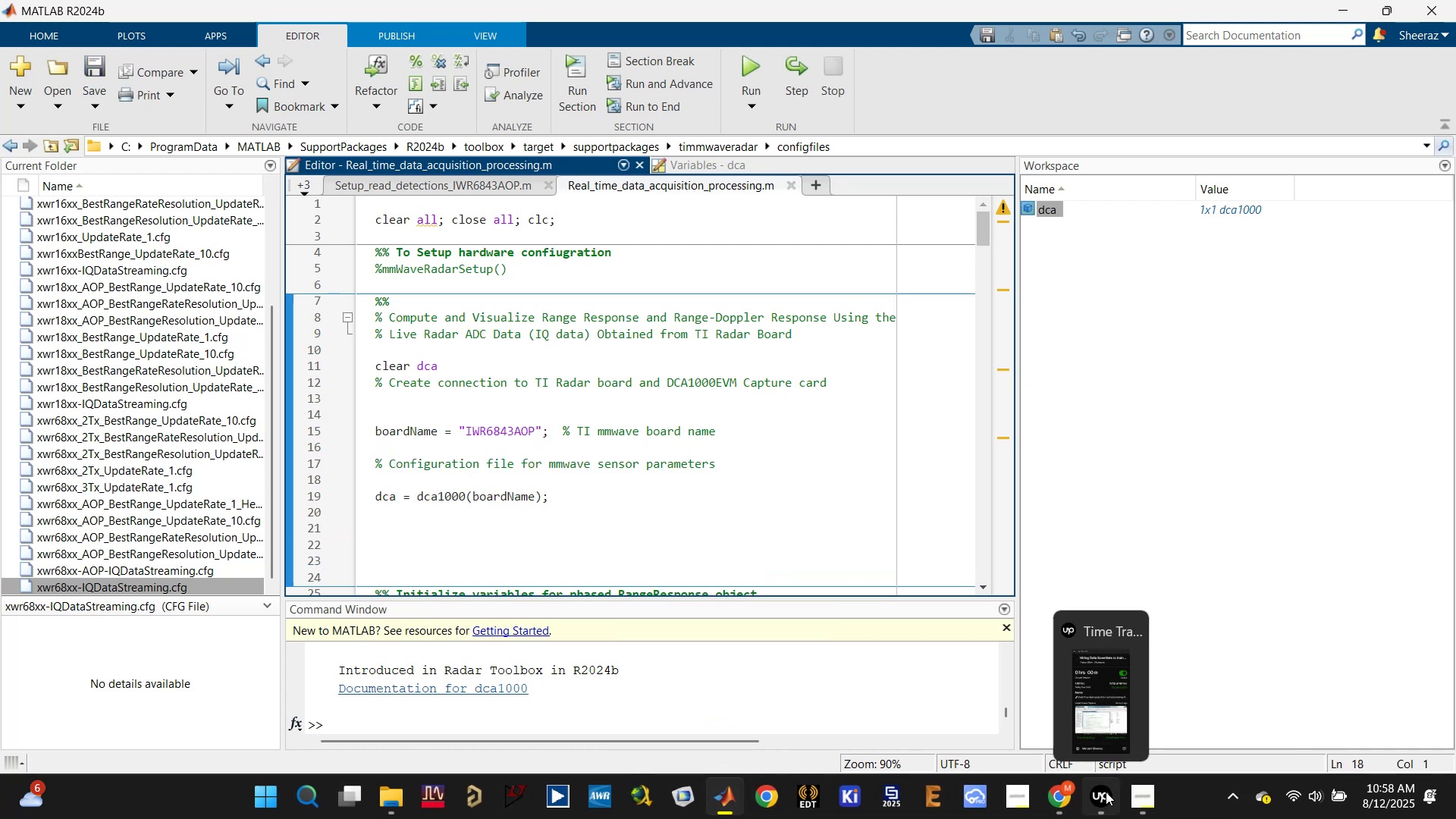 
left_click([727, 804])
 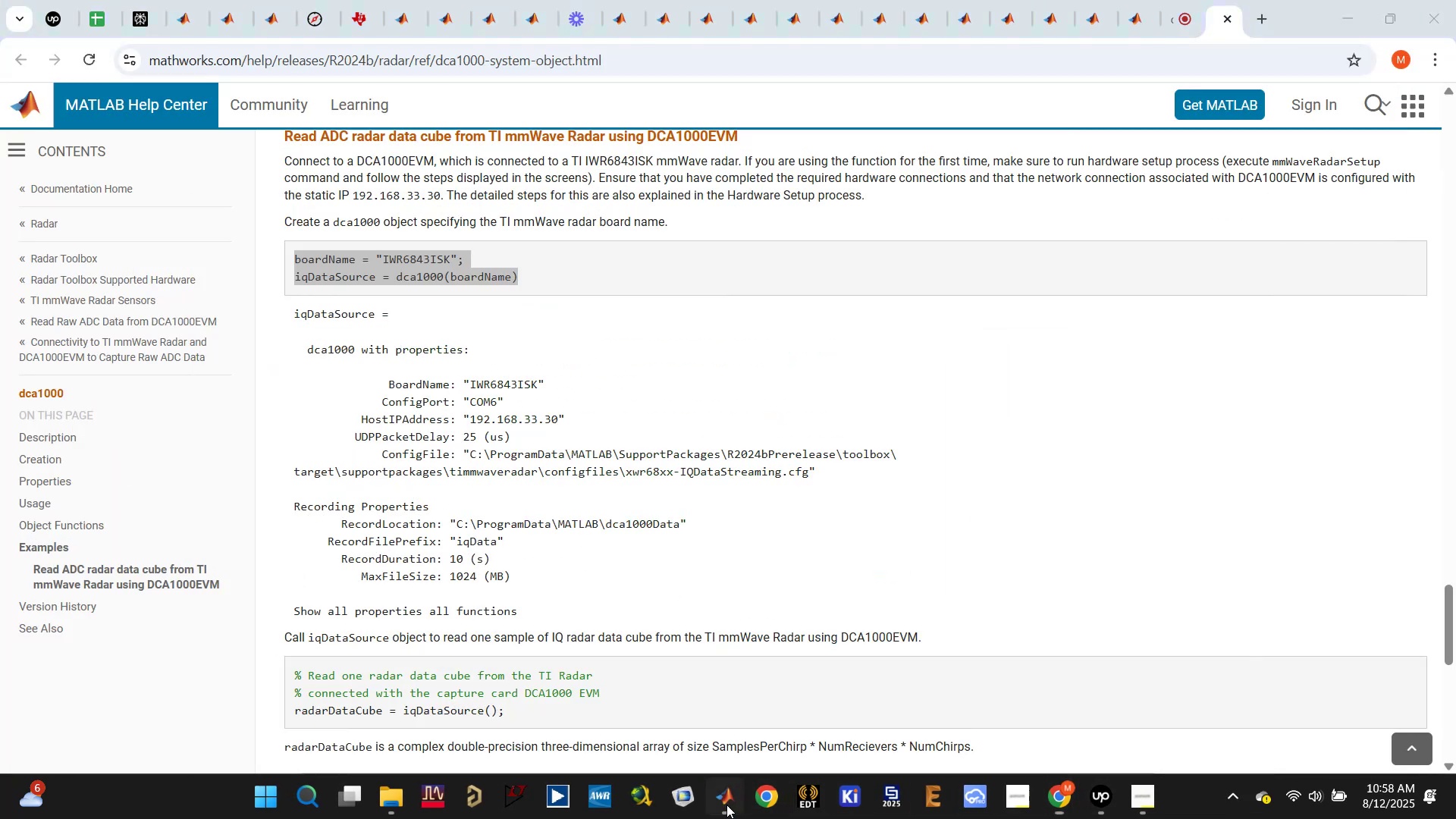 
double_click([726, 805])
 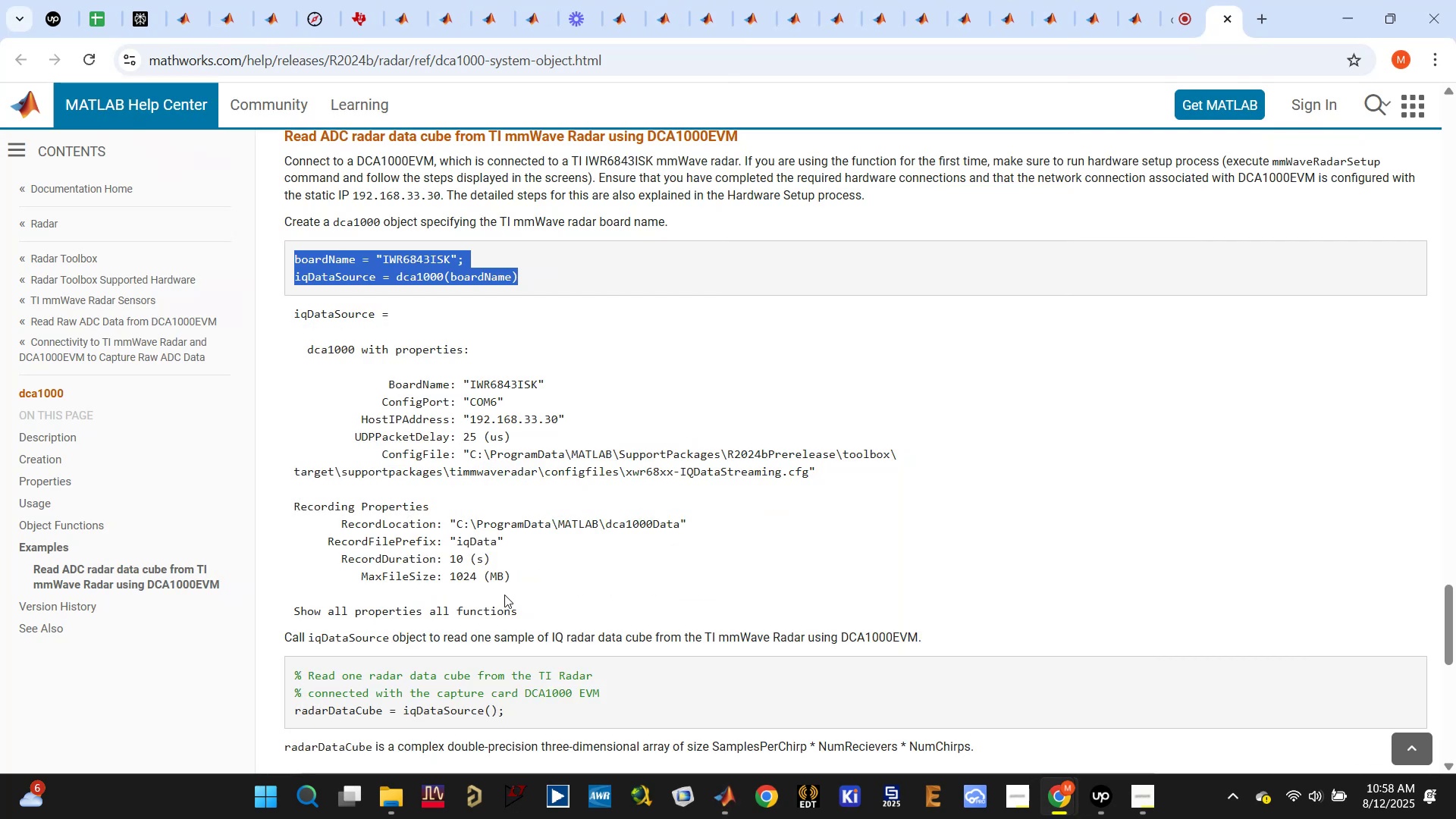 
scroll: coordinate [531, 579], scroll_direction: down, amount: 2.0
 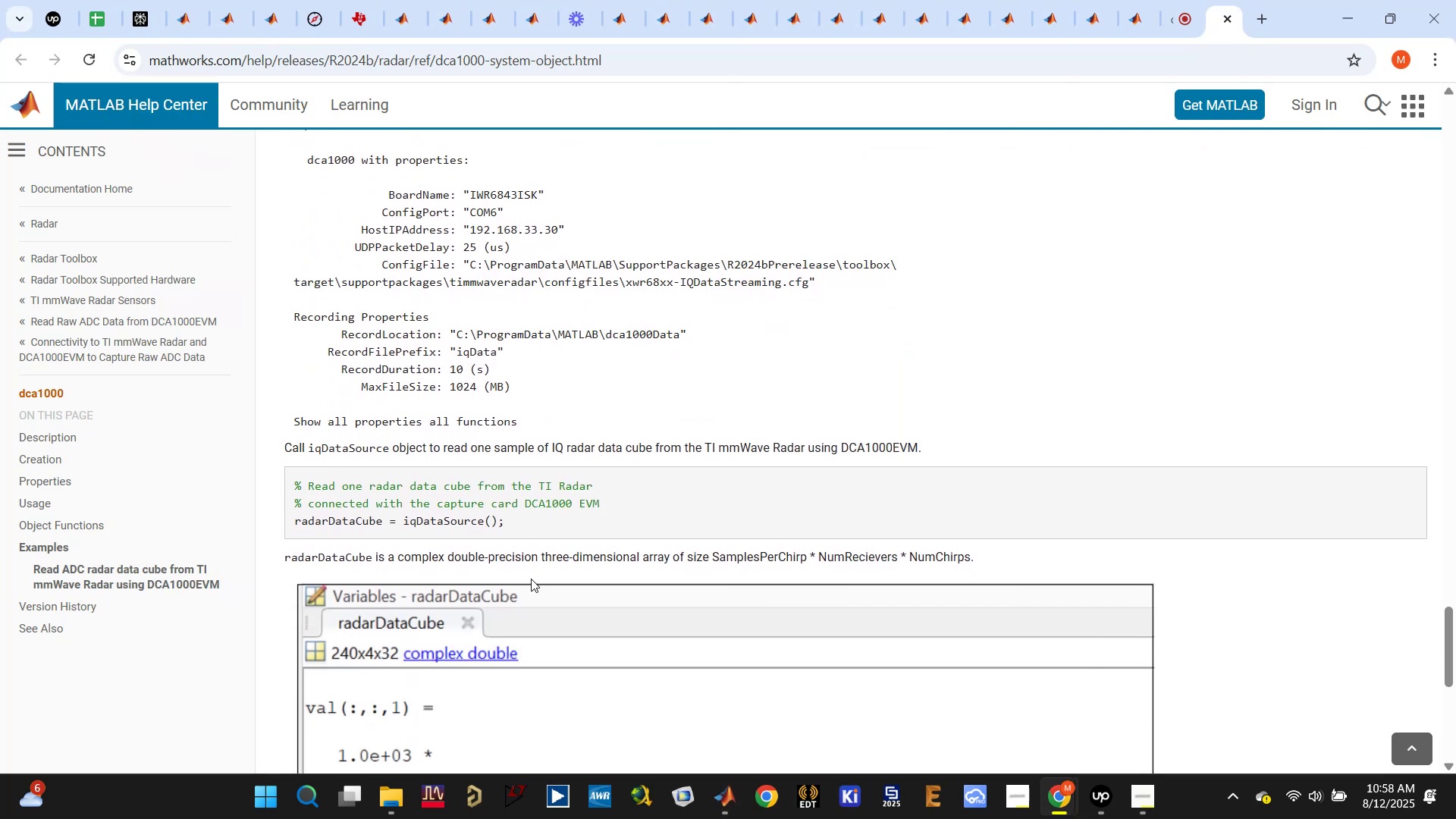 
scroll: coordinate [531, 579], scroll_direction: up, amount: 1.0
 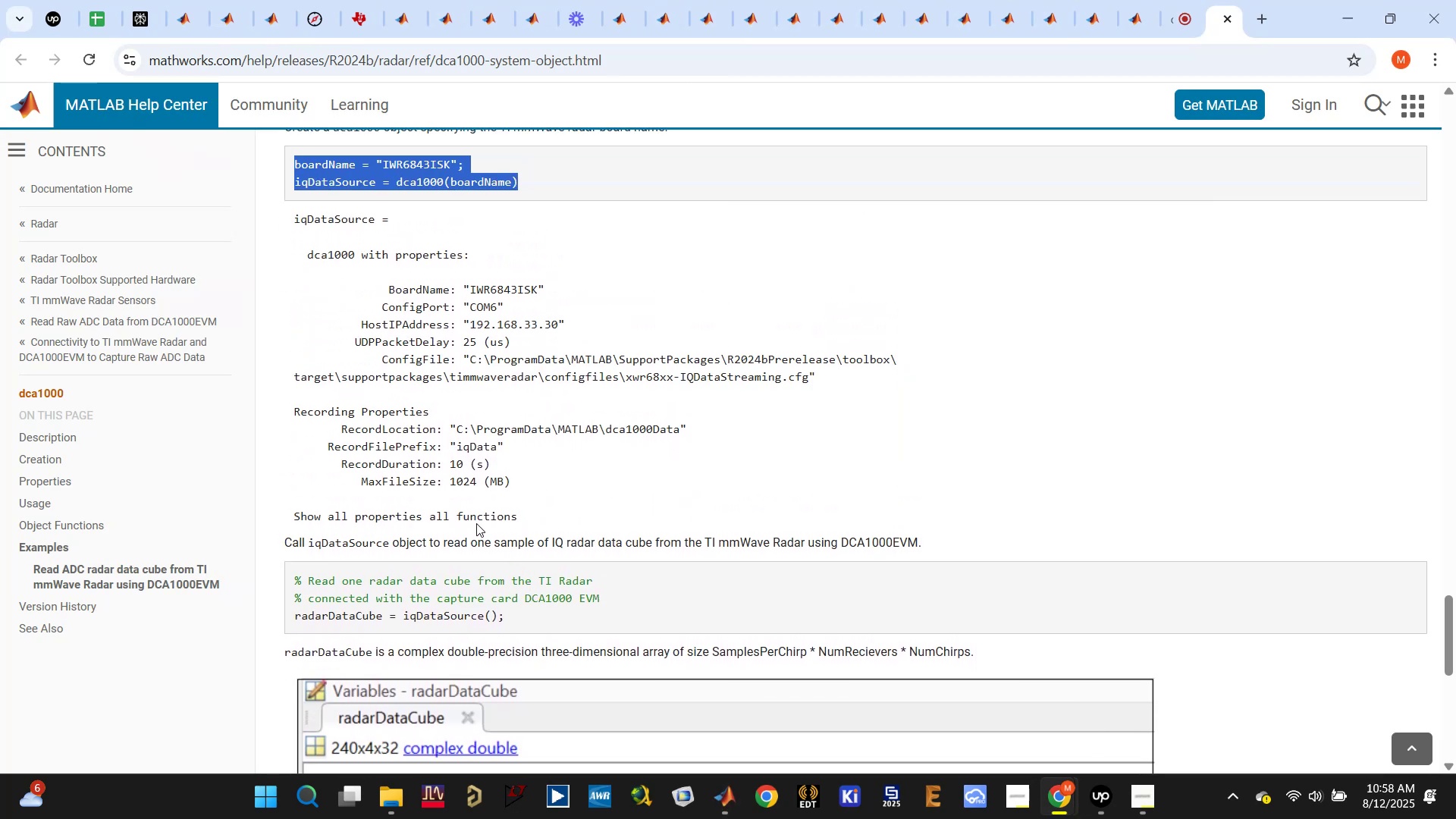 
left_click([472, 521])
 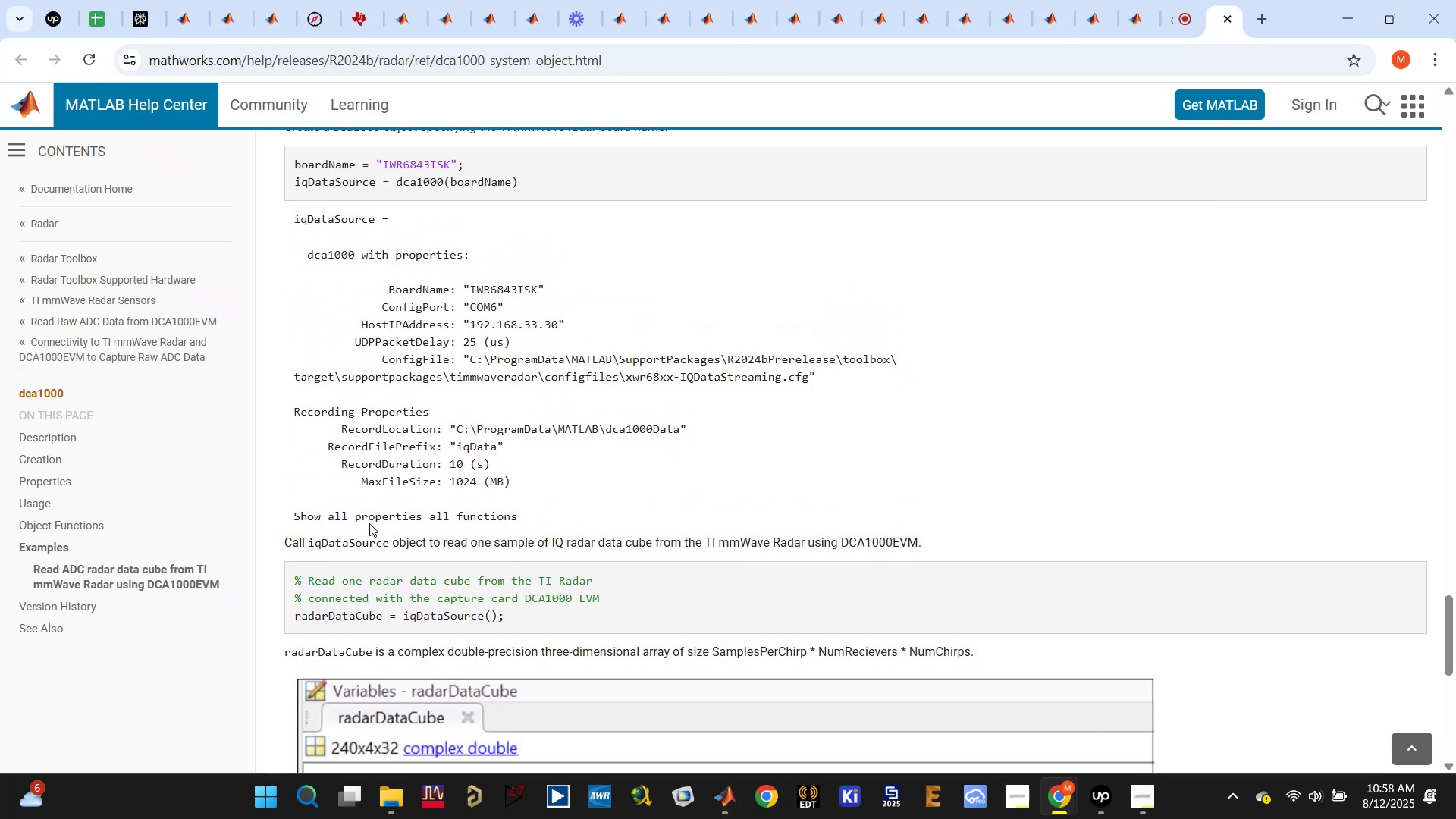 
triple_click([312, 523])
 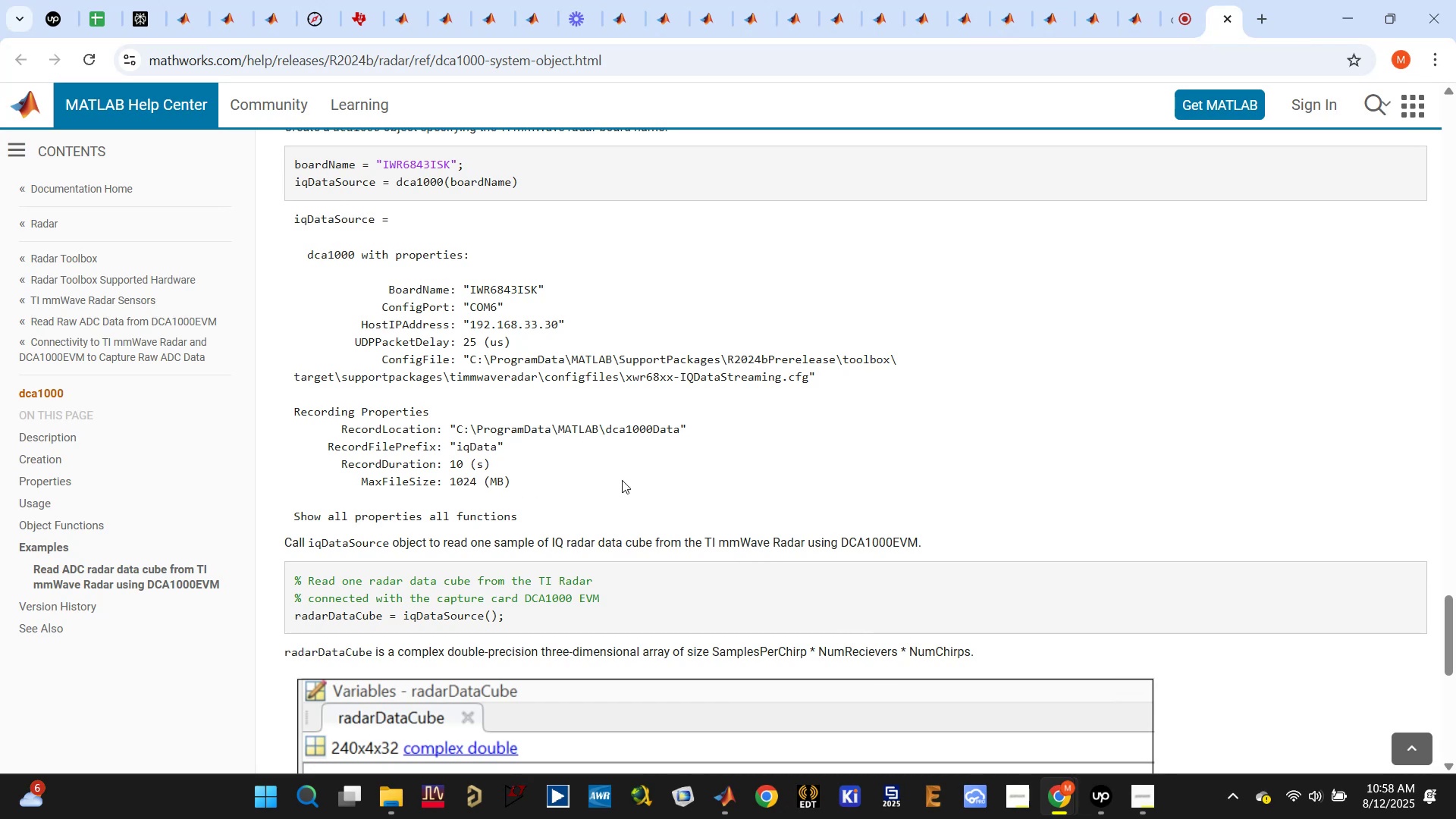 
wait(6.78)
 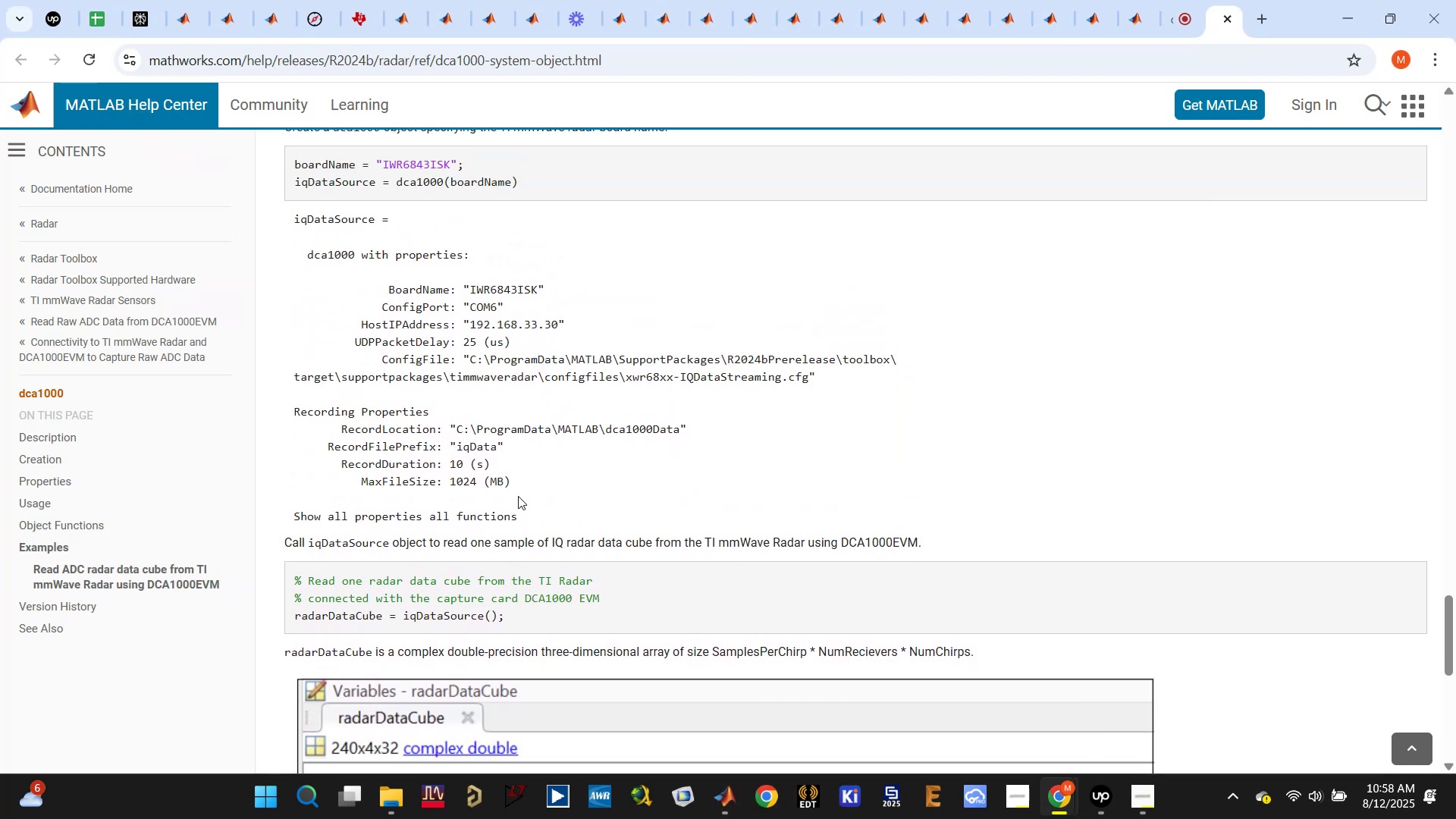 
left_click([717, 802])
 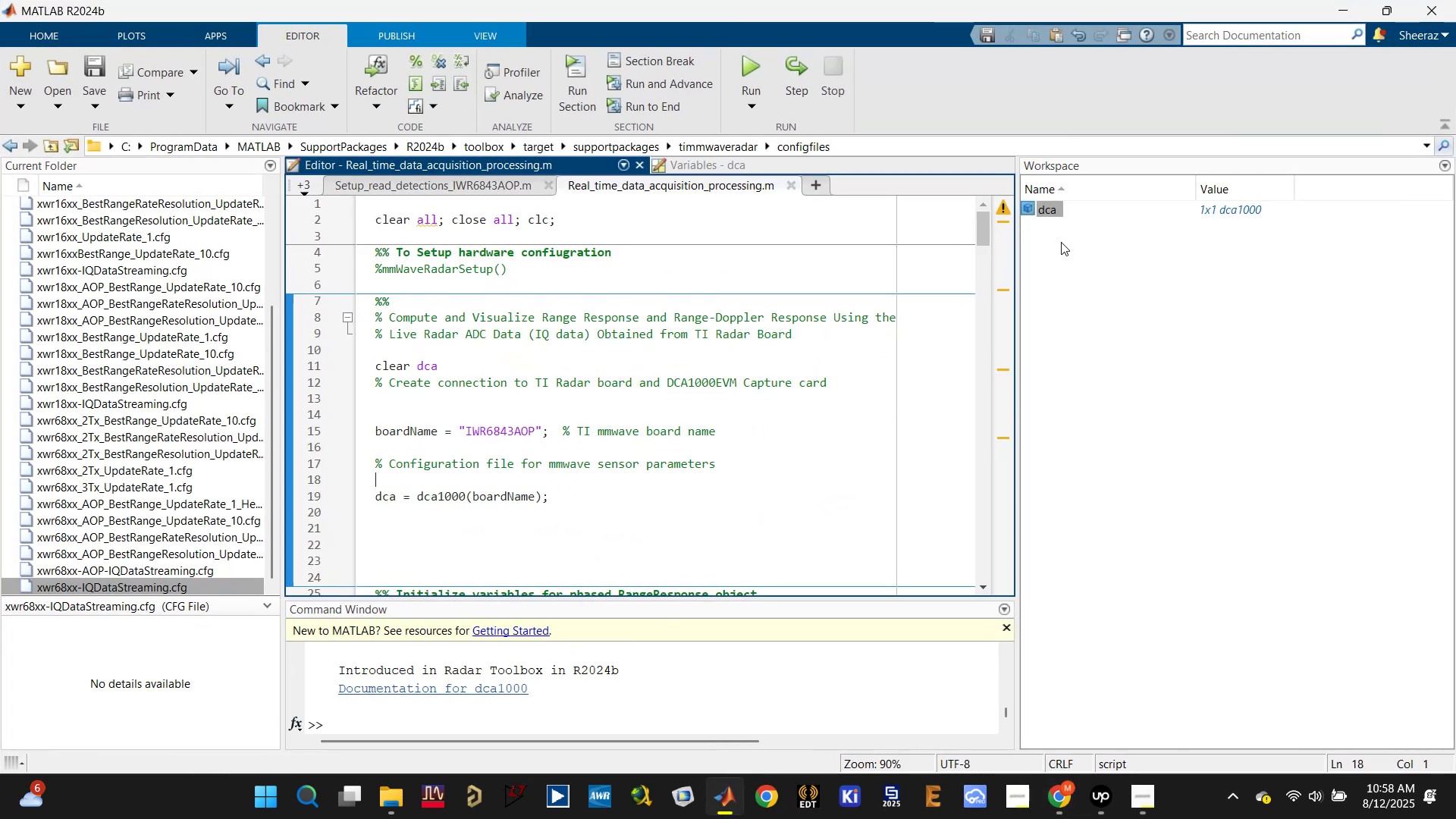 
double_click([1040, 207])
 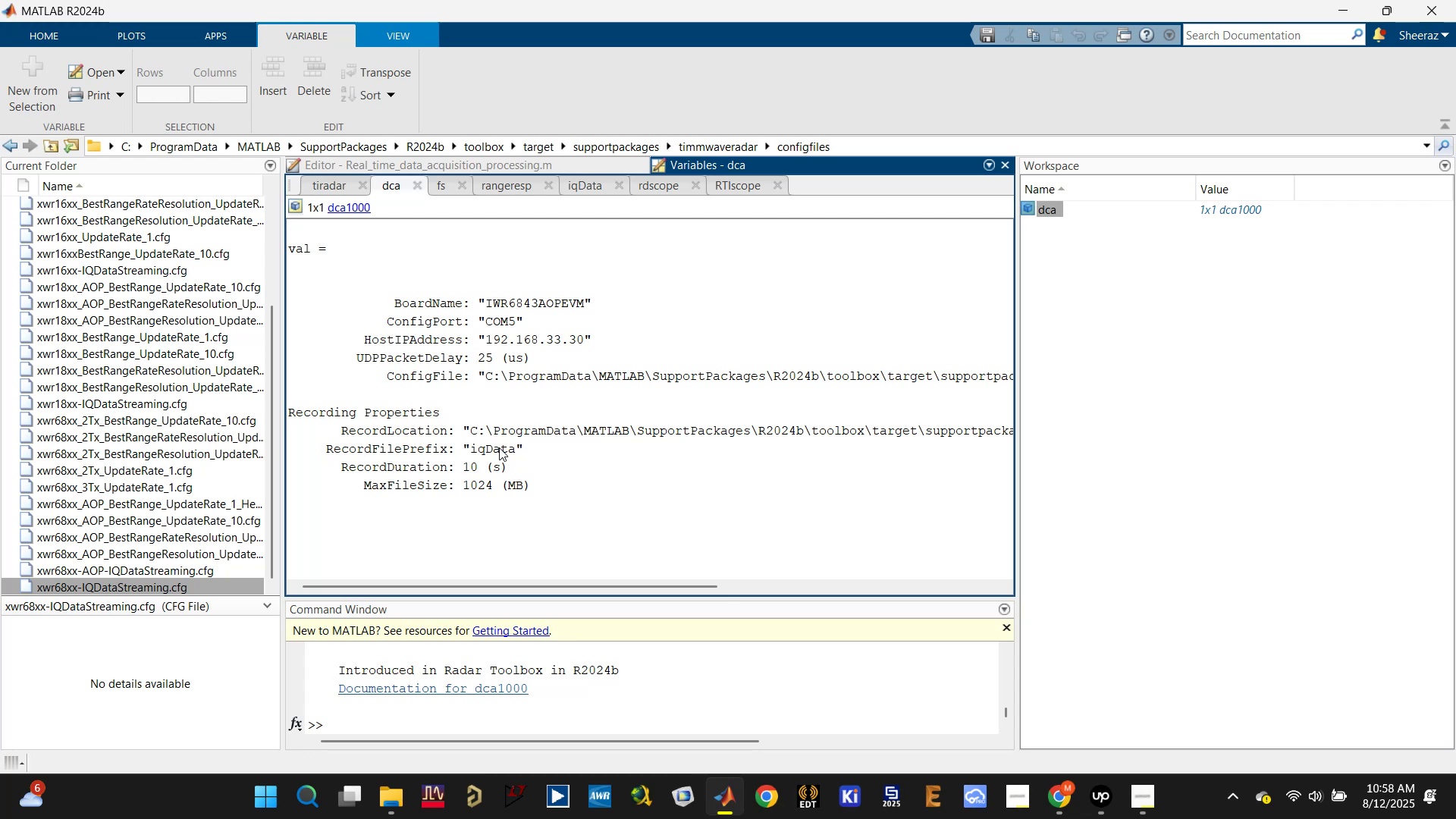 
wait(5.56)
 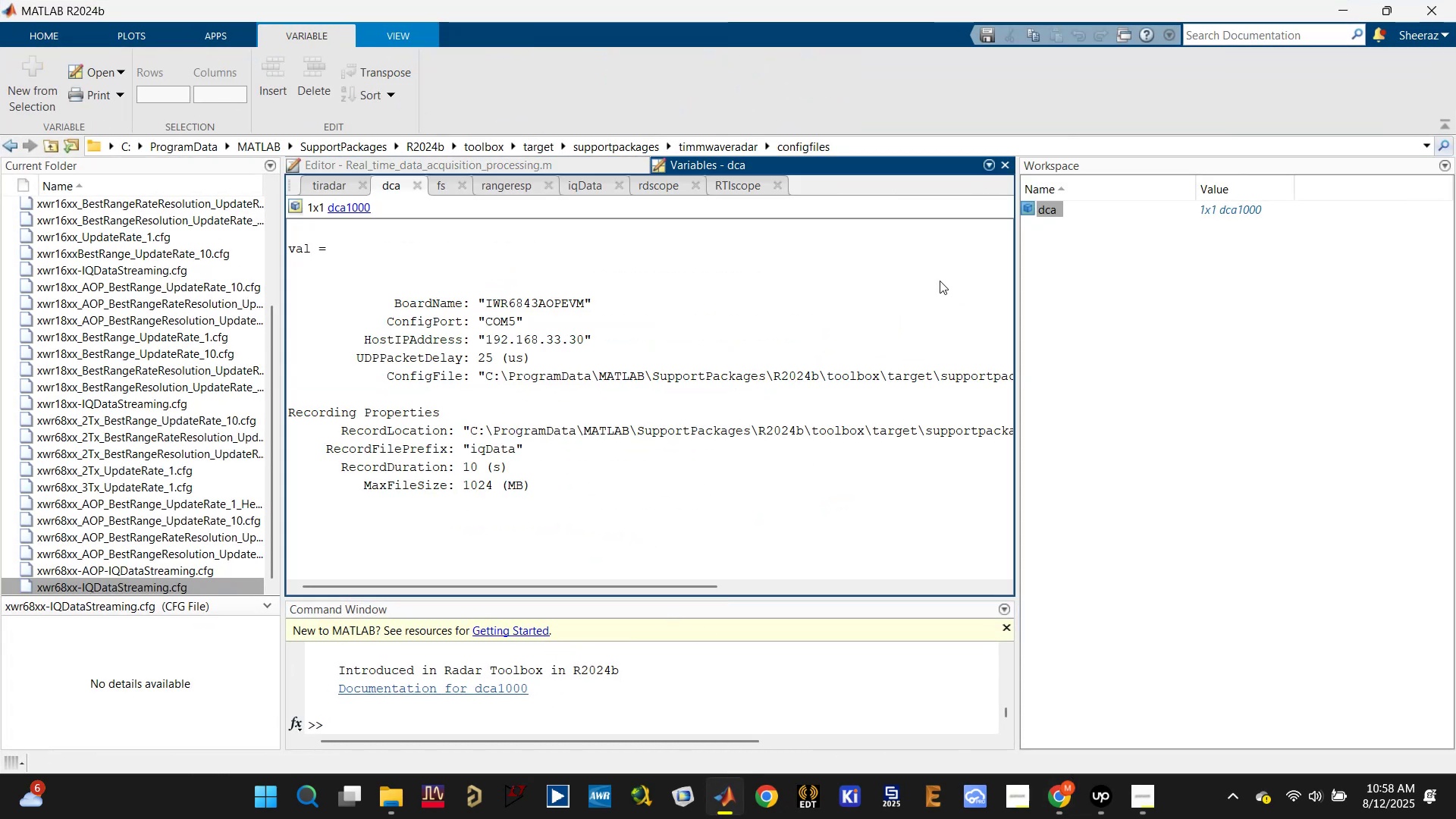 
left_click_drag(start_coordinate=[392, 300], to_coordinate=[1082, 369])
 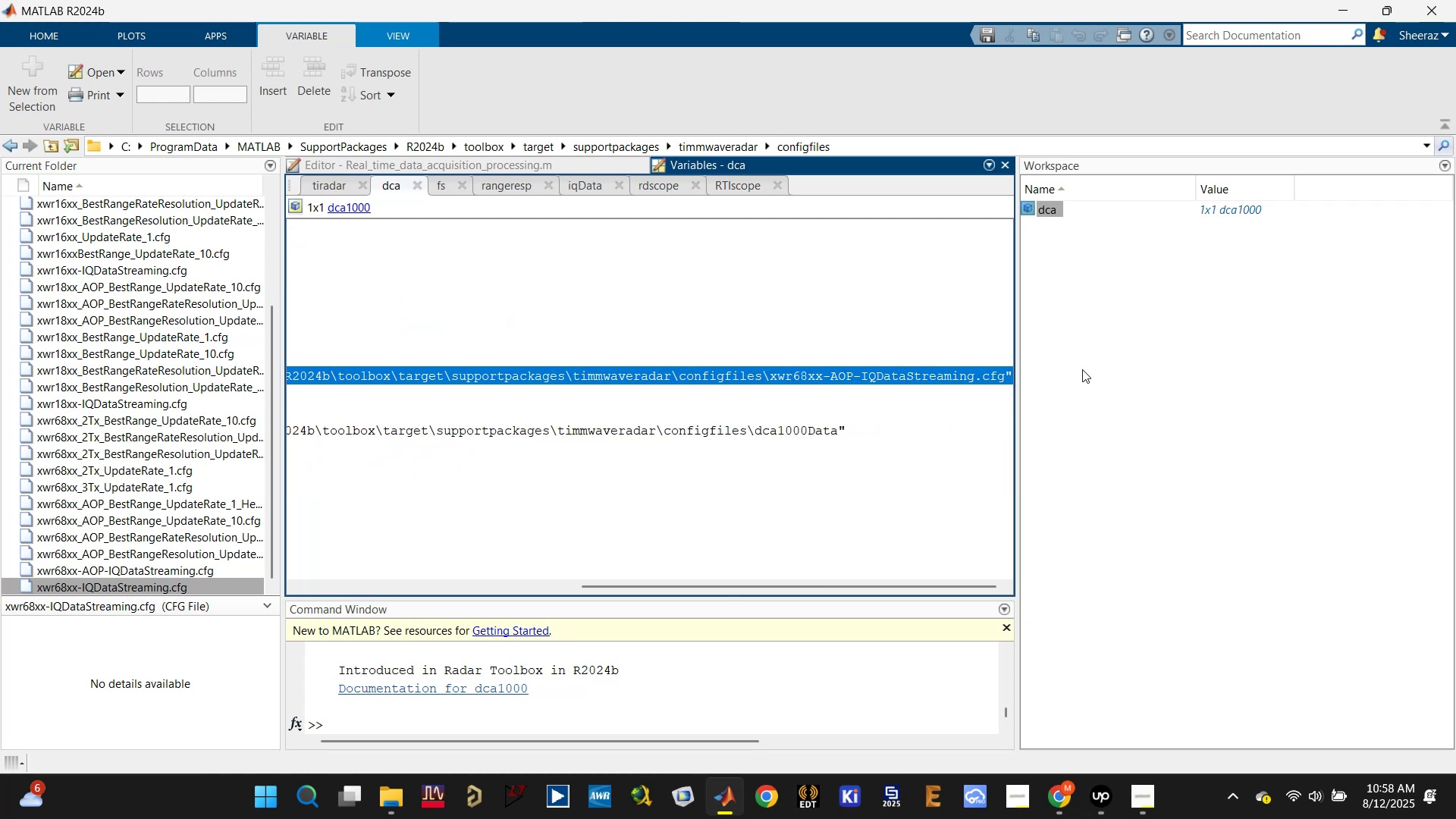 
key(Control+C)
 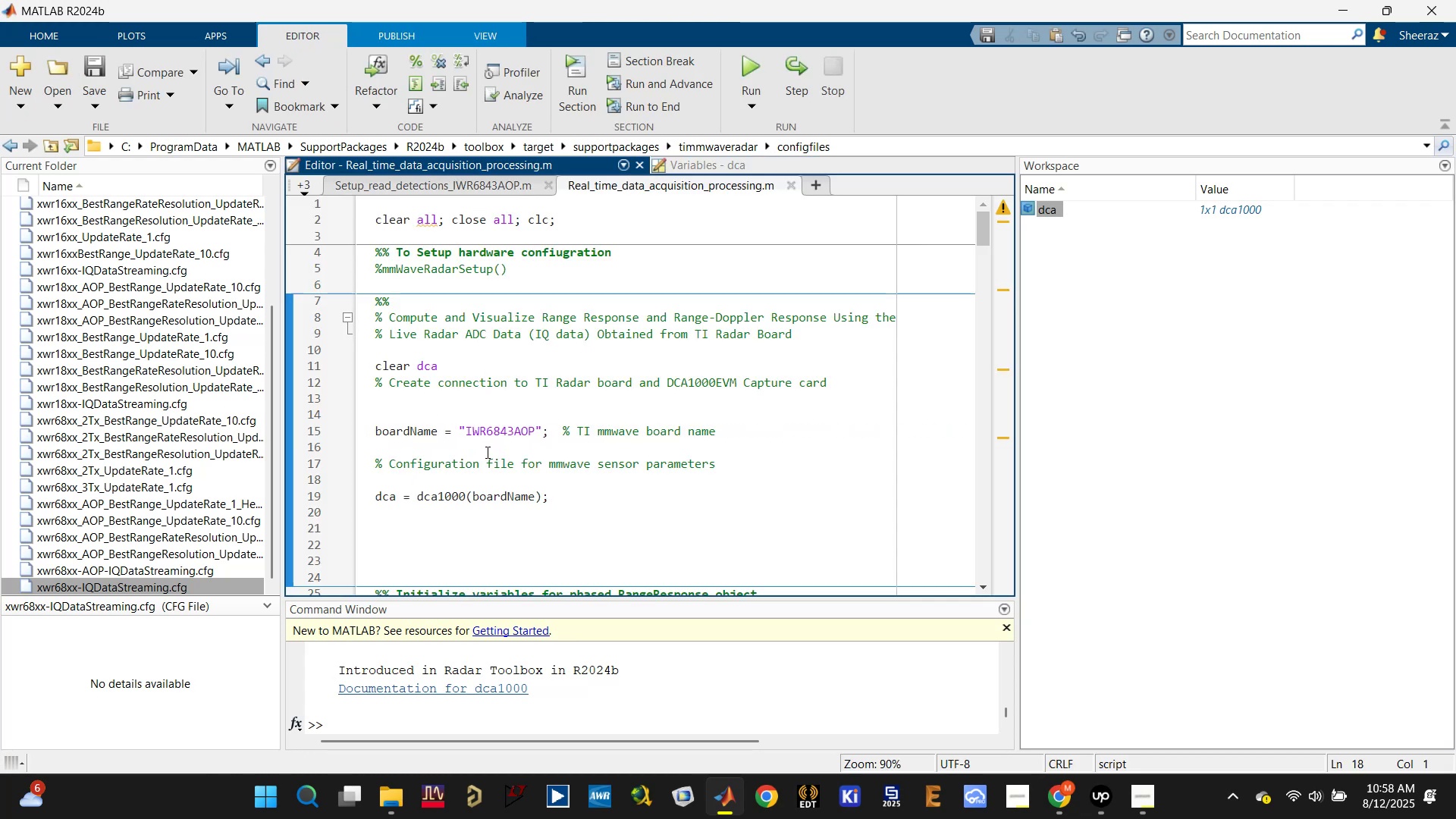 
left_click([472, 478])
 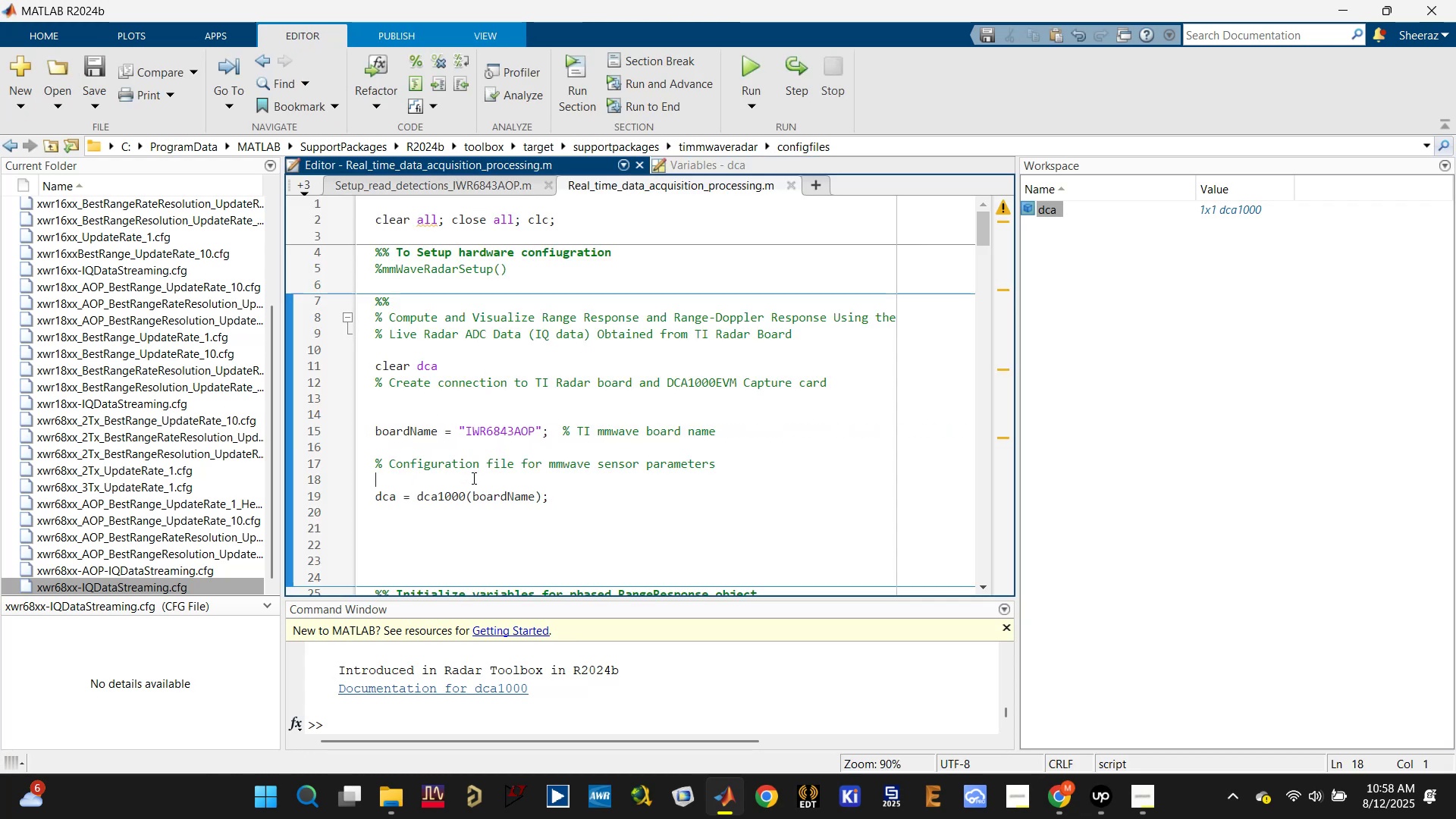 
key(Control+V)
 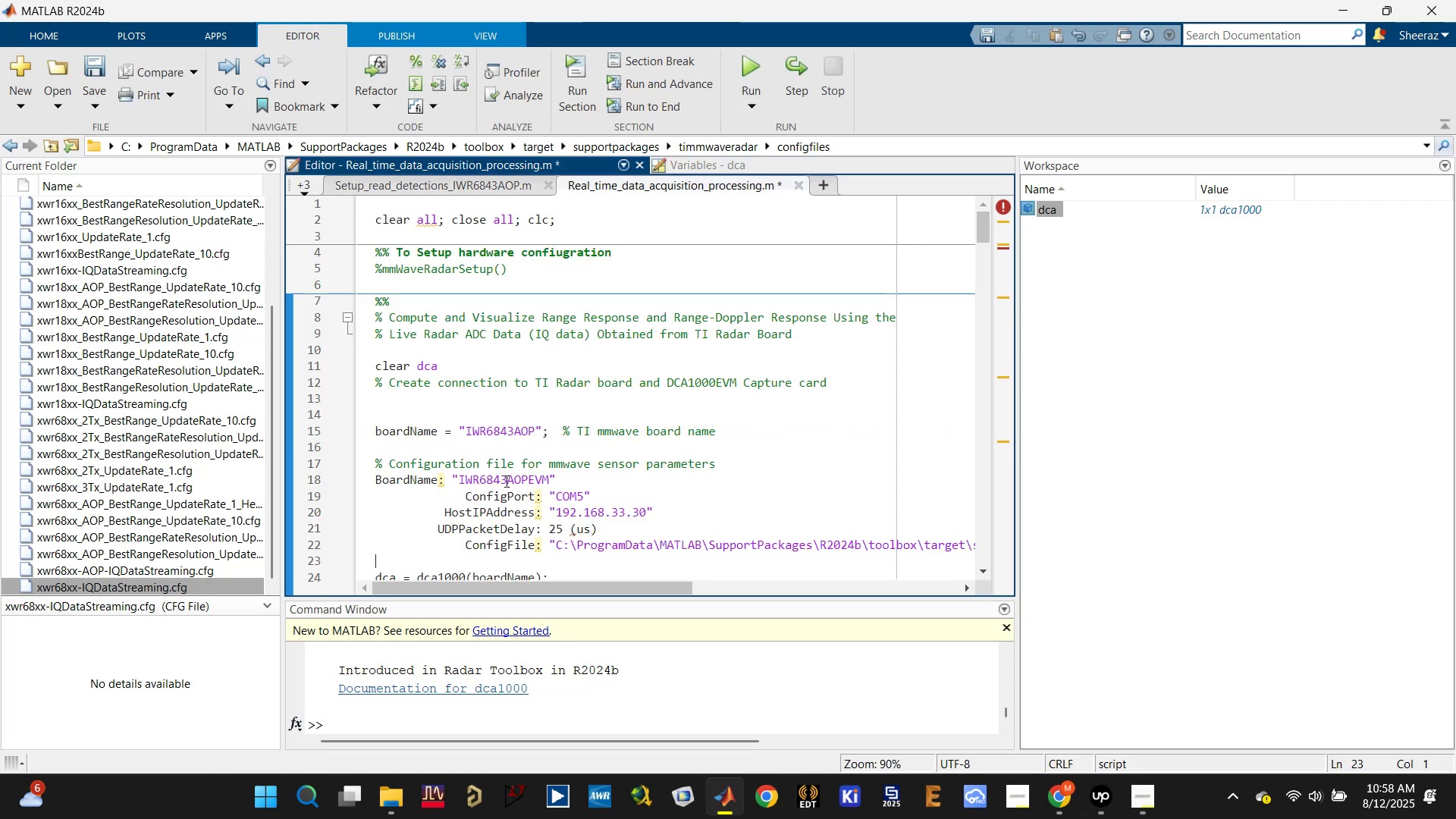 
scroll: coordinate [505, 481], scroll_direction: down, amount: 1.0
 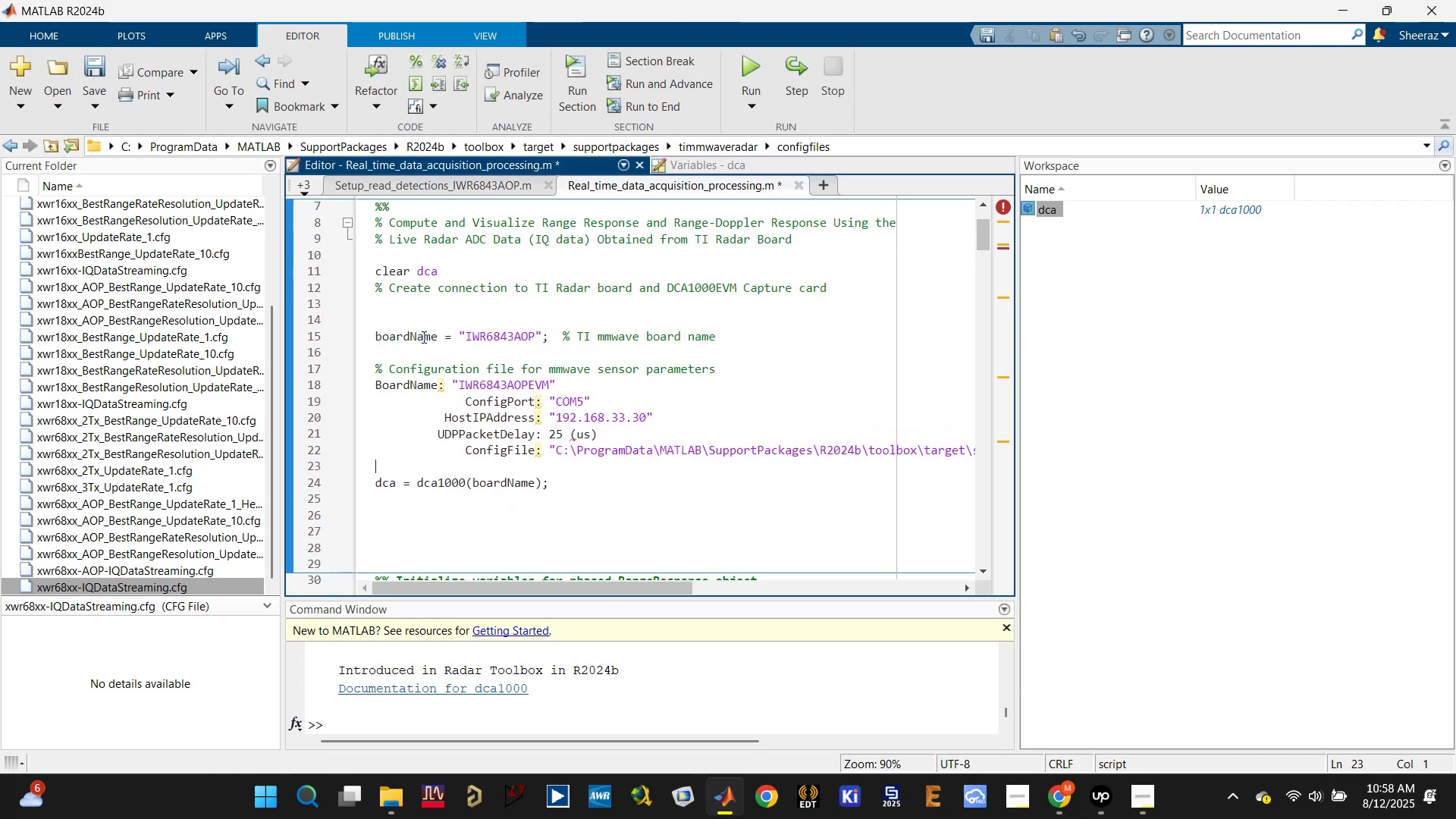 
double_click([422, 335])
 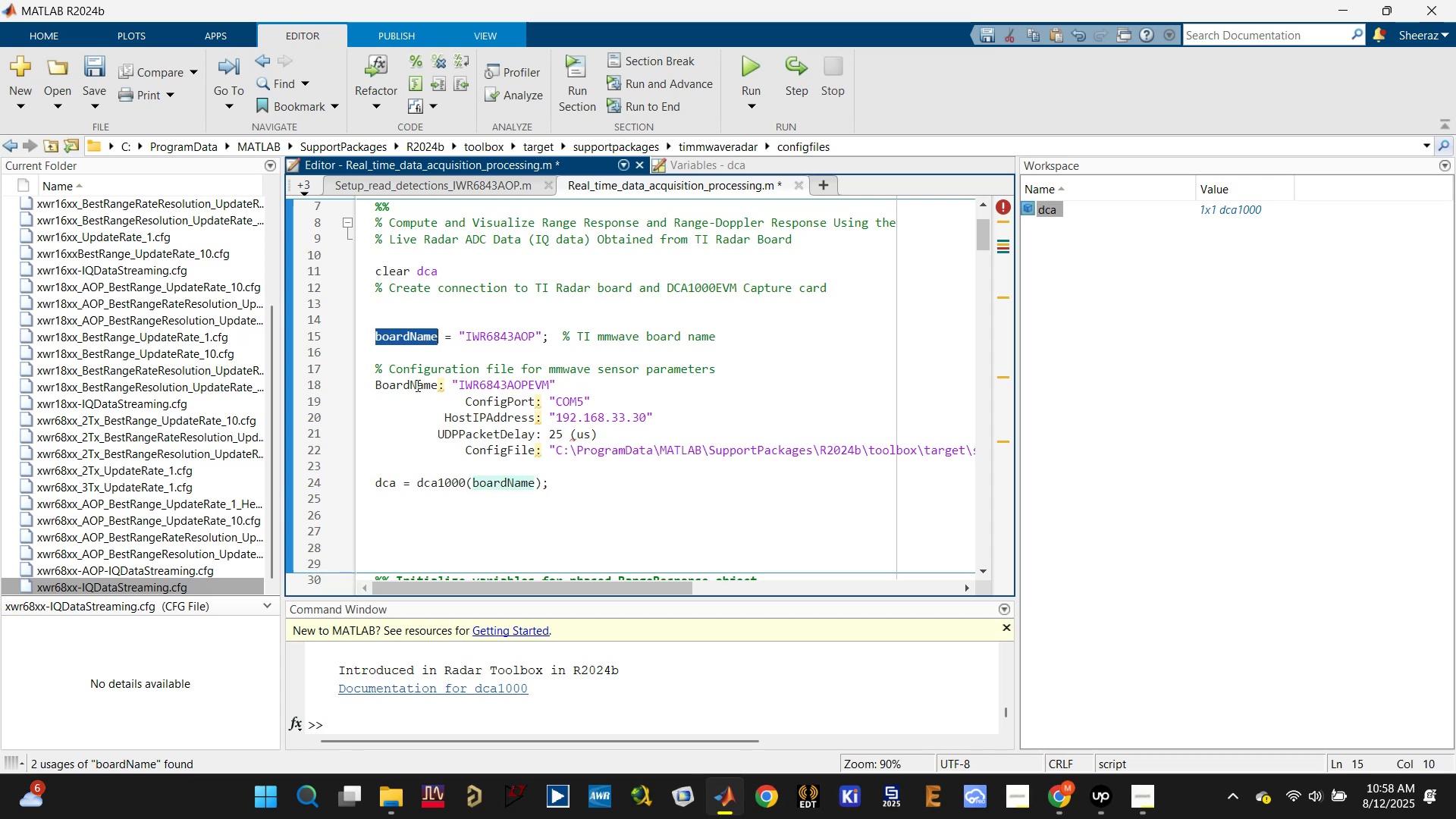 
double_click([416, 385])
 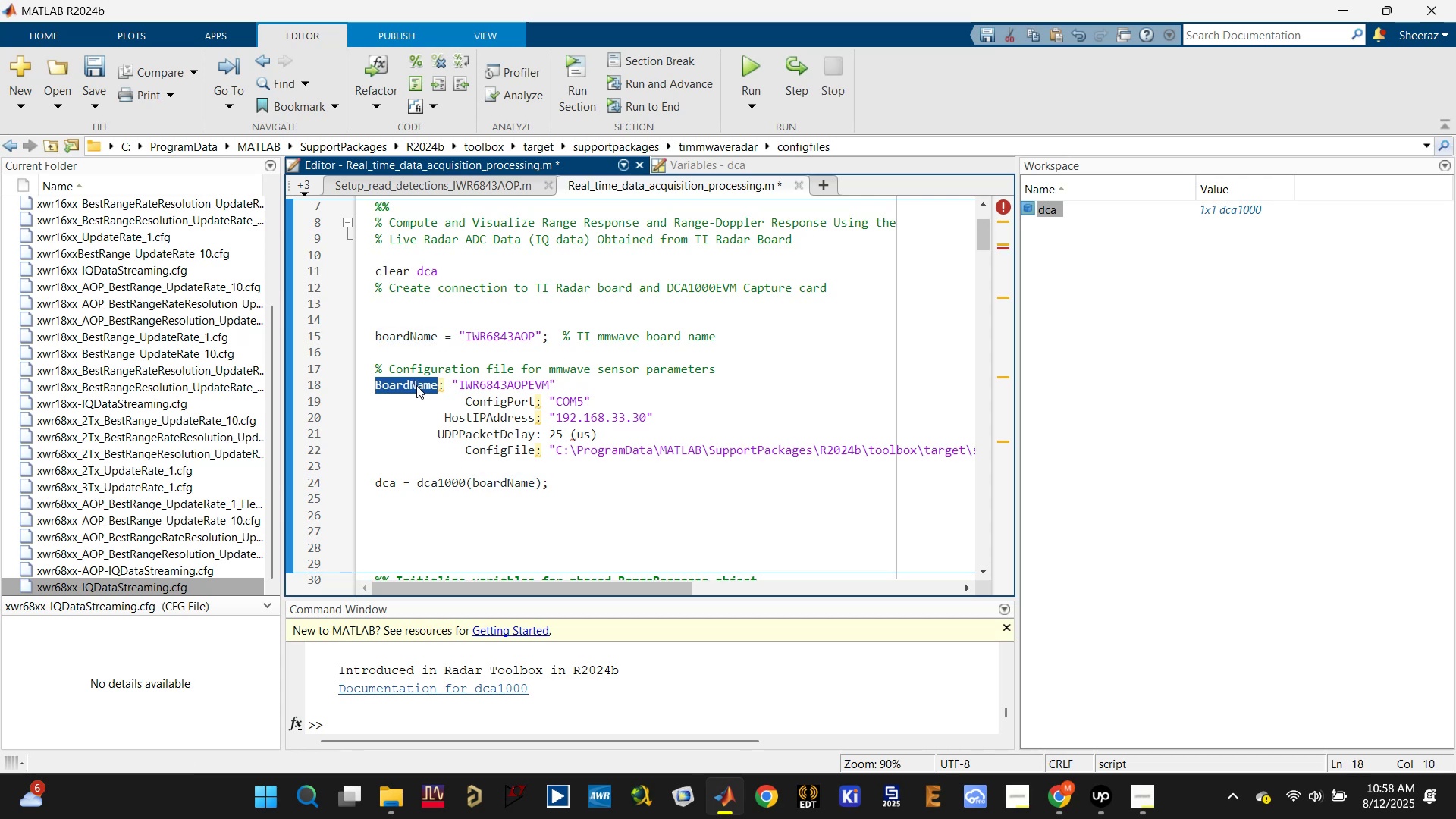 
triple_click([416, 385])
 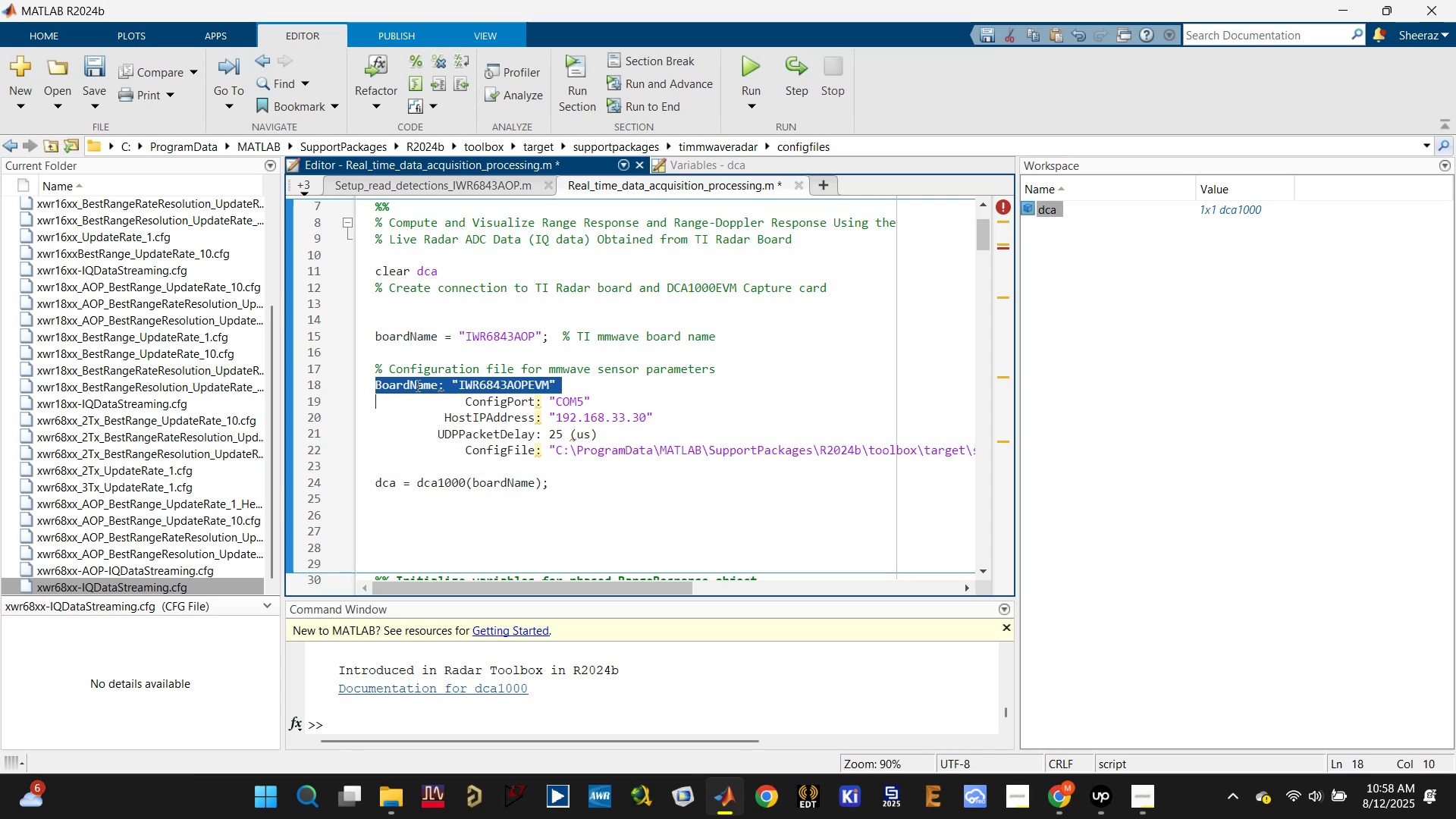 
triple_click([416, 385])
 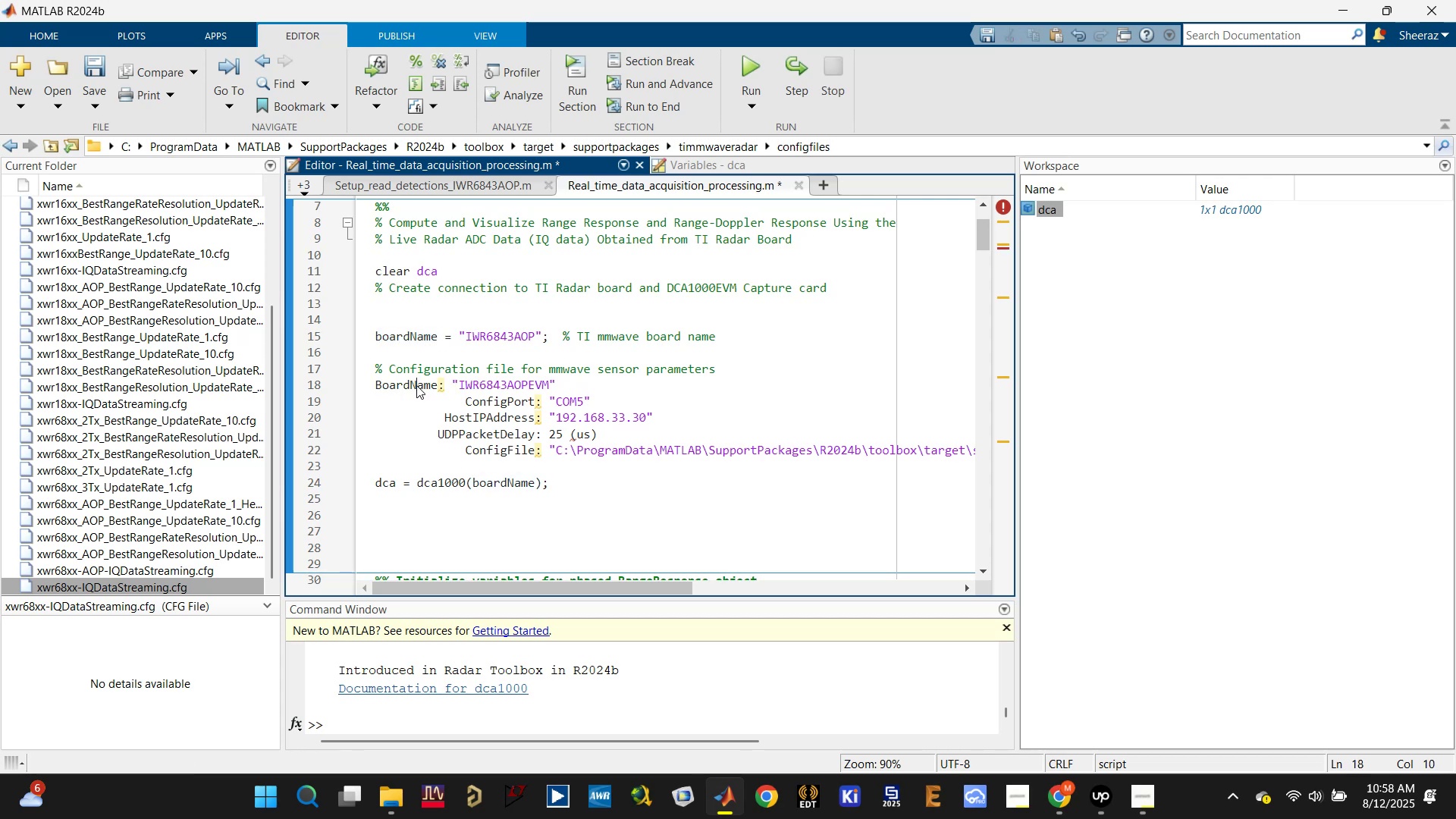 
triple_click([416, 385])
 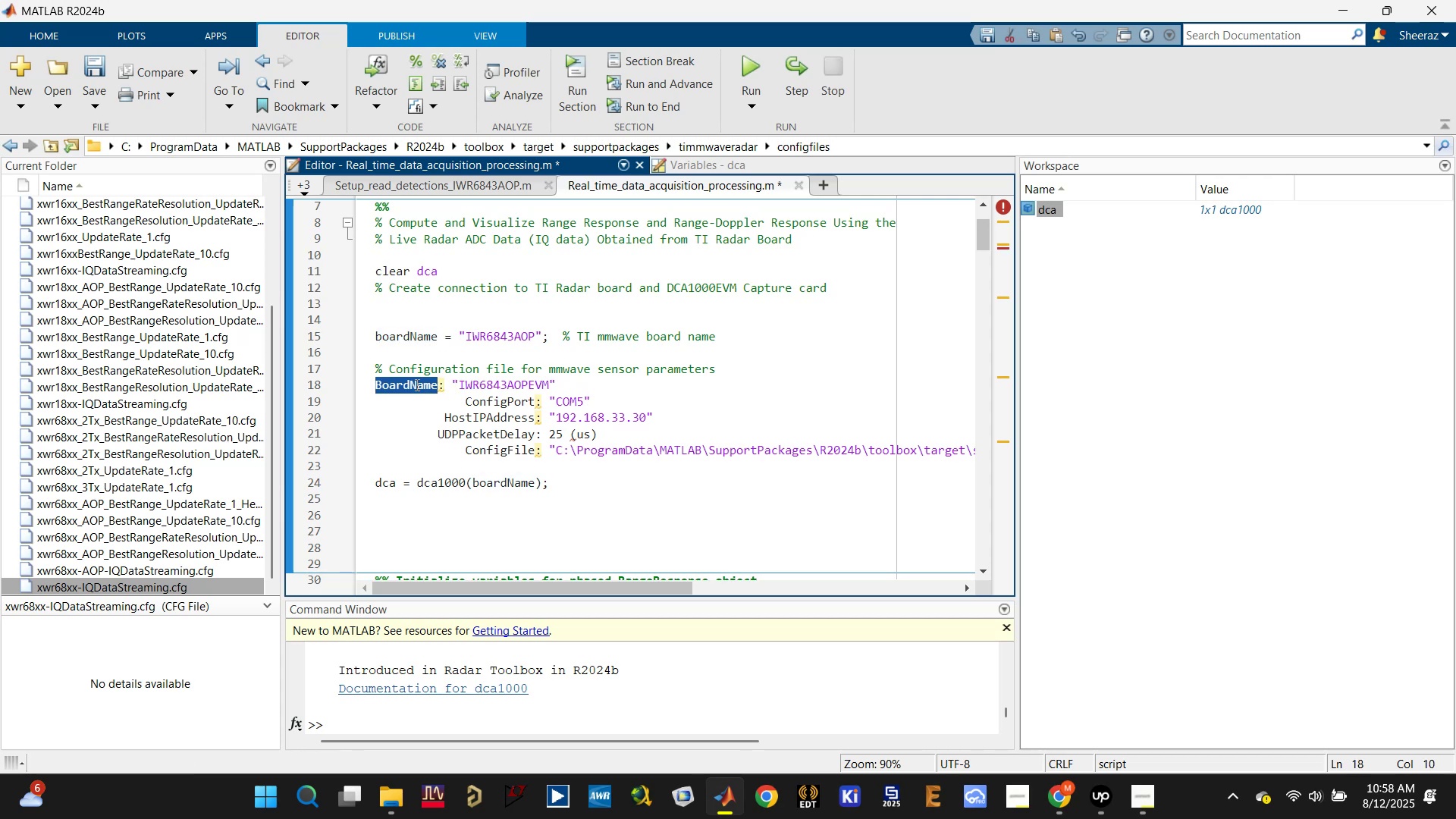 
double_click([416, 384])
 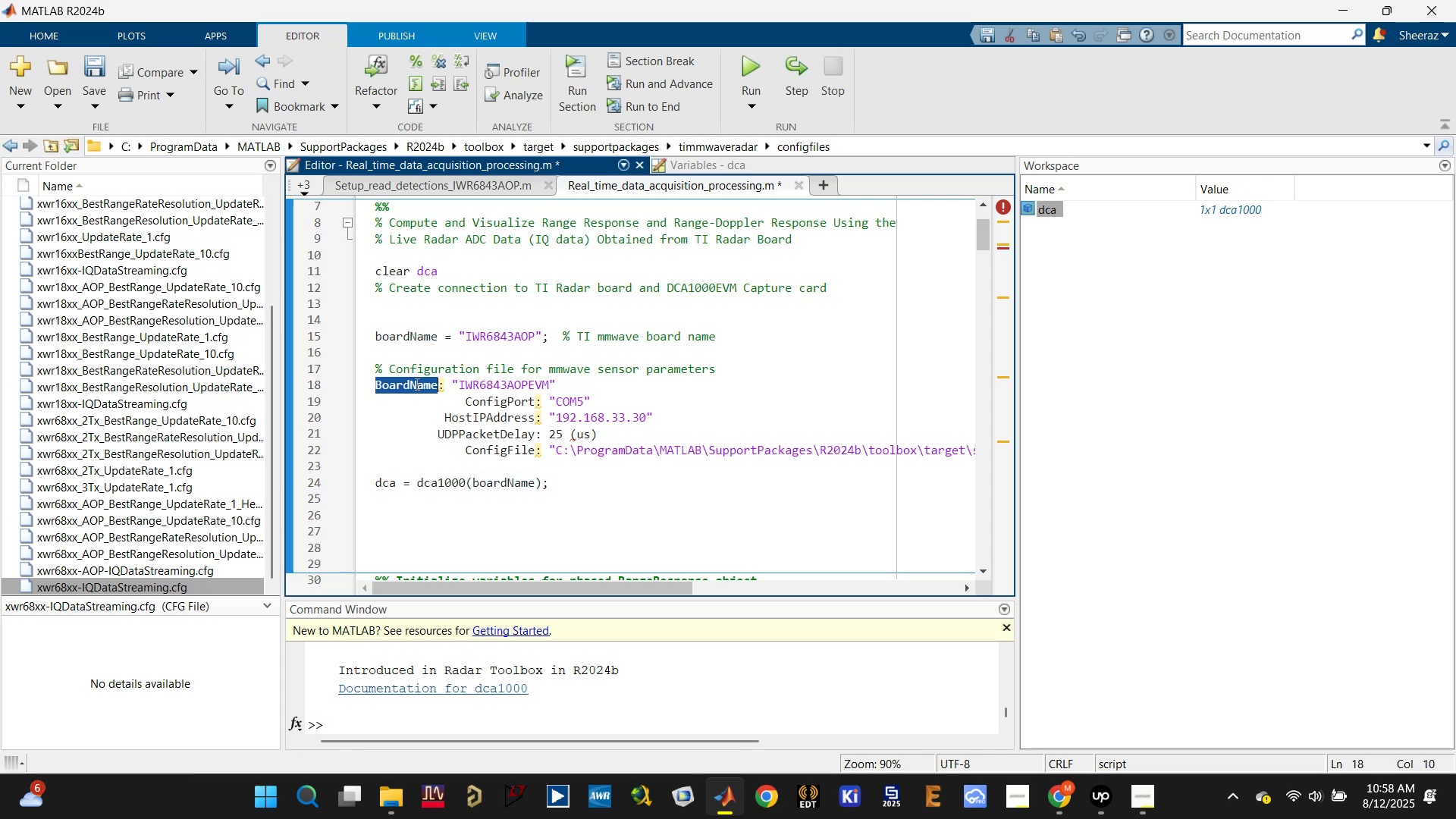 
triple_click([416, 384])
 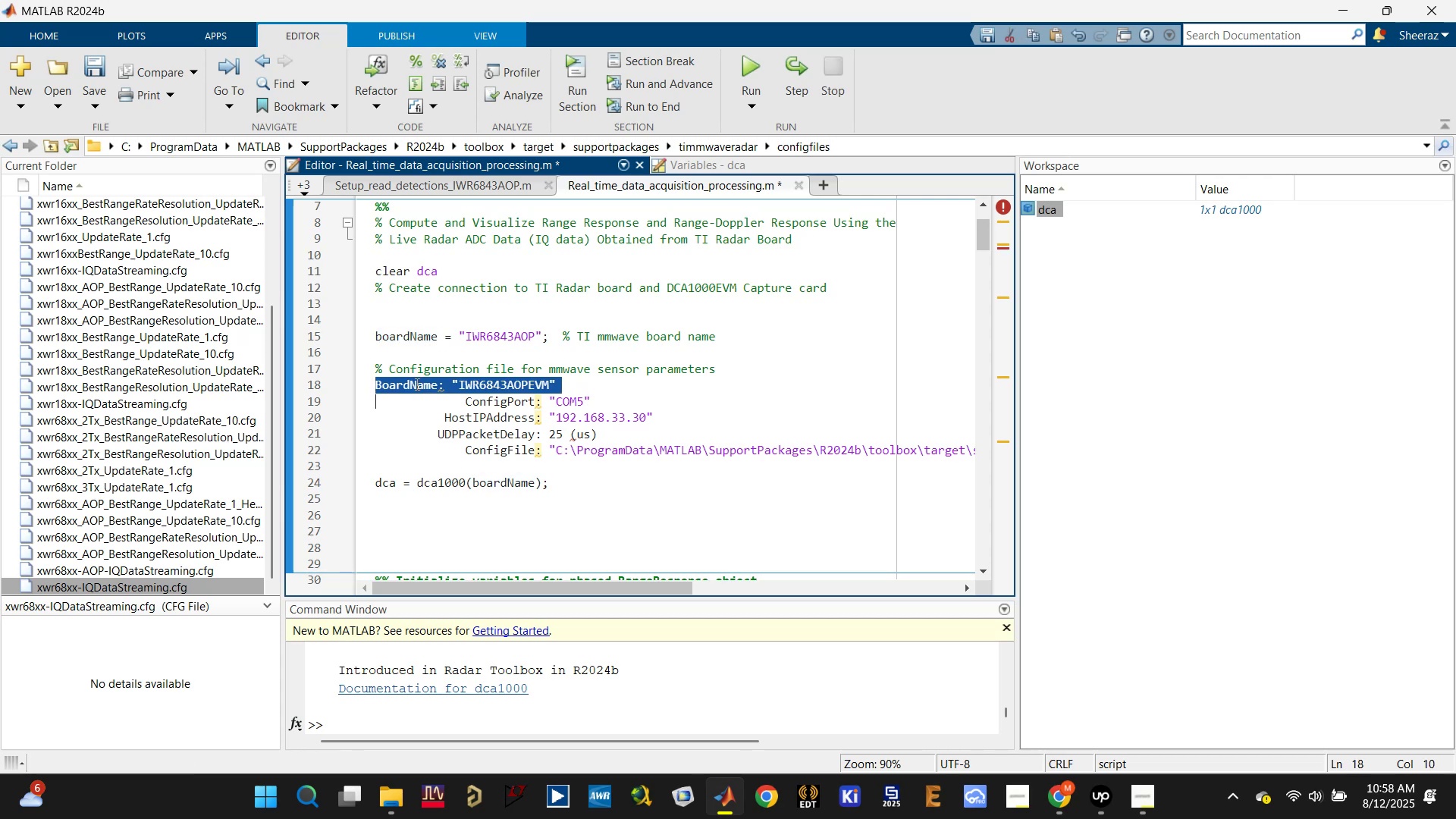 
key(Backspace)
 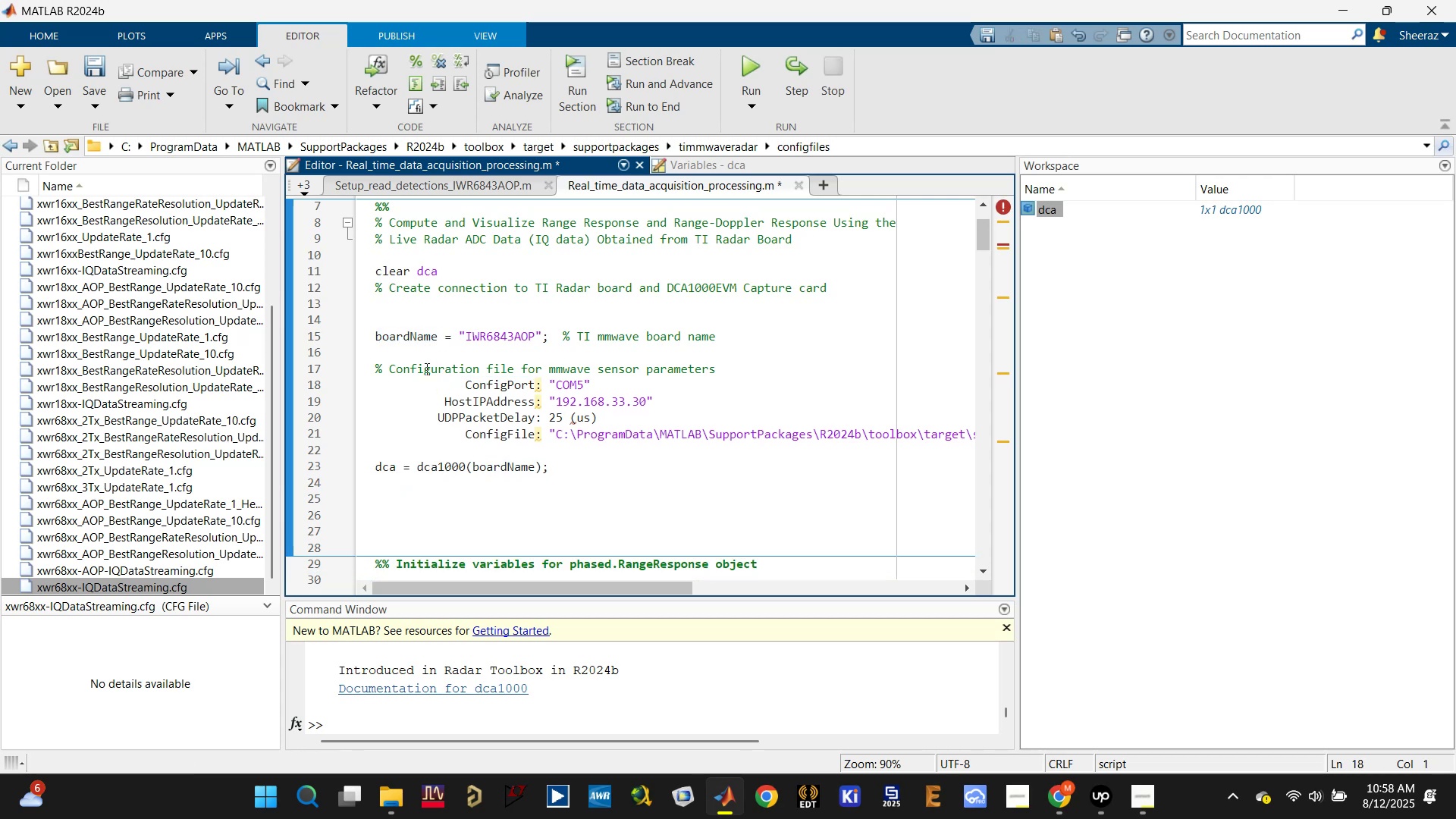 
left_click([418, 350])
 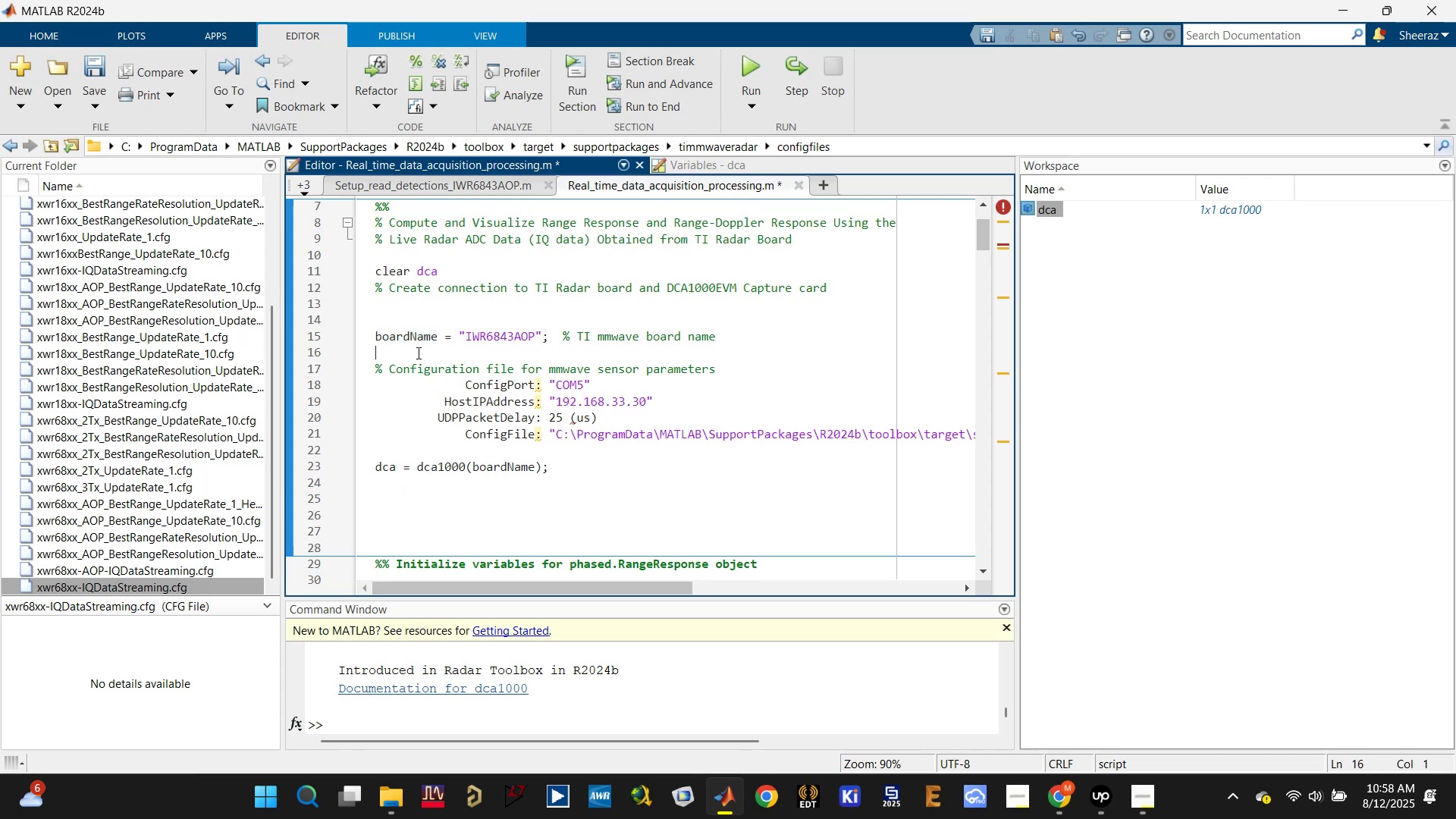 
hold_key(key=ShiftLeft, duration=0.89)
 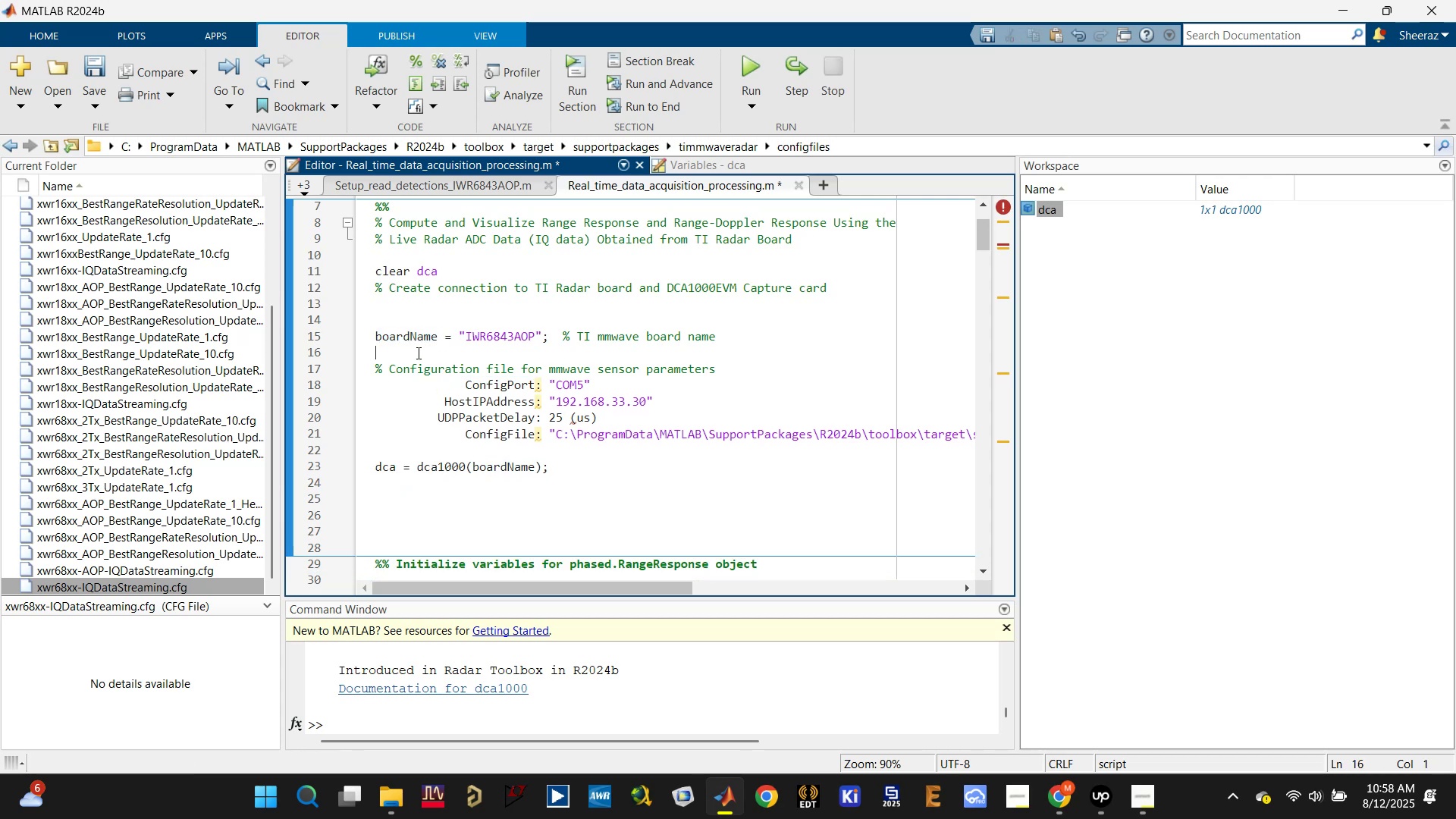 
type(congi)
key(Backspace)
key(Backspace)
type(figPort = )
 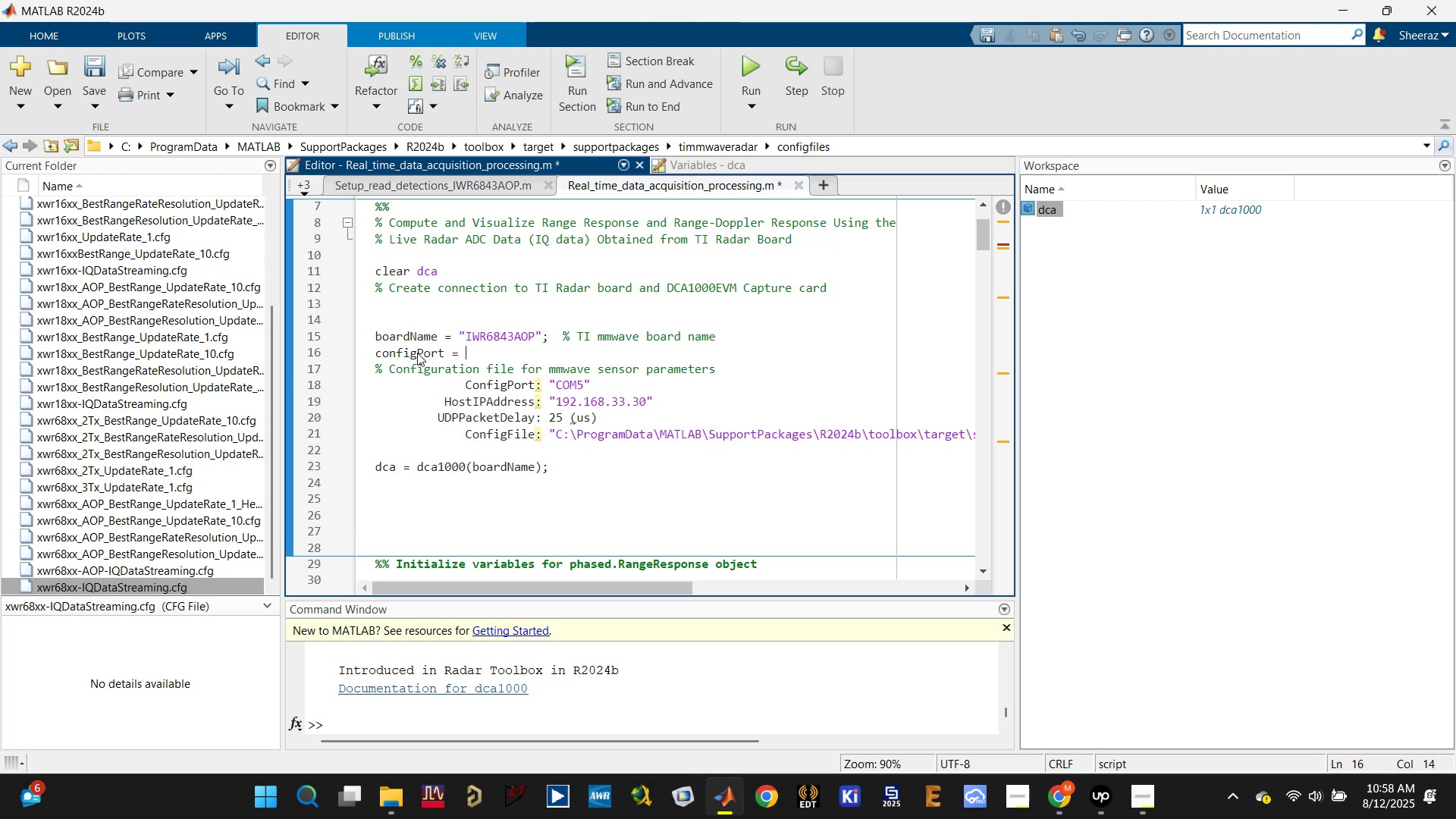 
 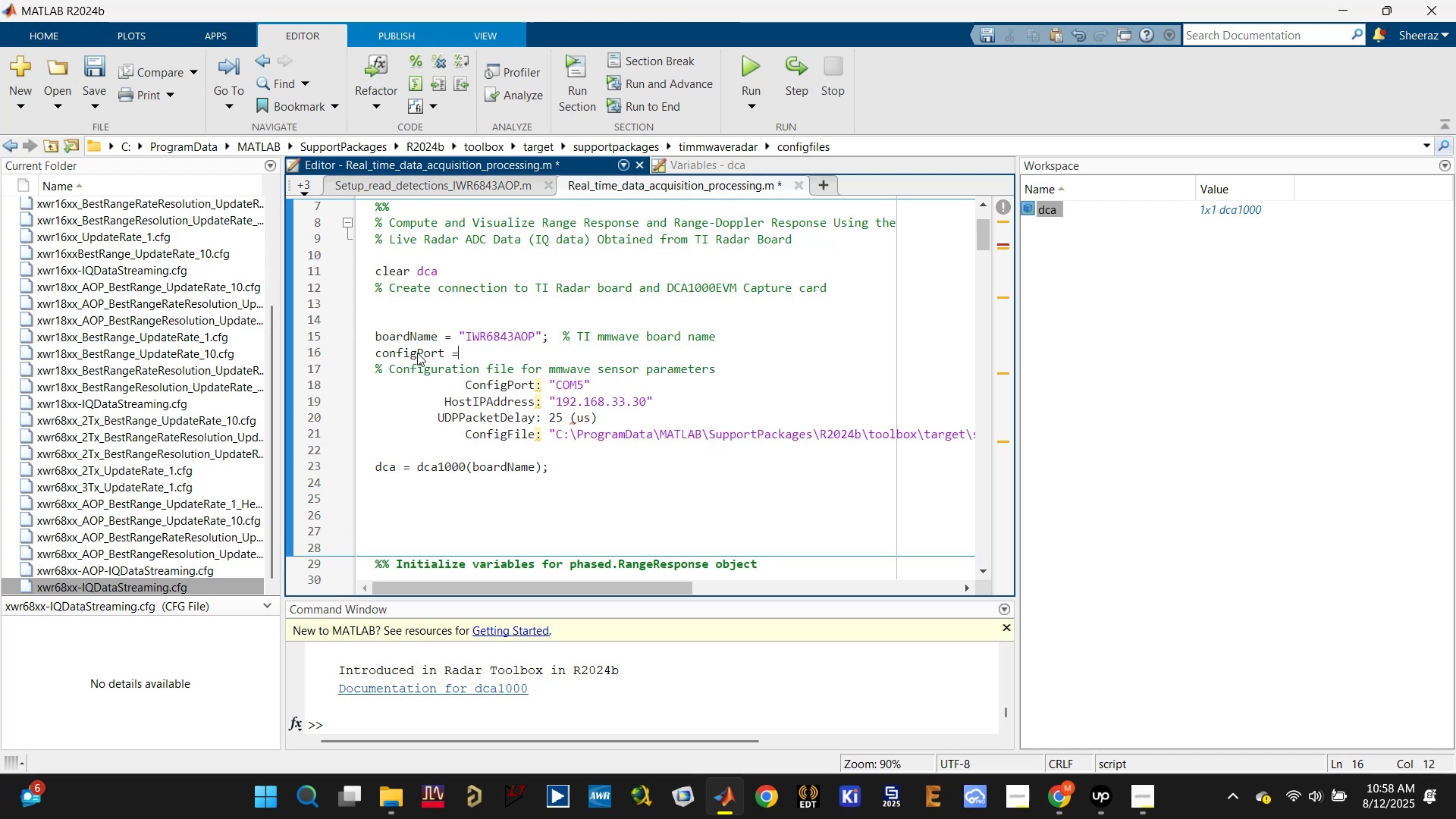 
hold_key(key=ShiftLeft, duration=0.44)
 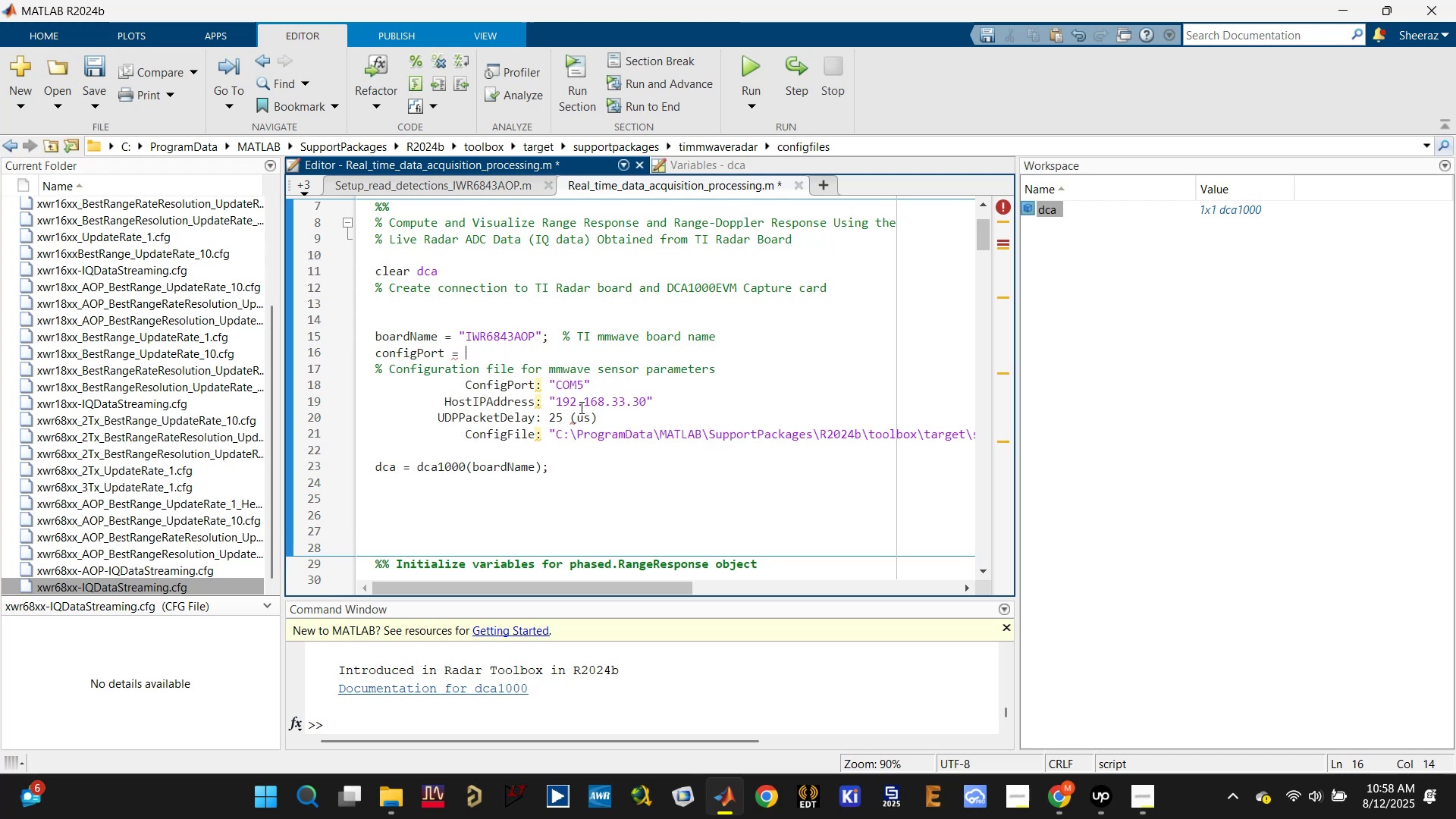 
left_click_drag(start_coordinate=[549, 384], to_coordinate=[595, 384])
 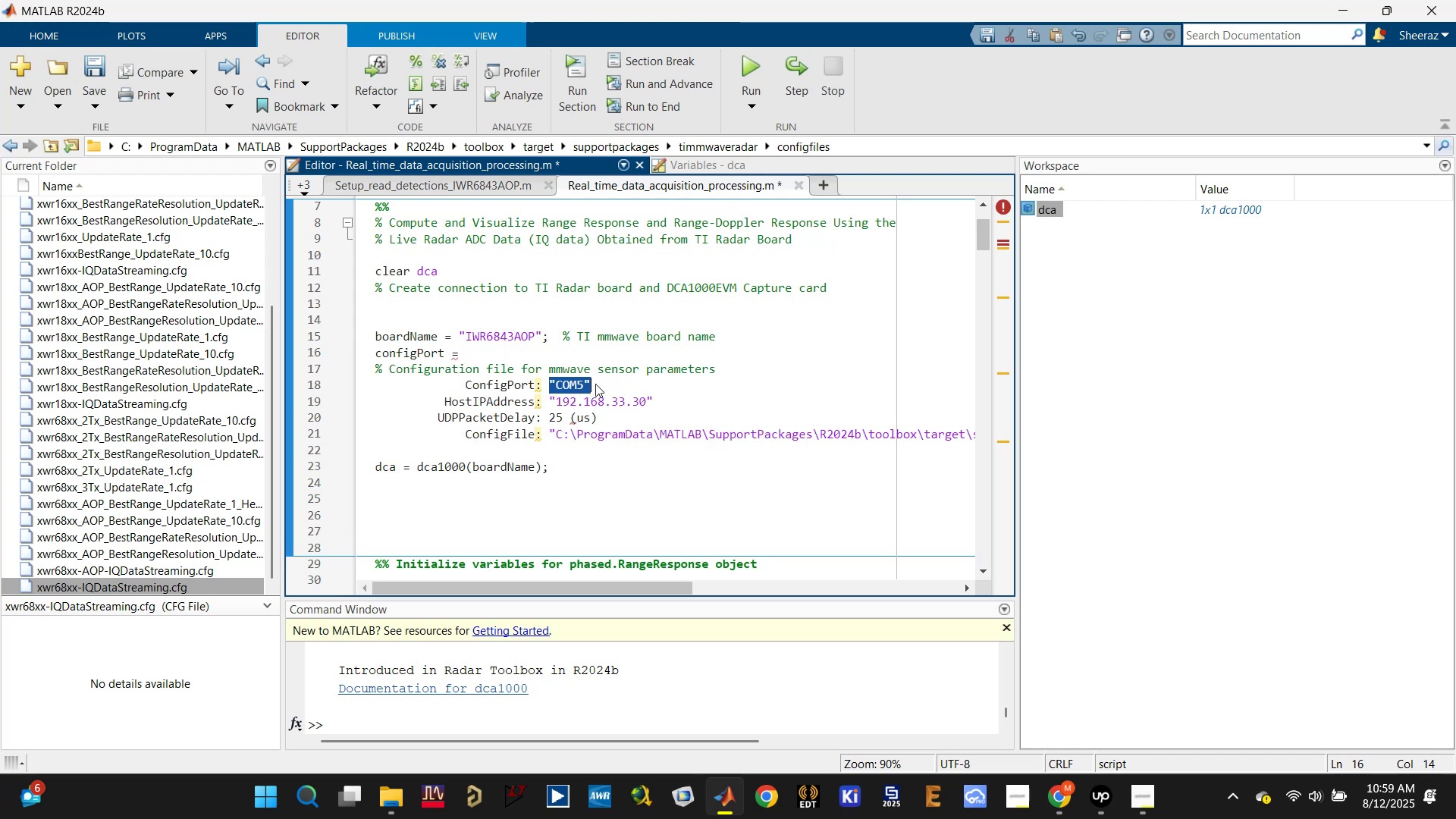 
key(Control+C)
 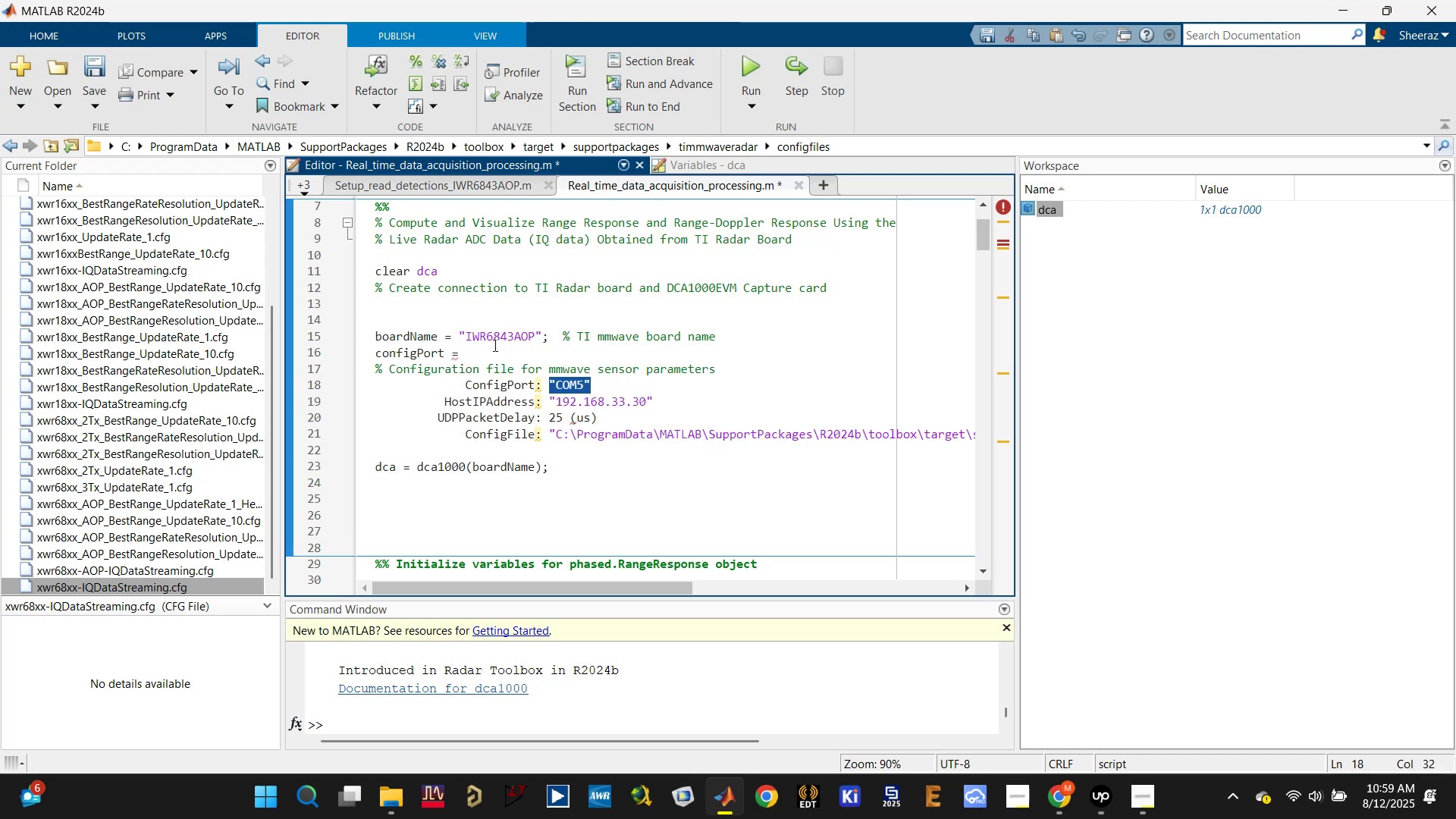 
left_click([496, 349])
 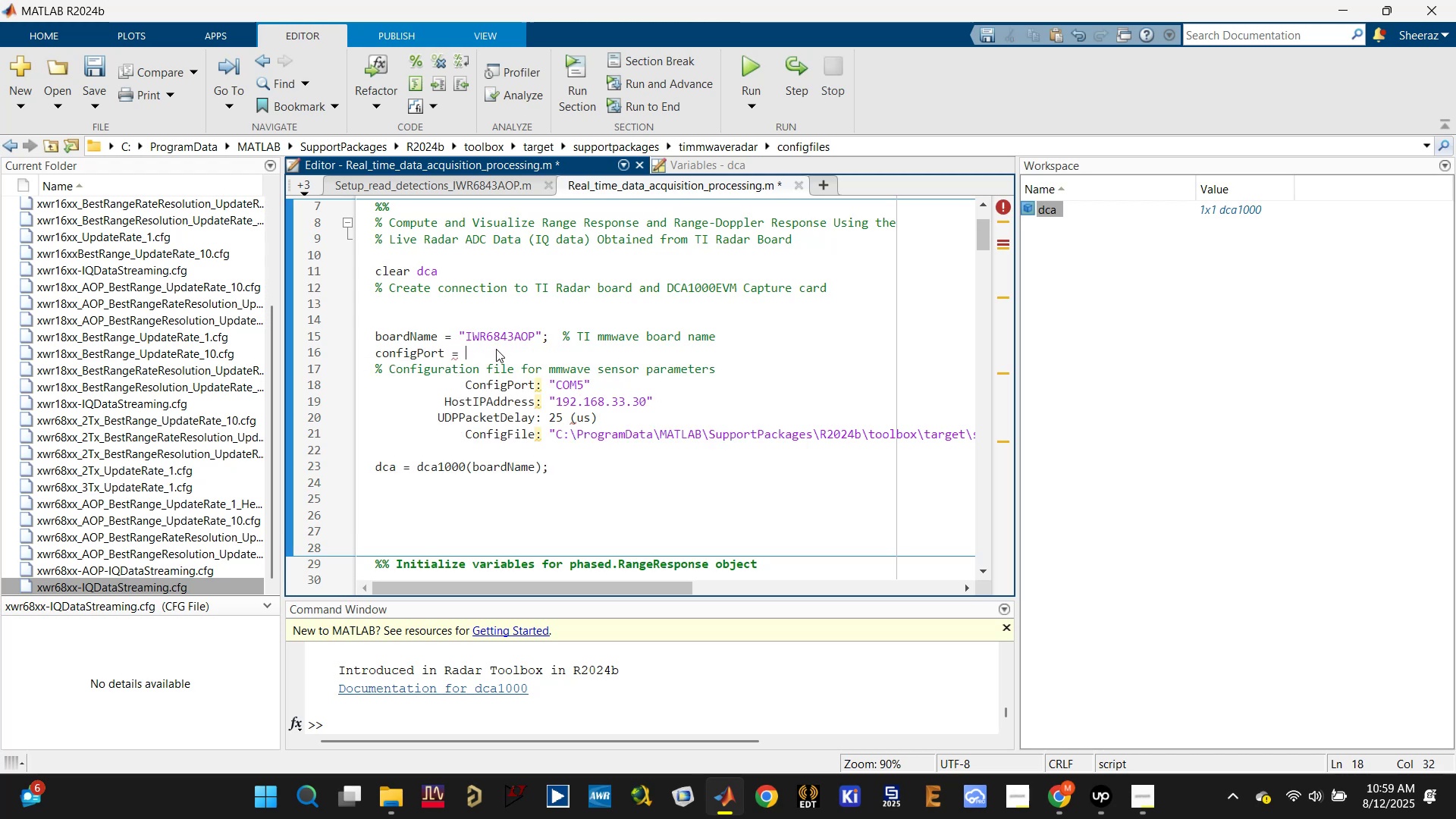 
key(Control+ControlLeft)
 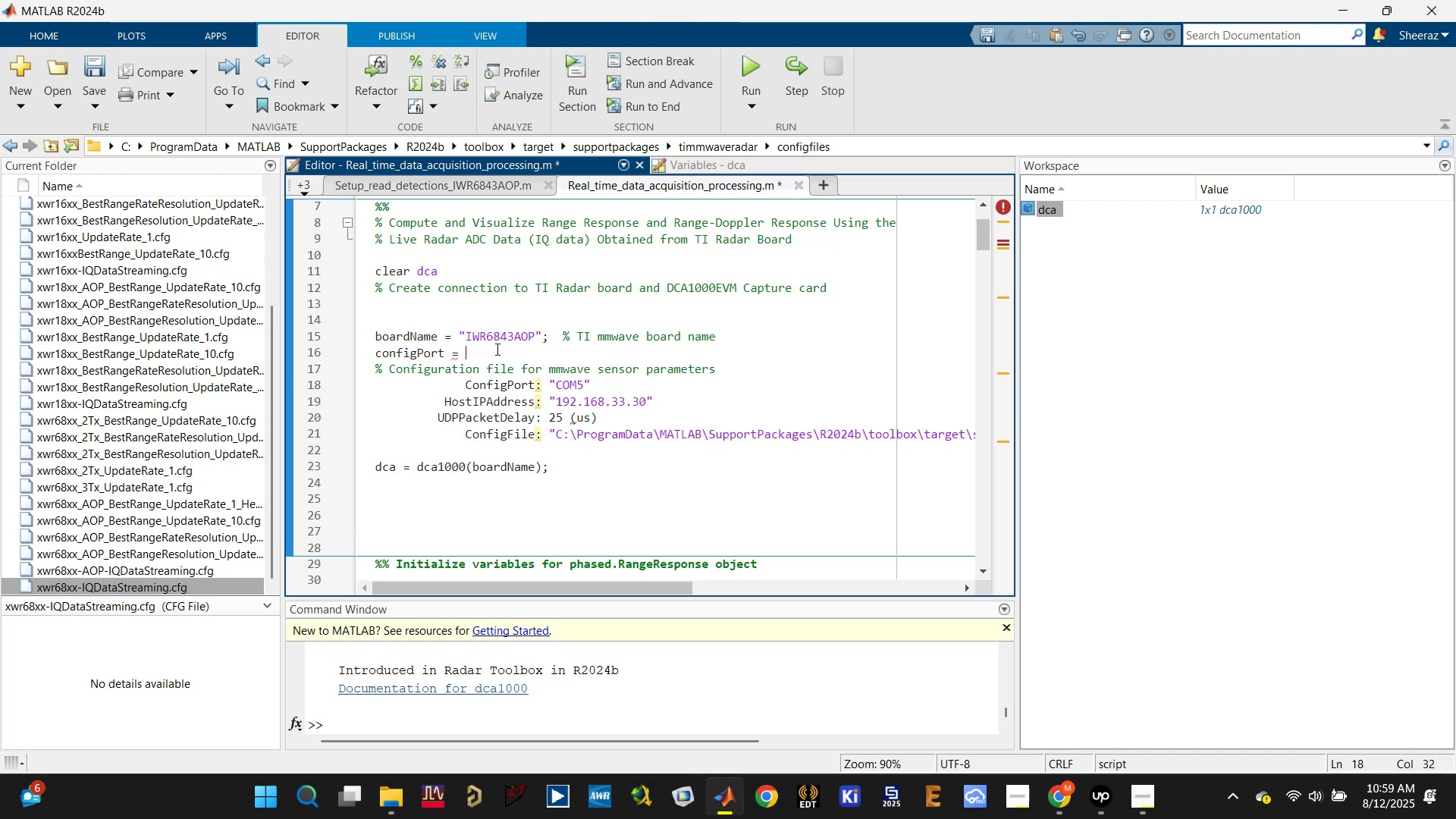 
key(V)
 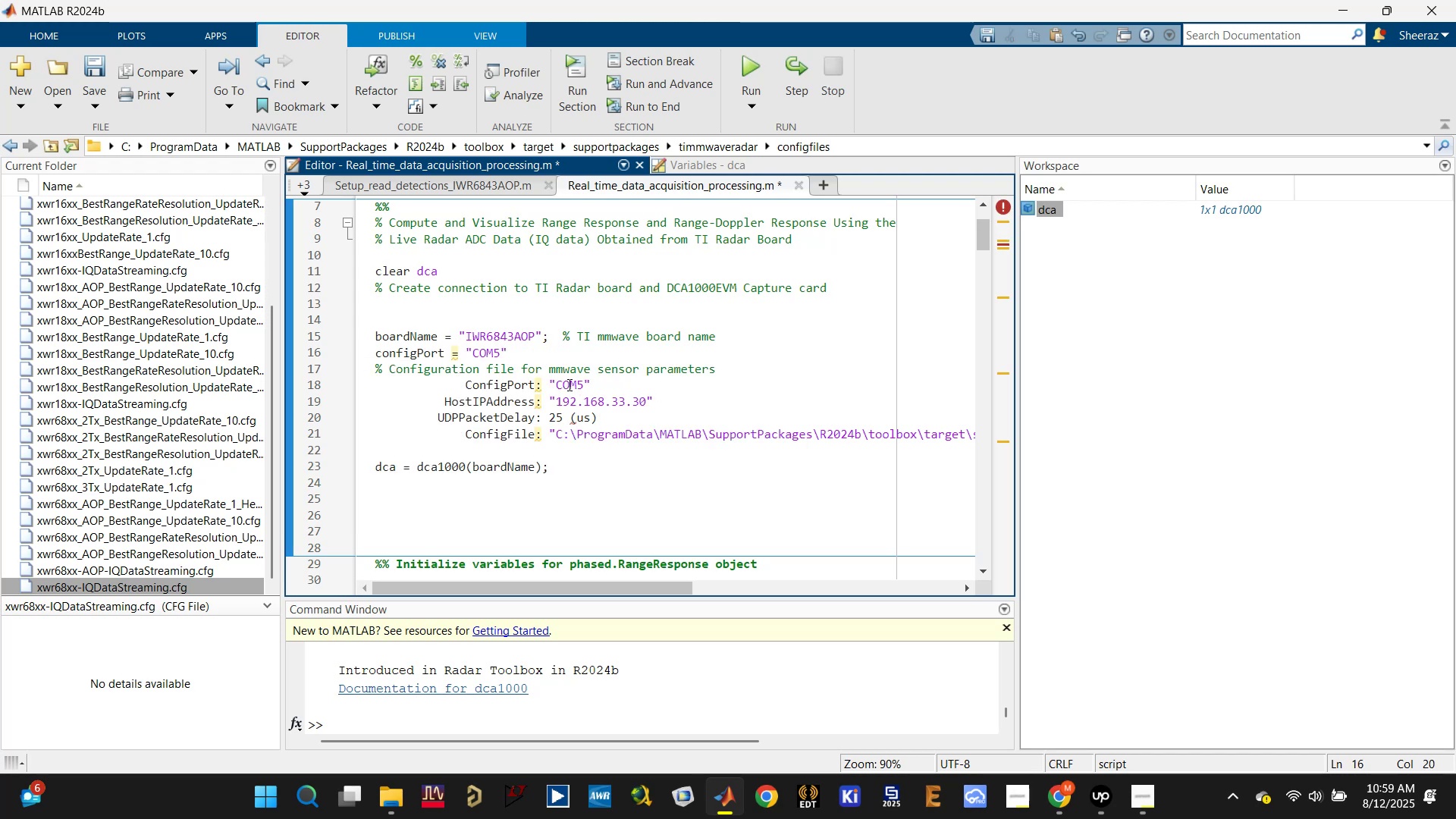 
key(Semicolon)
 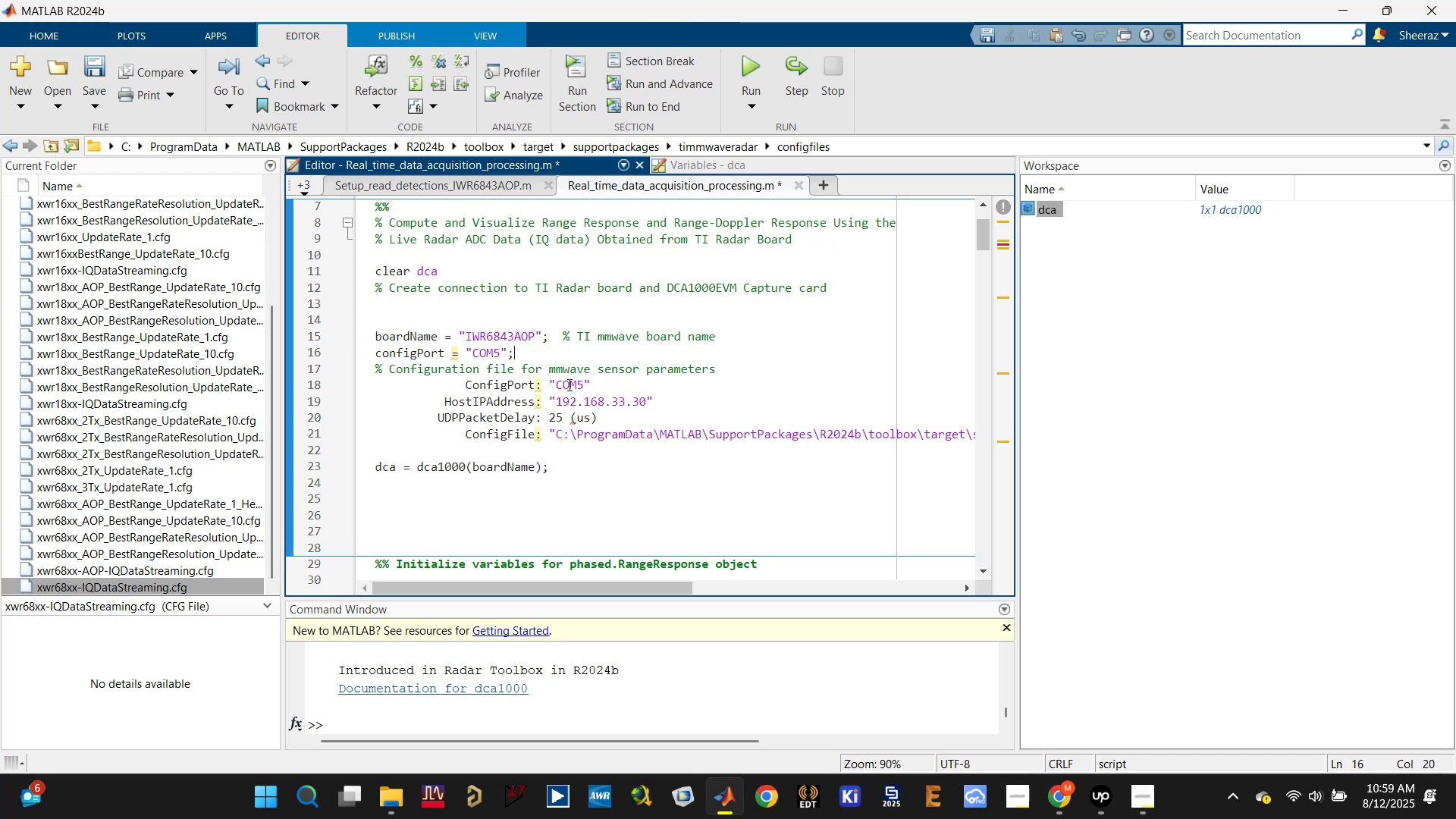 
key(Space)
 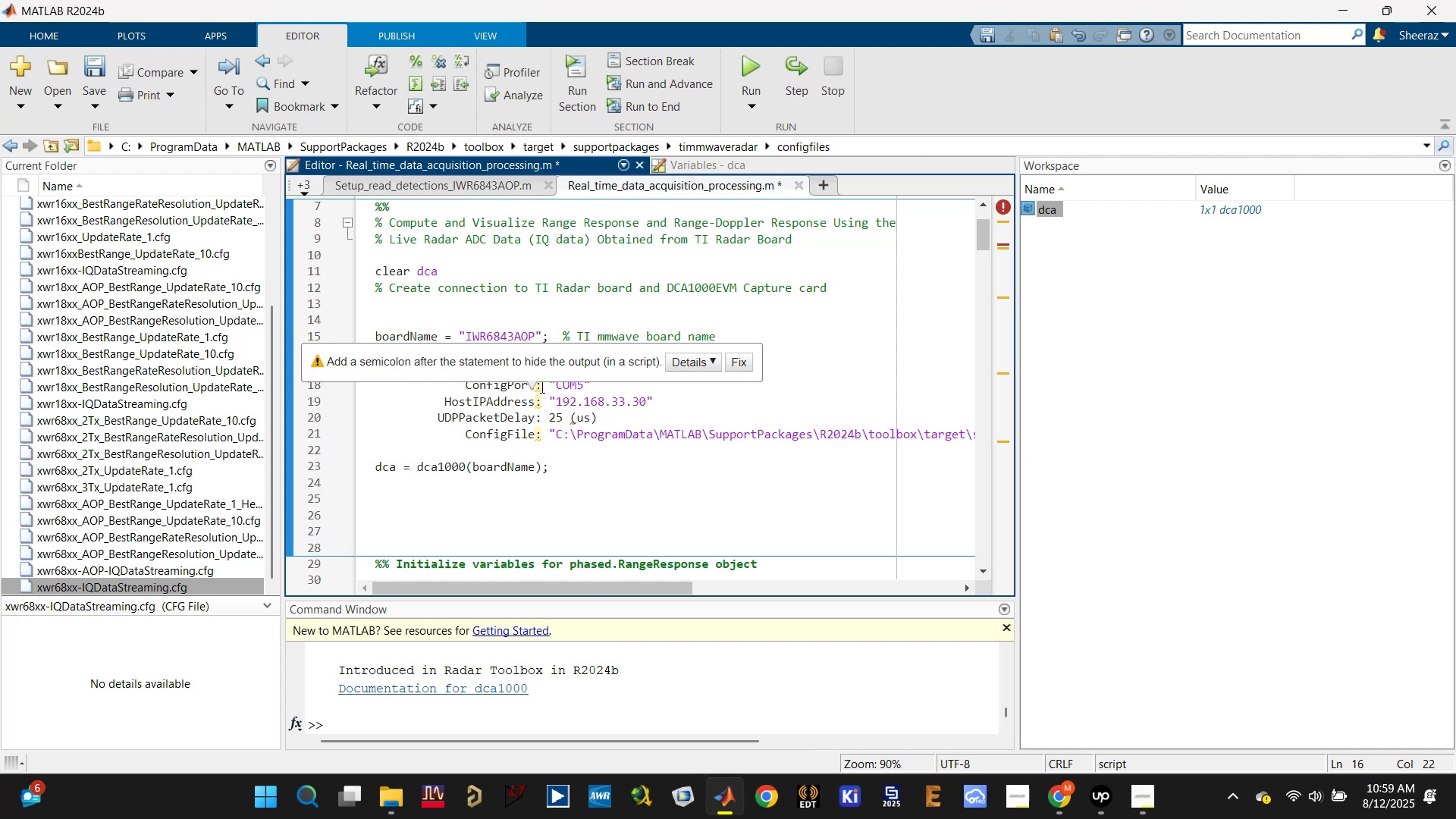 
left_click([528, 406])
 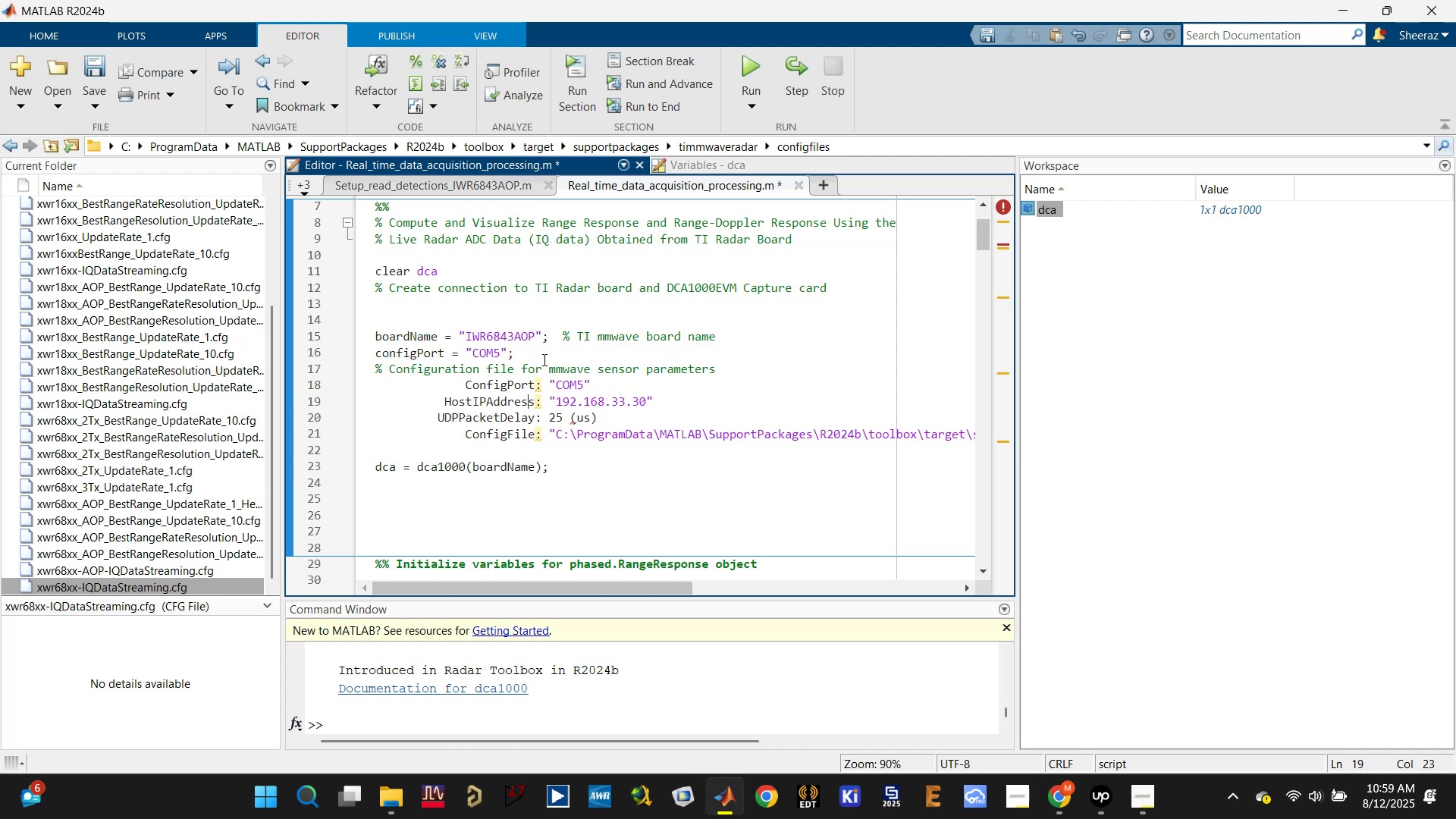 
left_click([539, 350])
 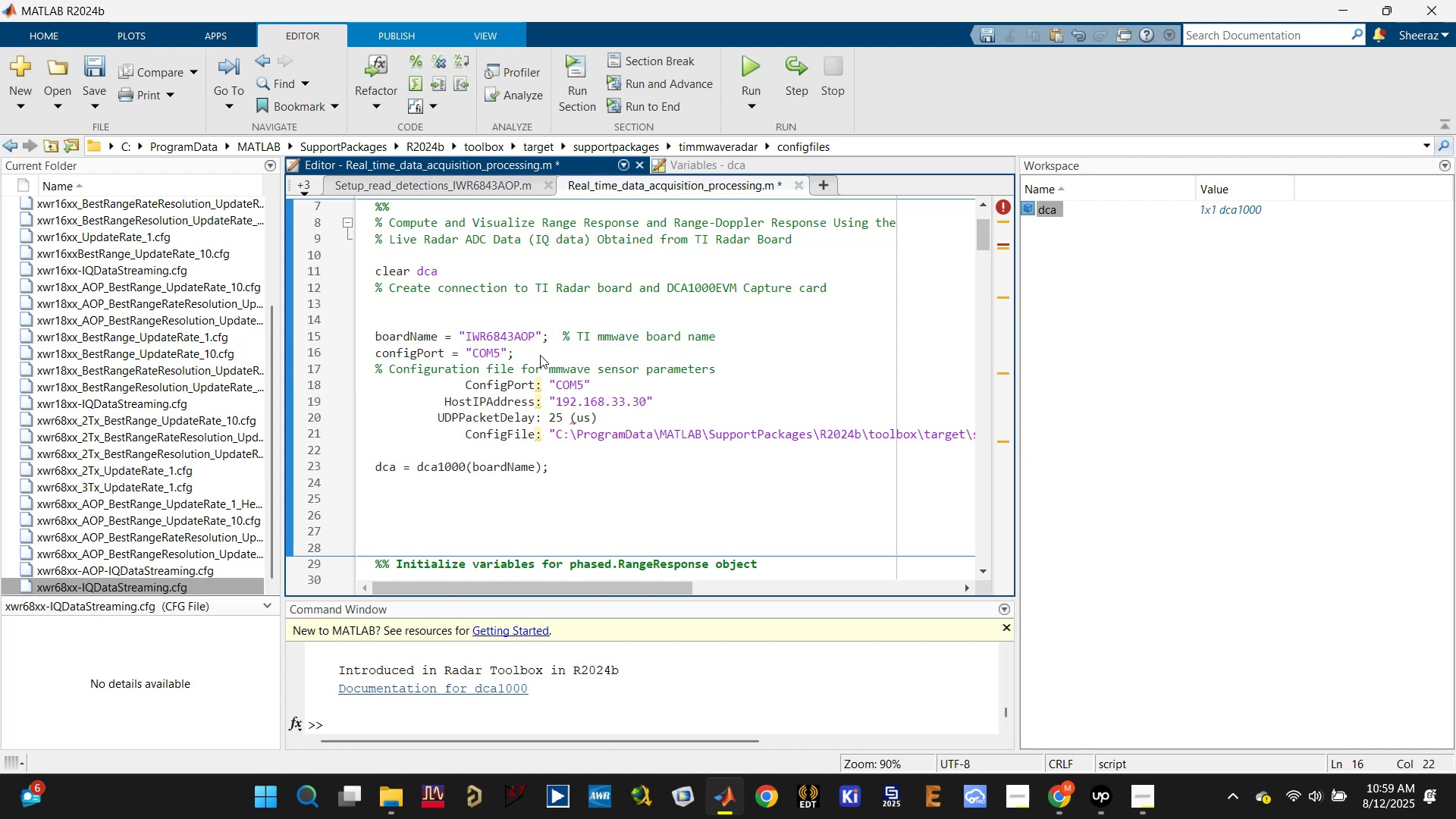 
key(Enter)
 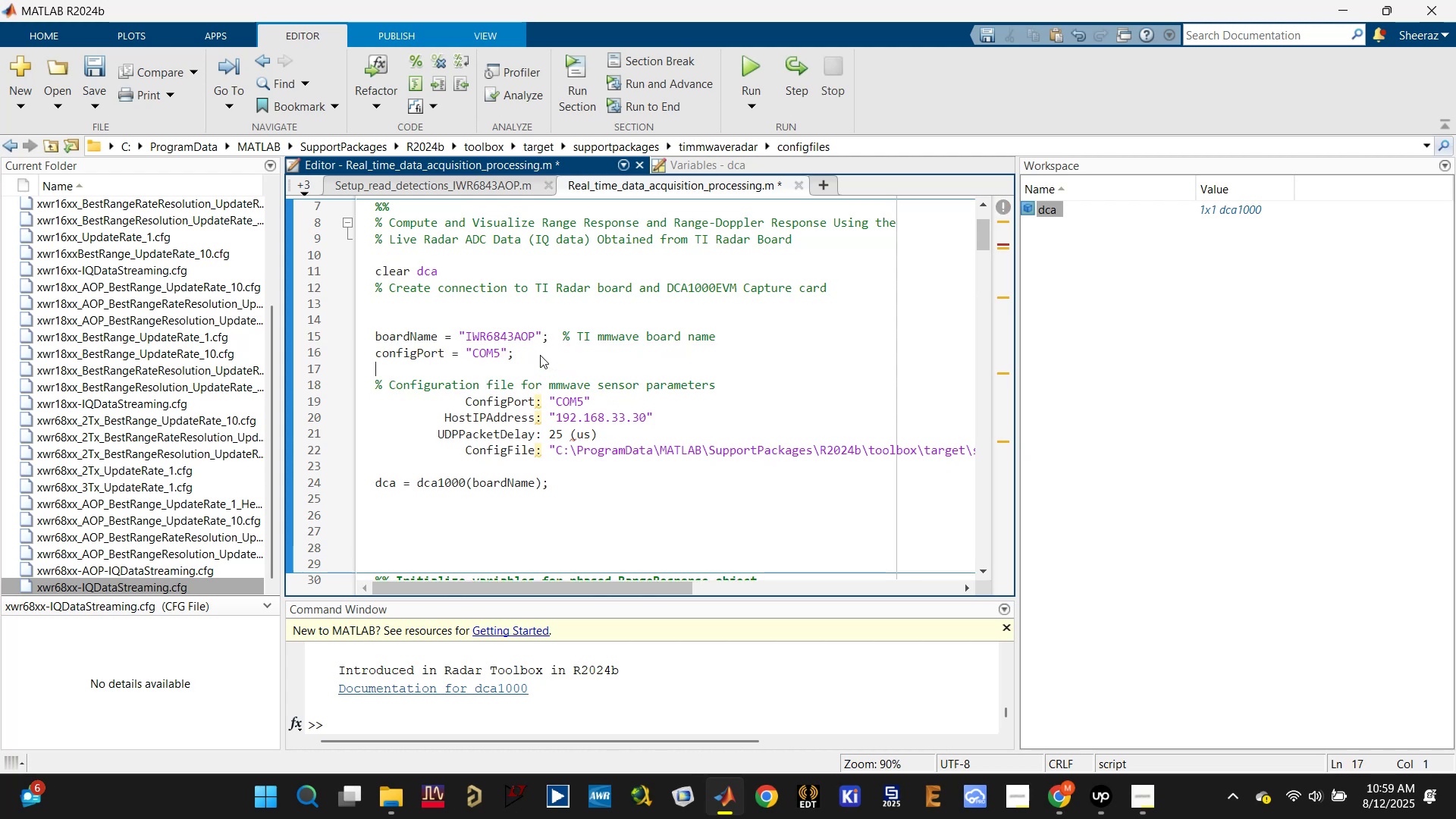 
key(Control+S)
 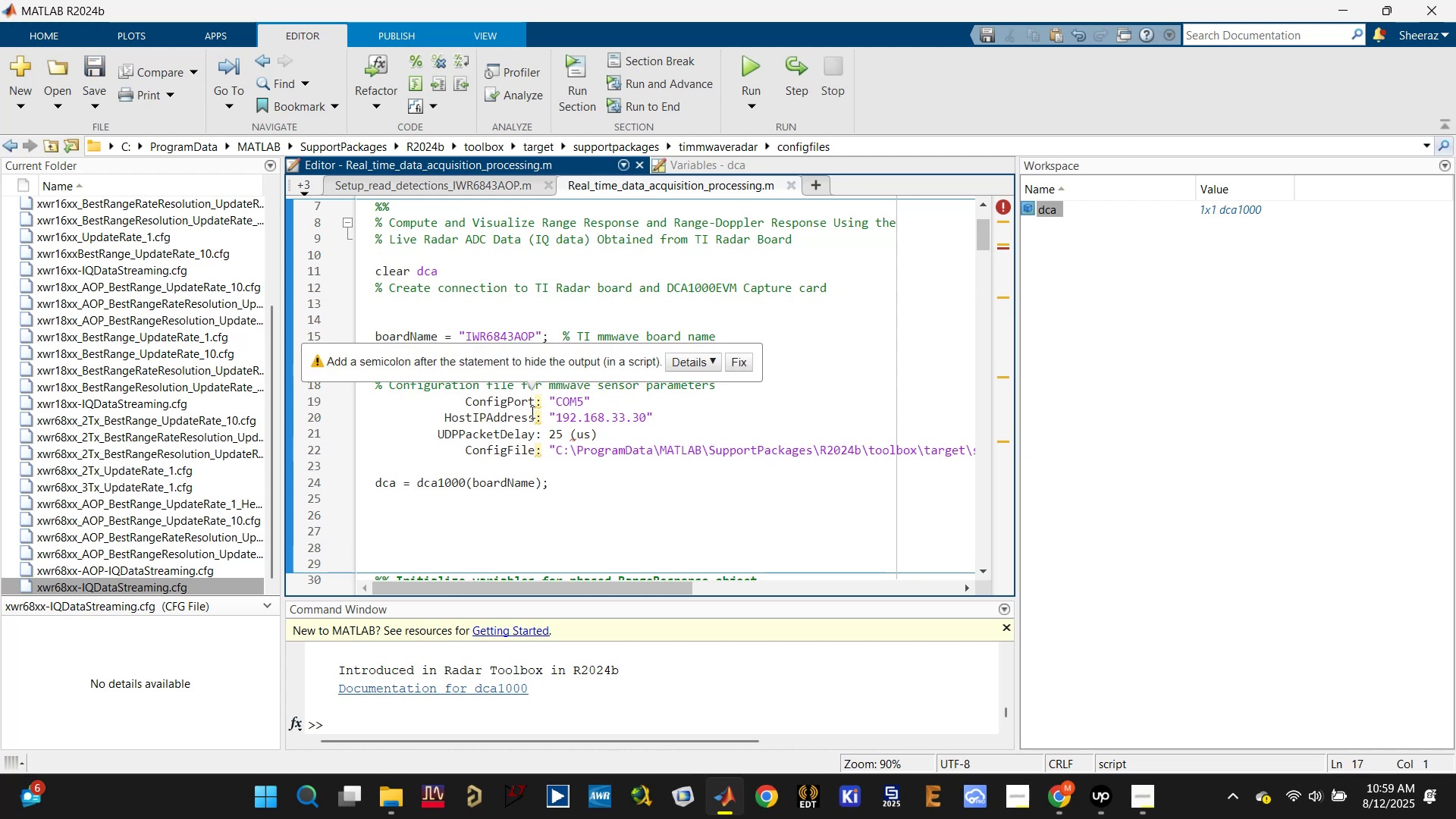 
double_click([530, 419])
 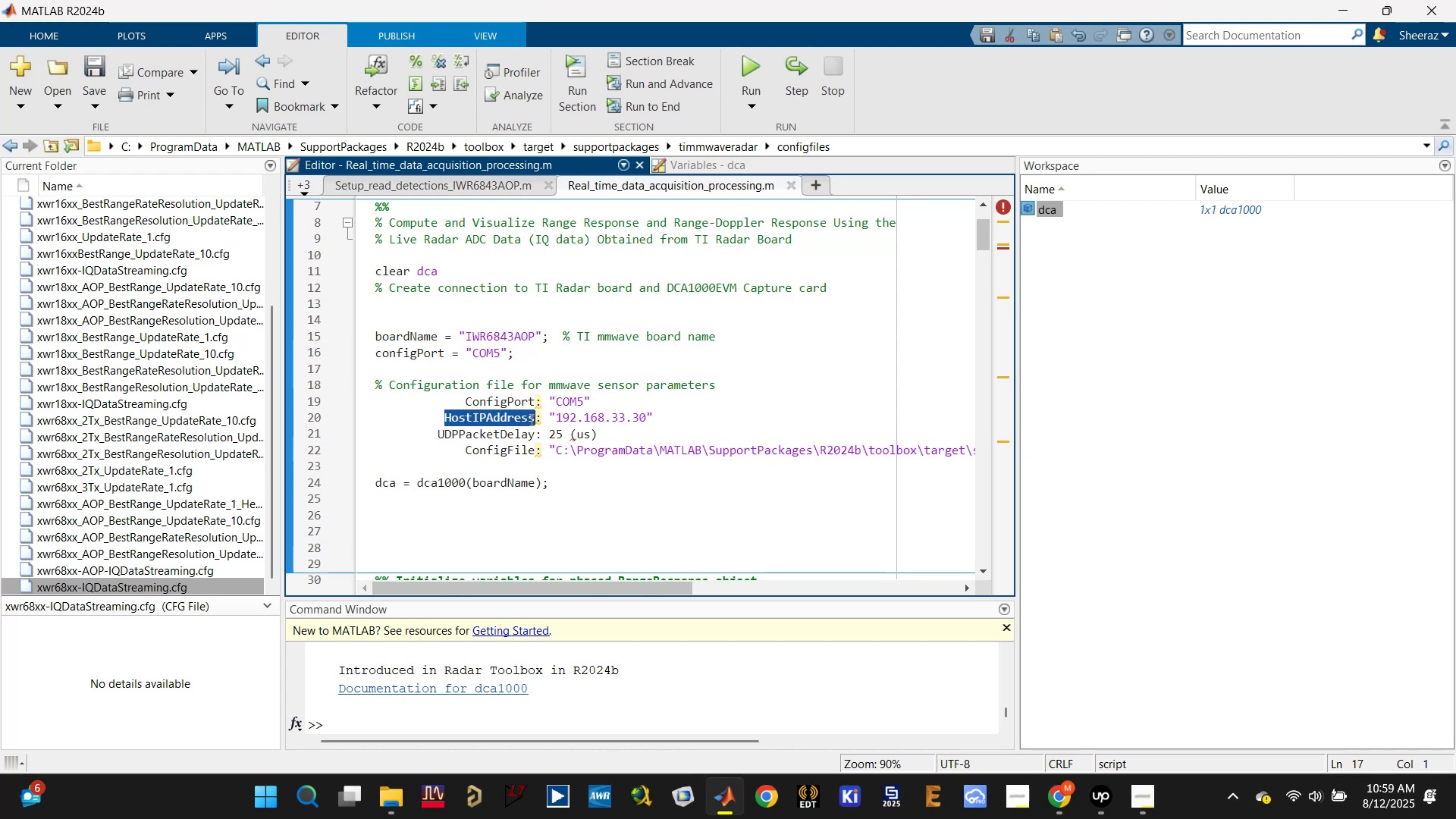 
triple_click([530, 419])
 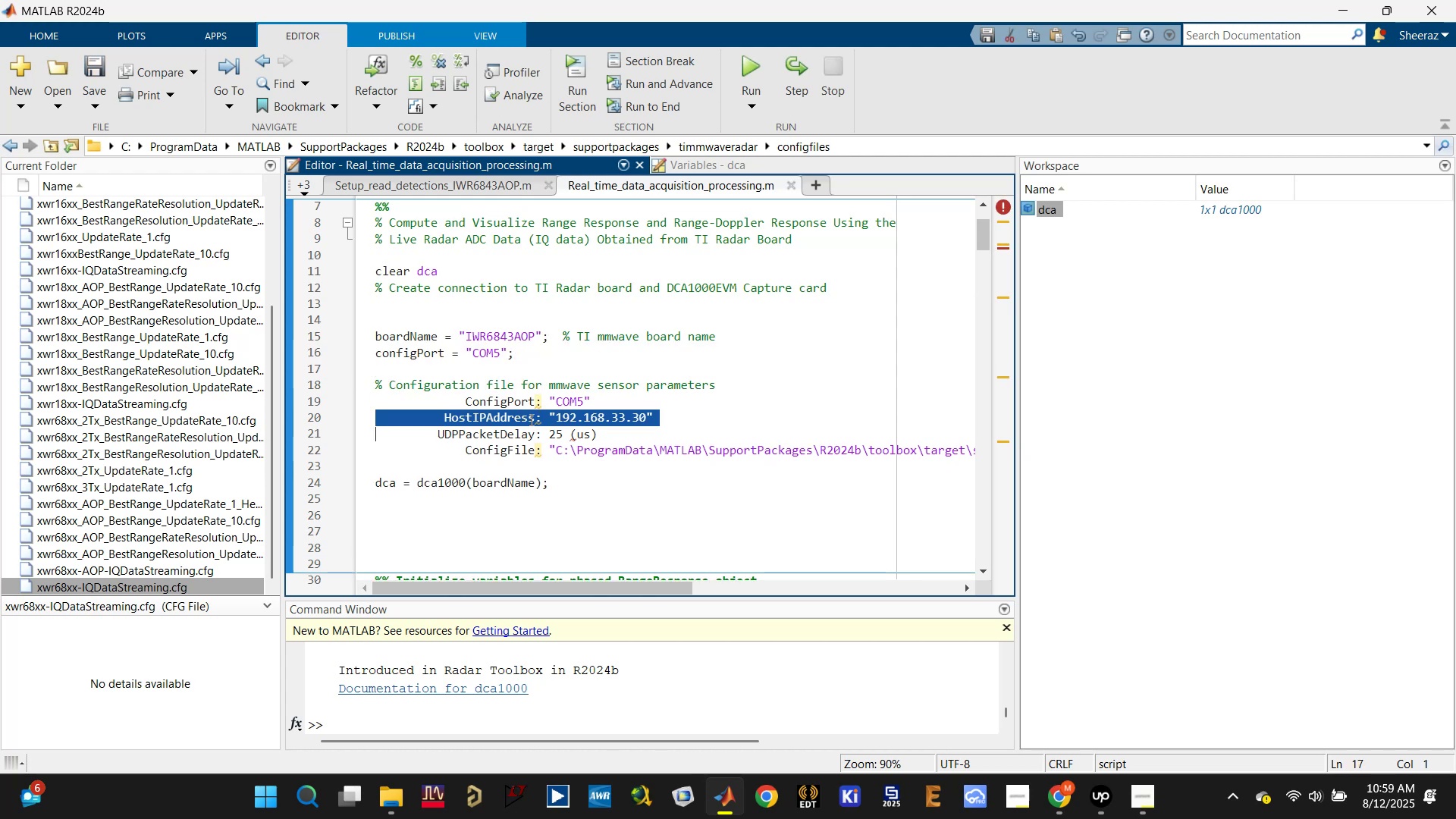 
key(Control+X)
 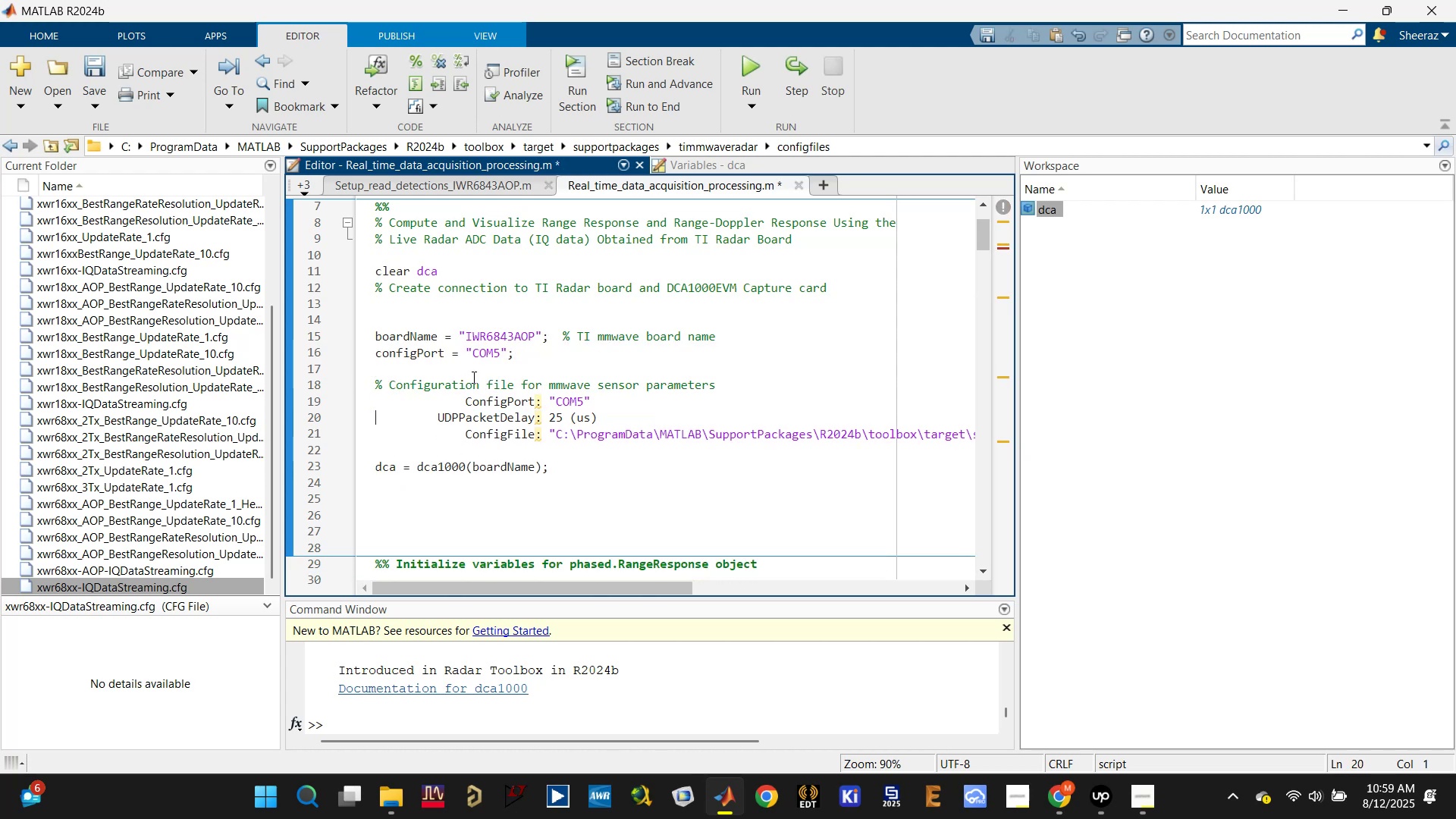 
left_click([472, 368])
 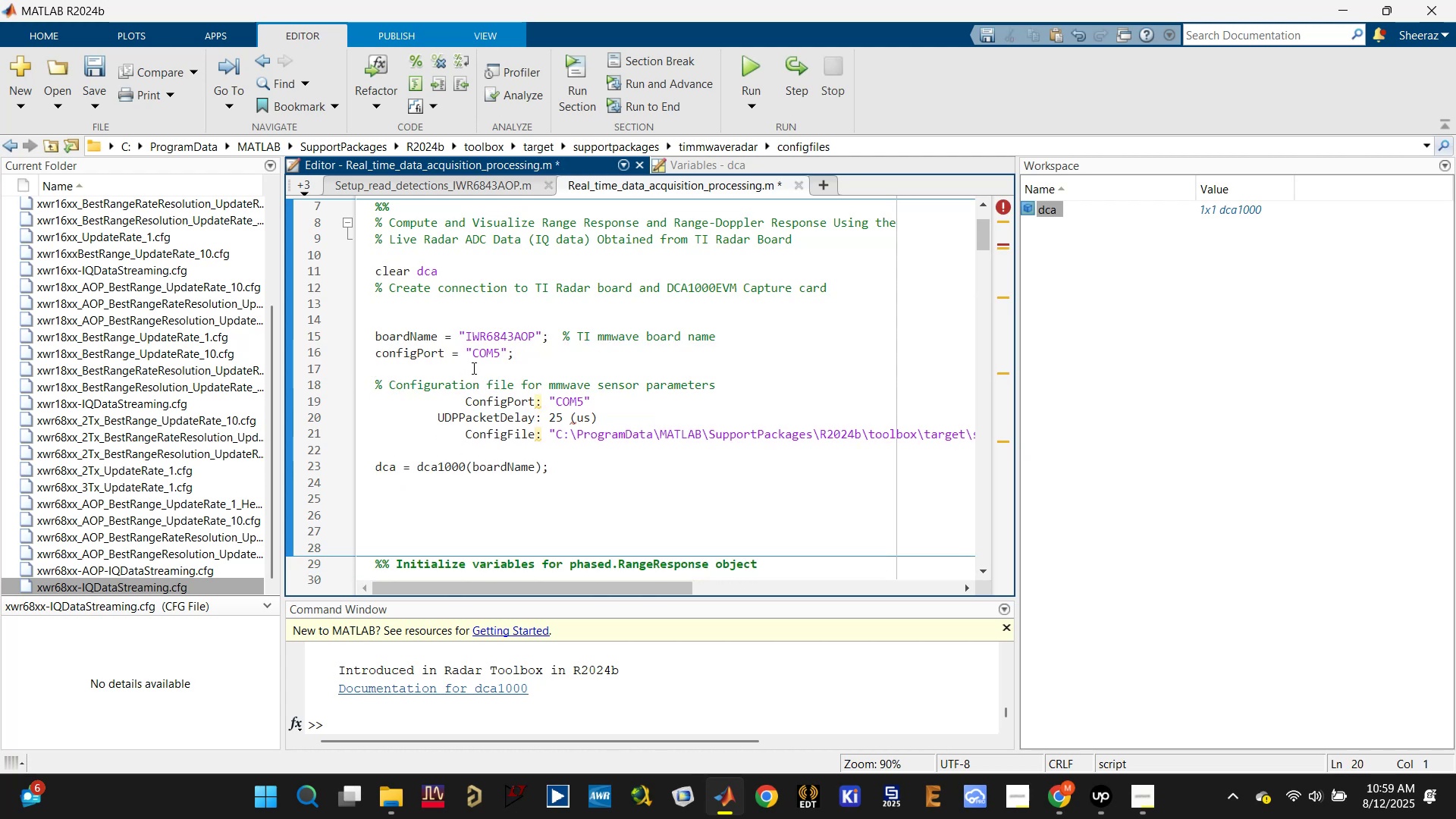 
key(Control+Z)
 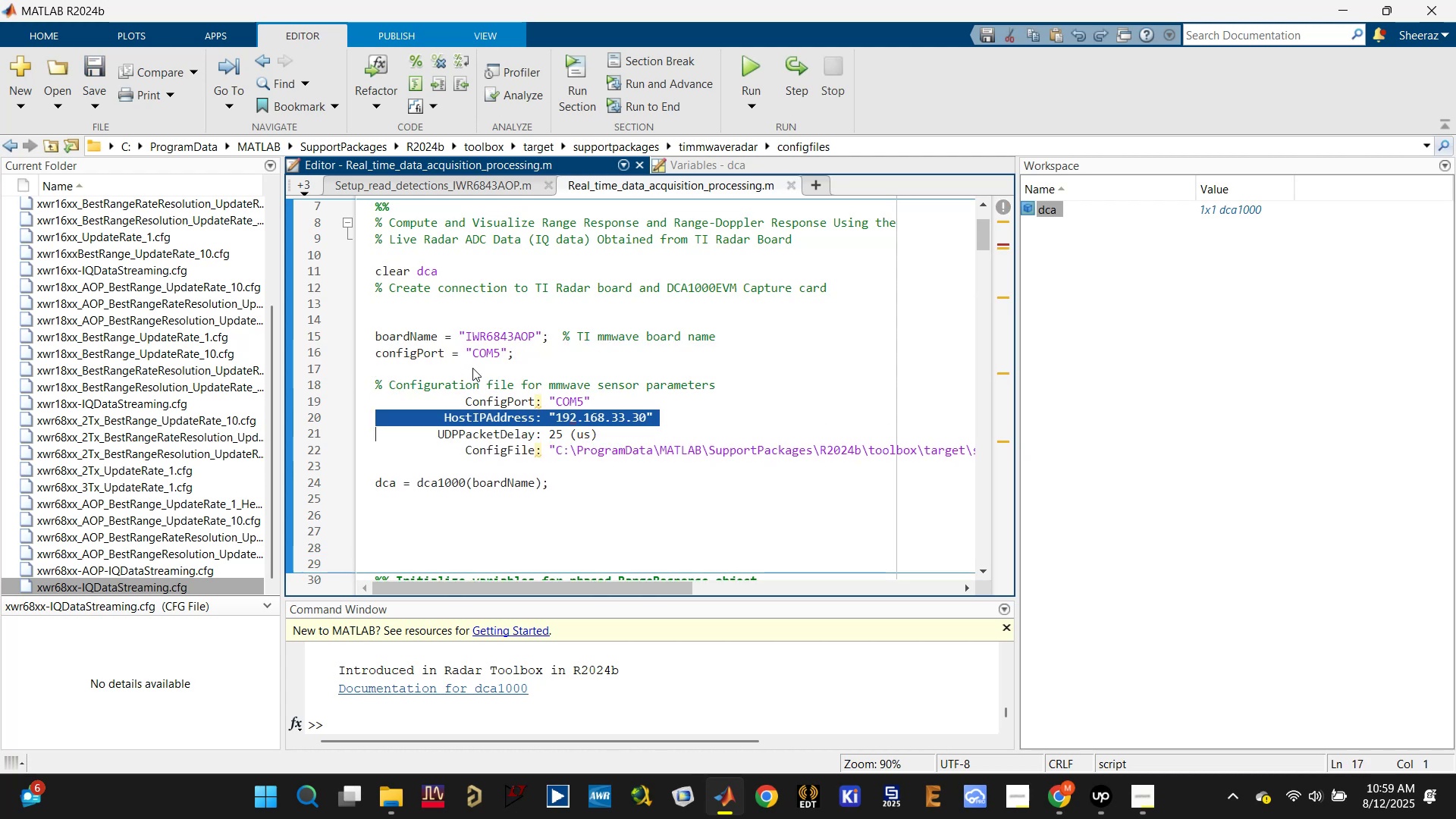 
key(Control+C)
 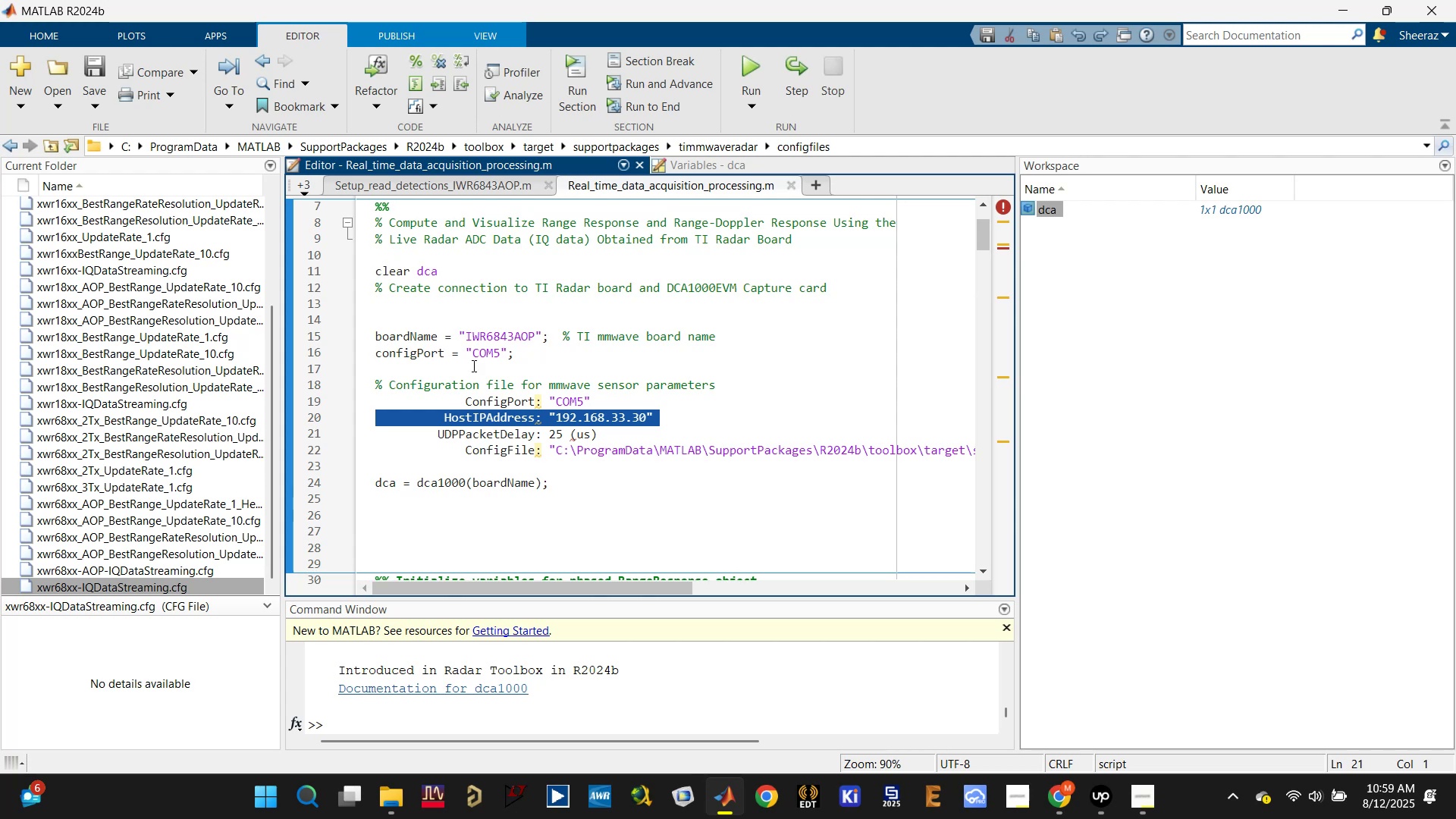 
left_click([472, 363])
 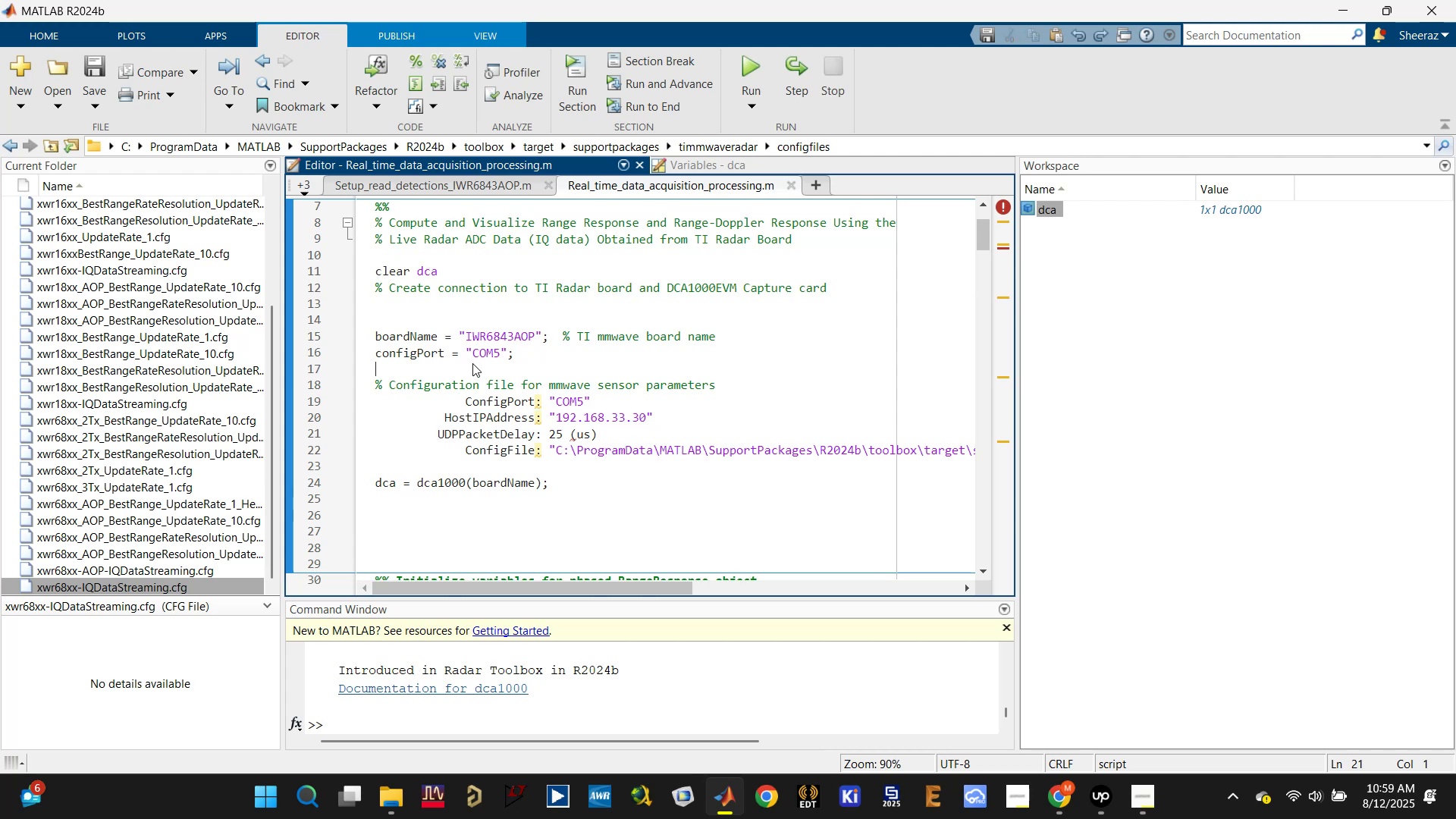 
key(Control+V)
 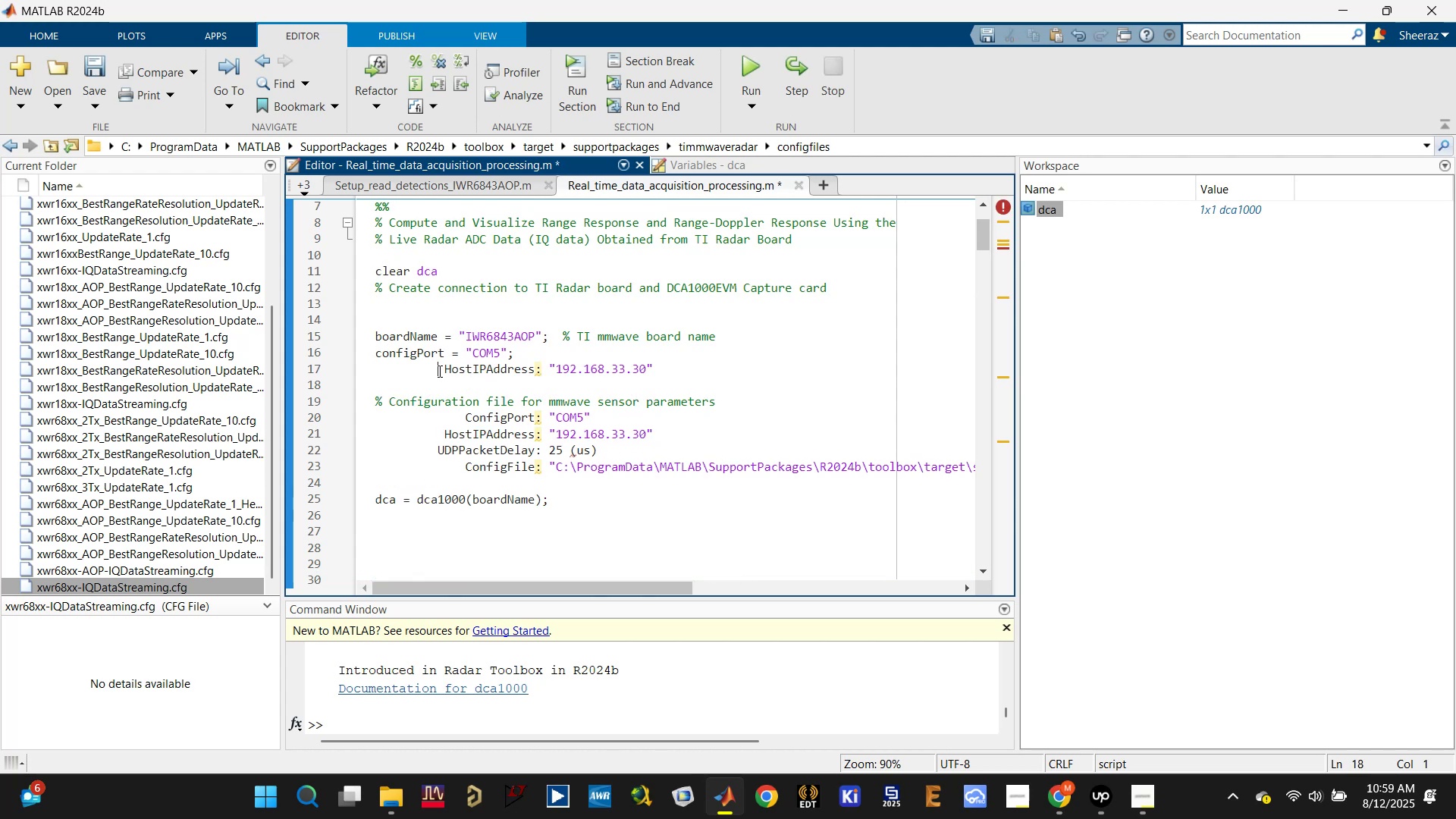 
double_click([441, 371])
 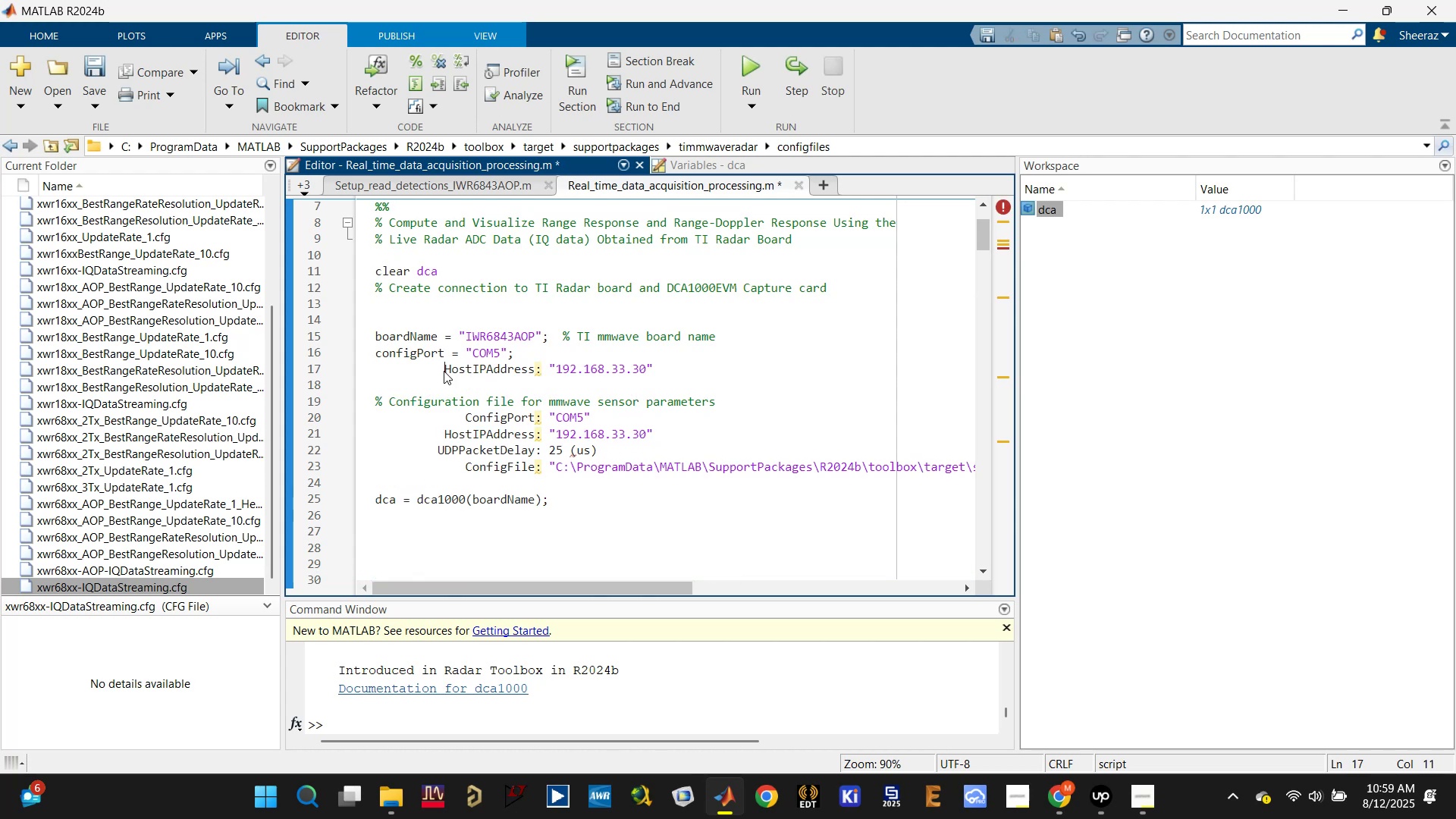 
triple_click([444, 369])
 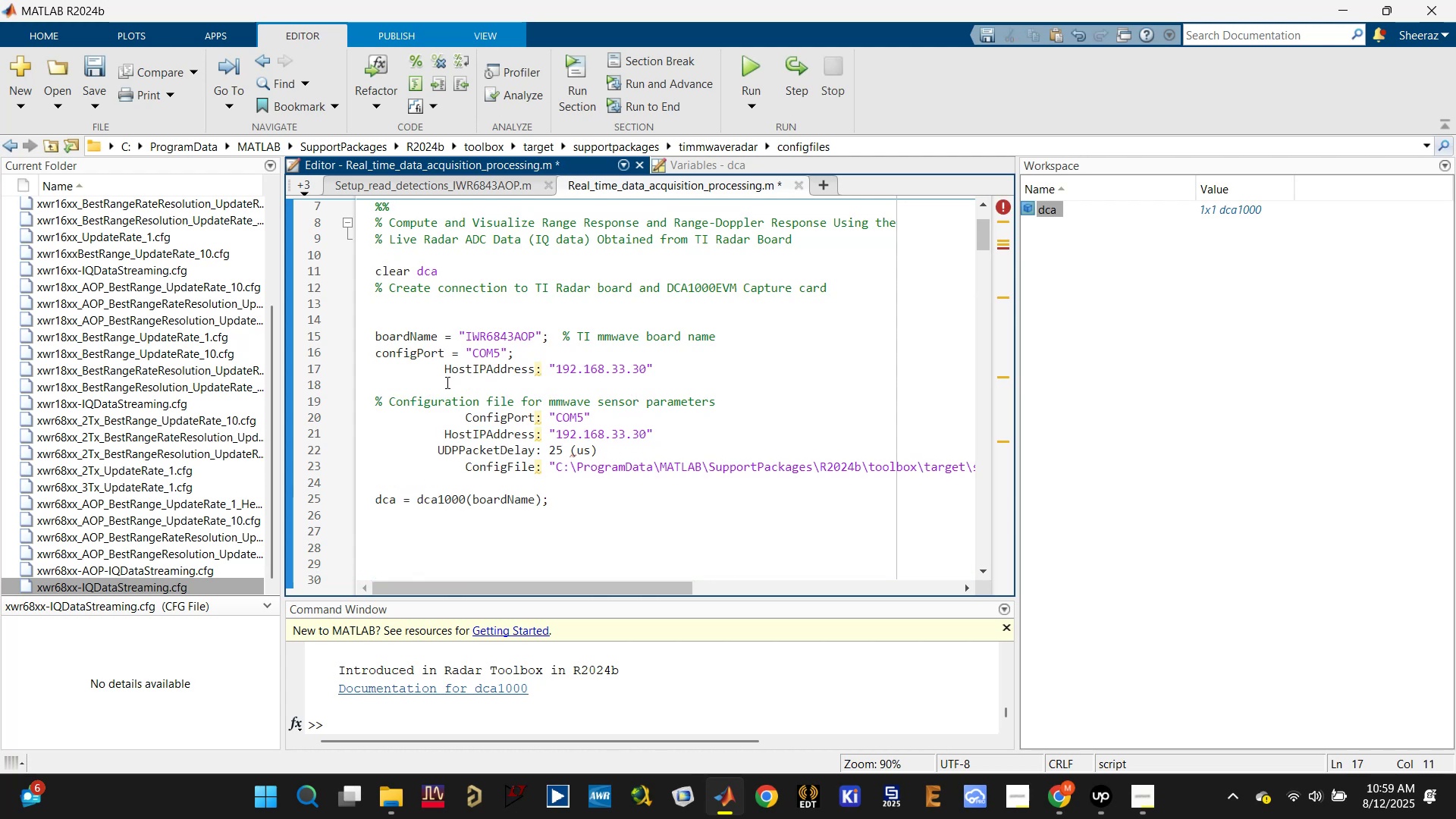 
key(Backspace)
 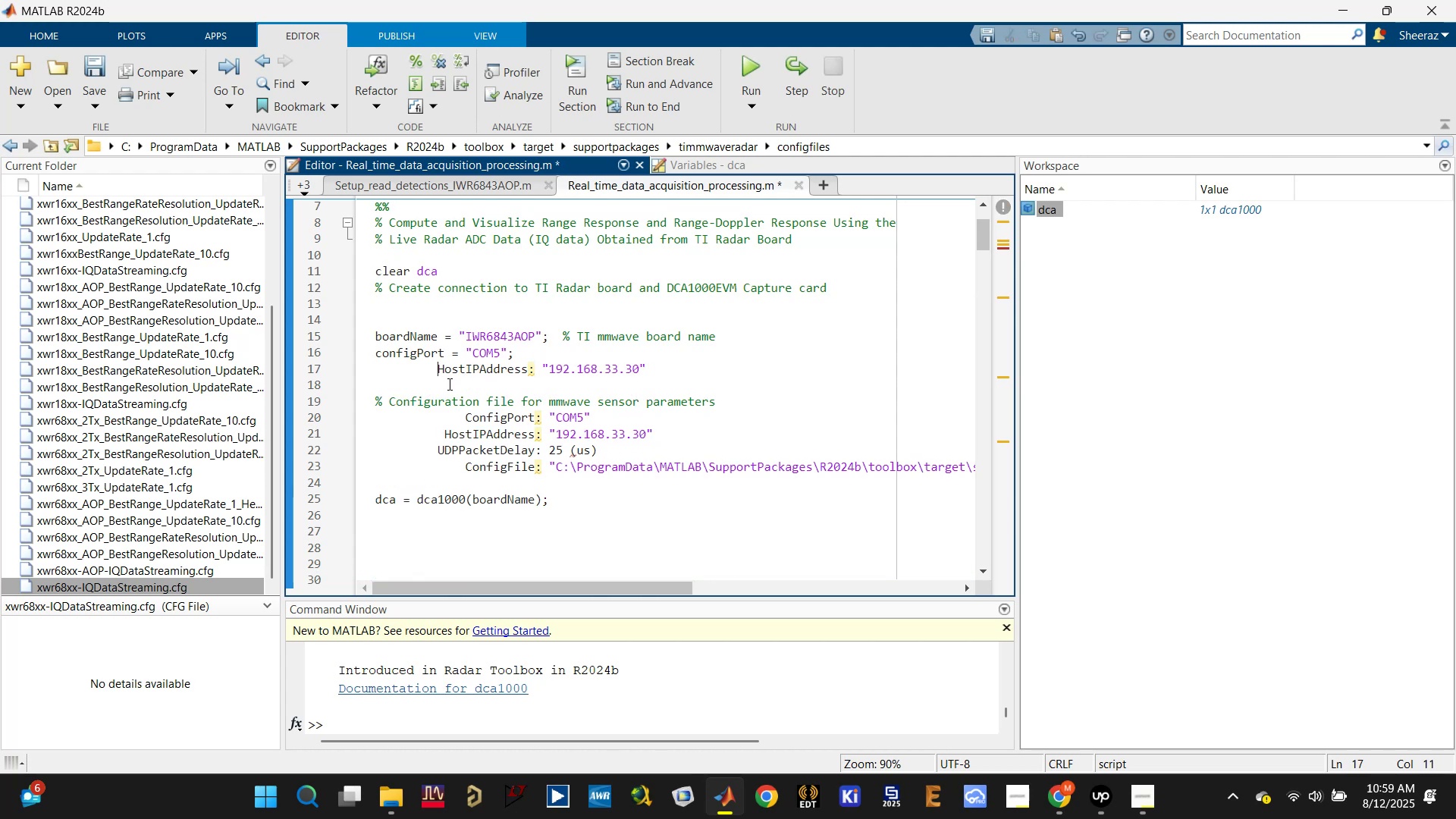 
key(Backspace)
 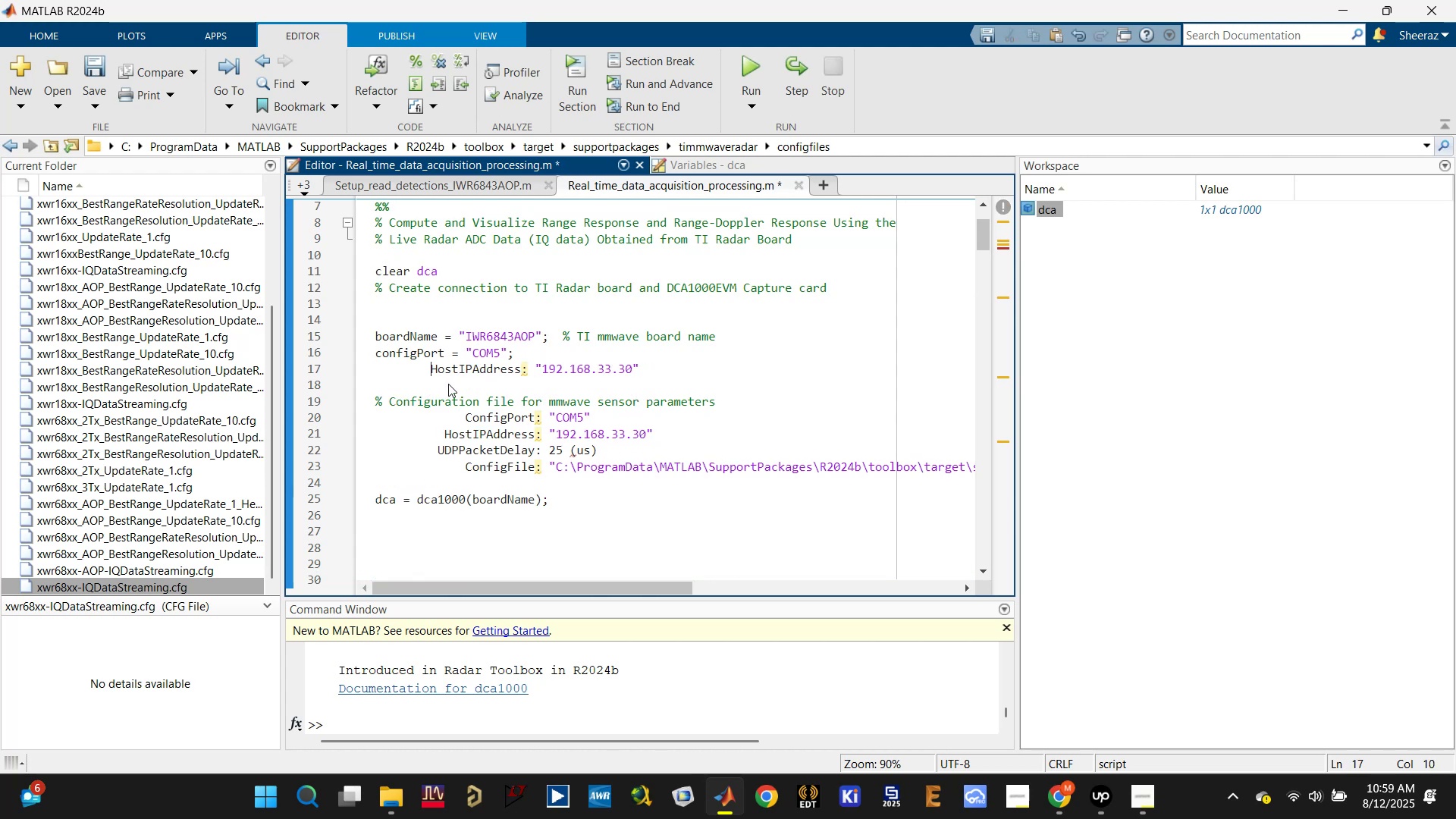 
key(Backspace)
 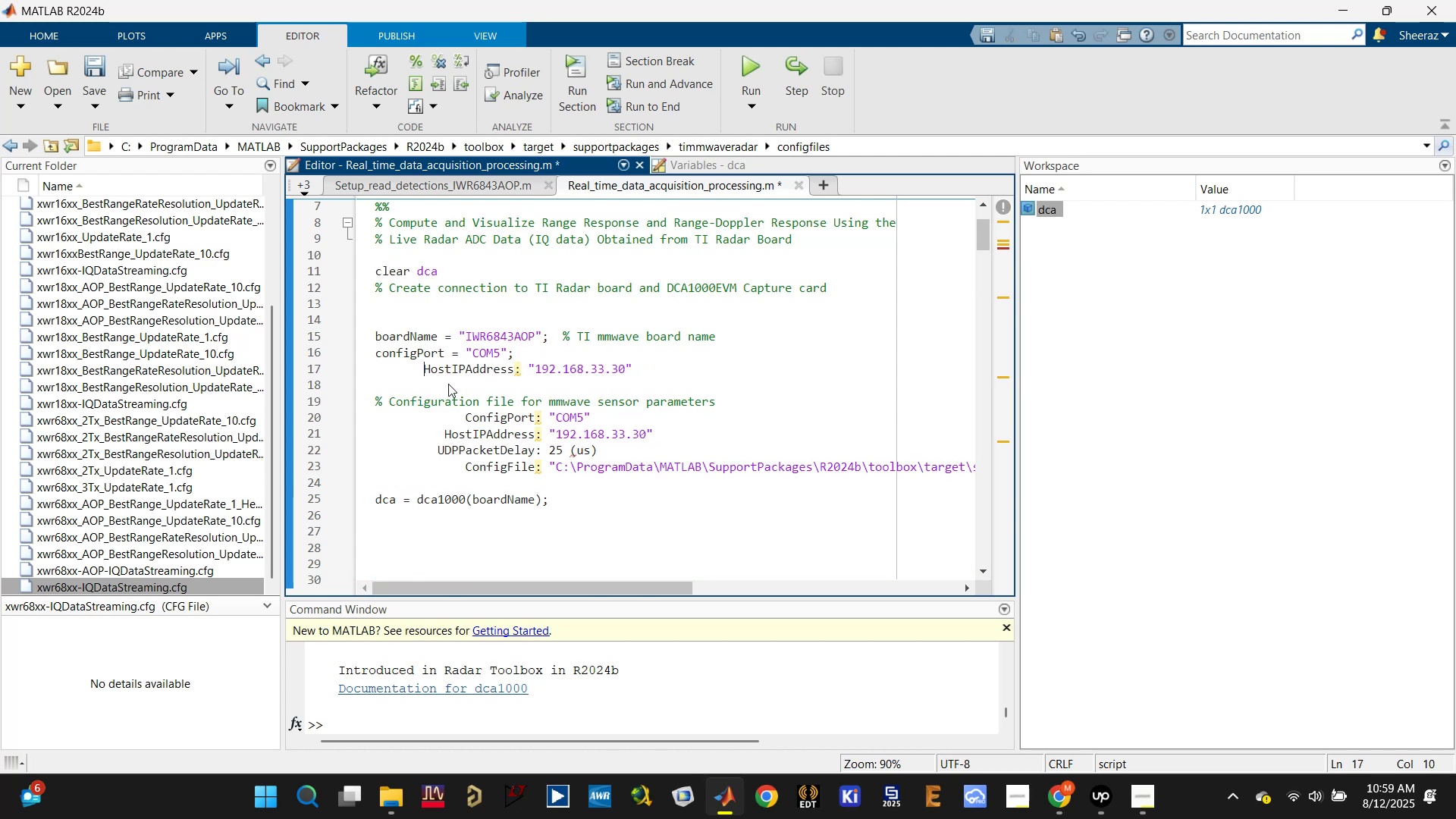 
key(Backspace)
 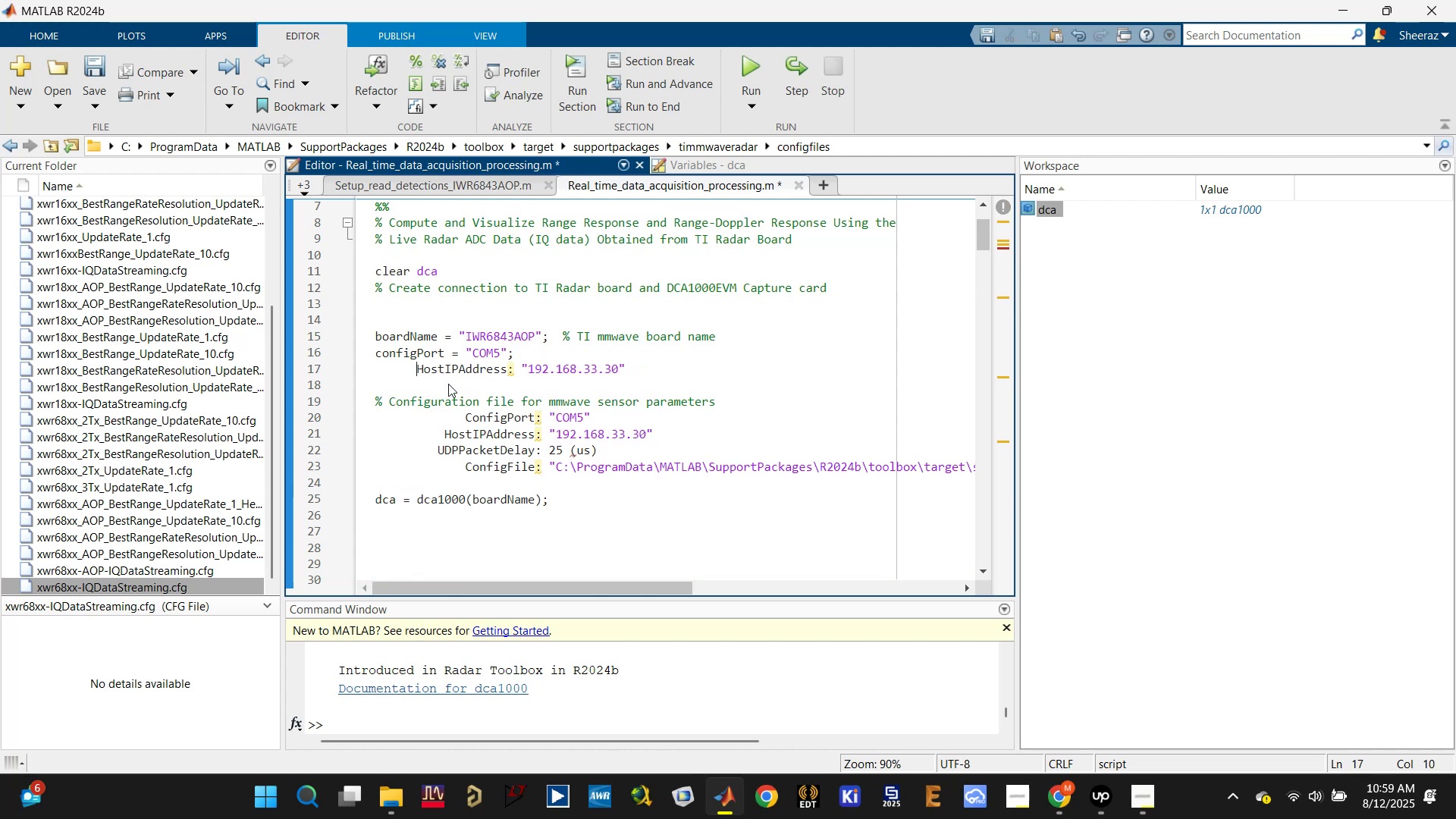 
key(Backspace)
 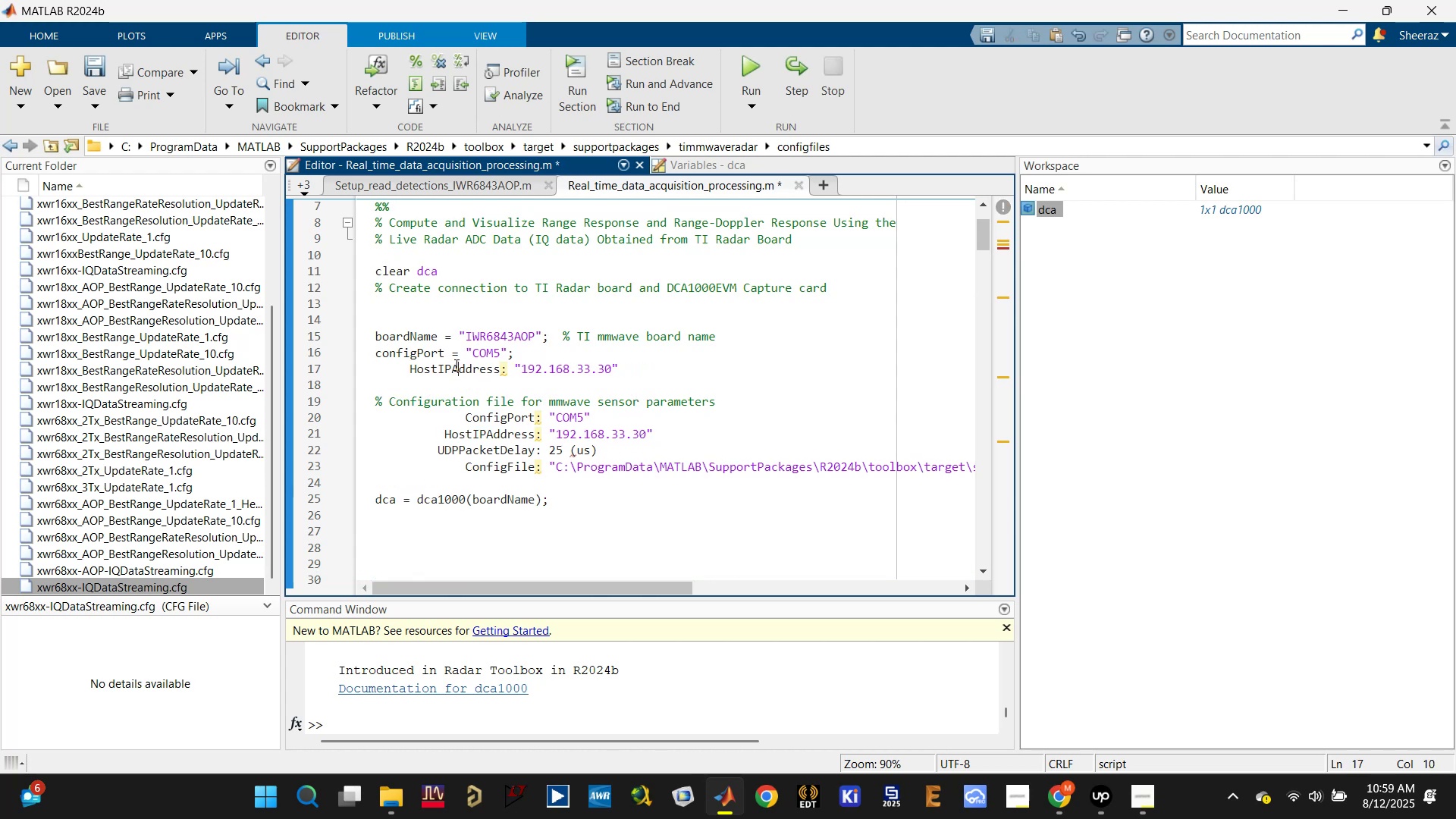 
double_click([455, 365])
 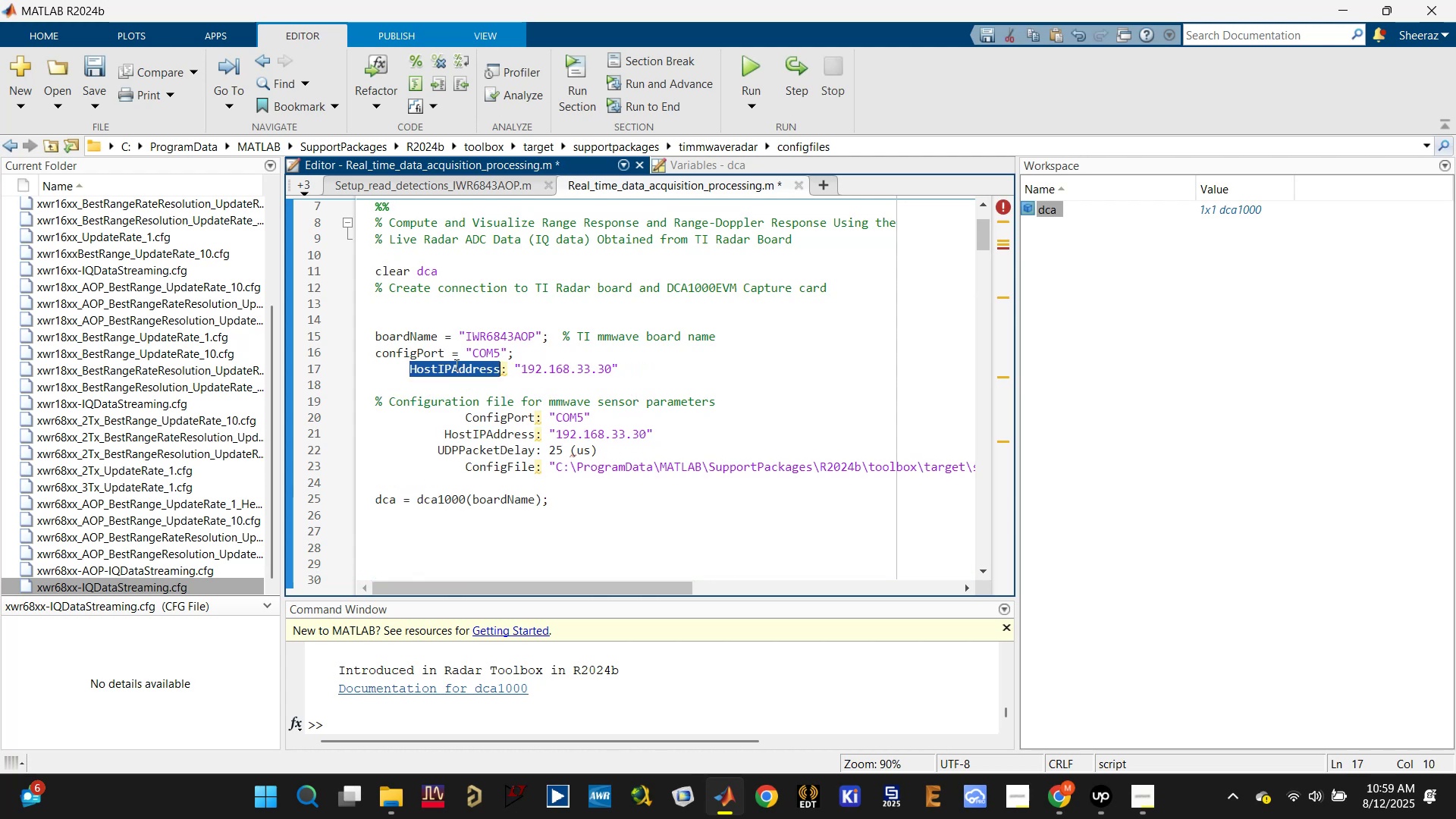 
triple_click([455, 365])
 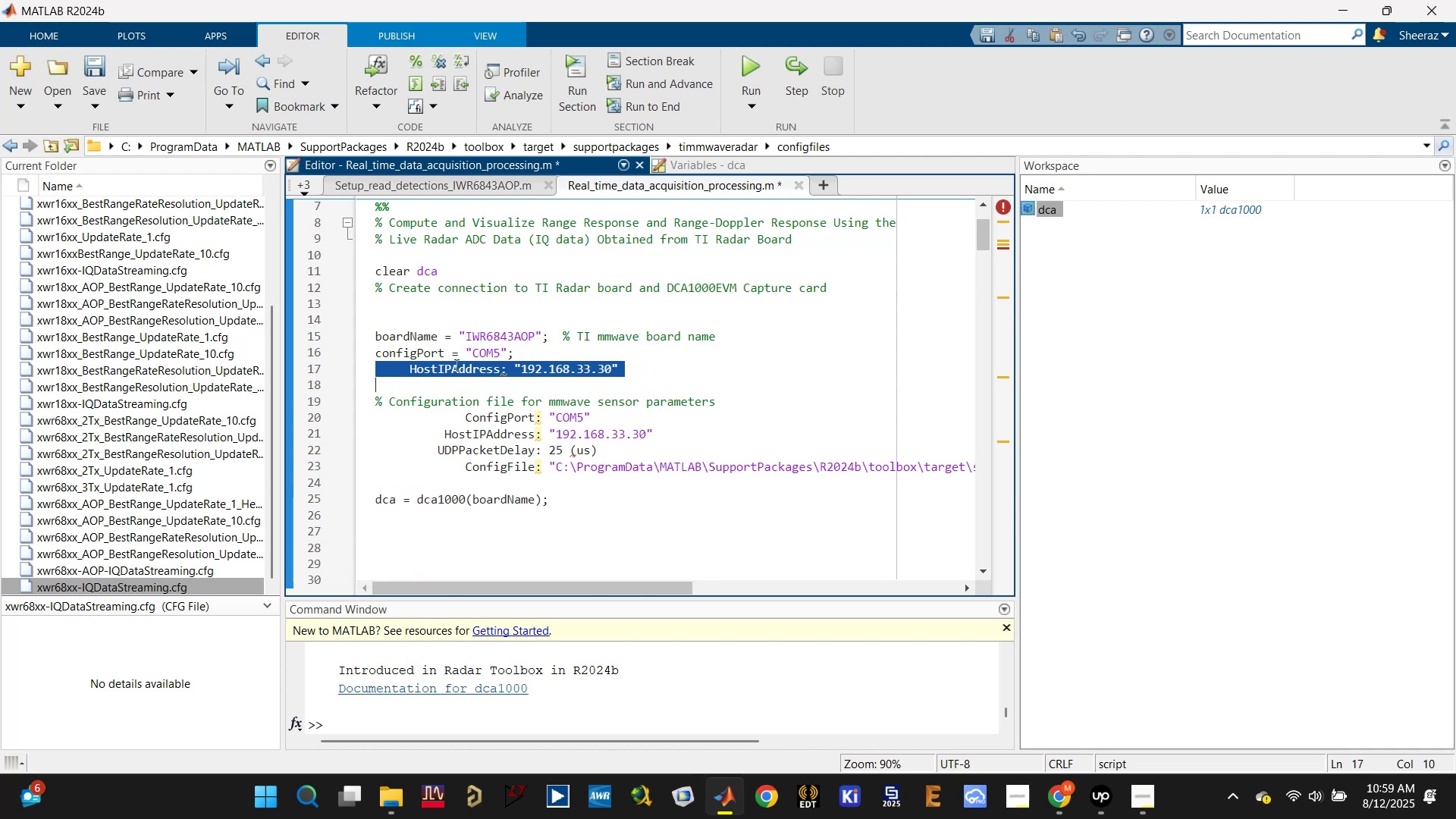 
key(Backspace)
 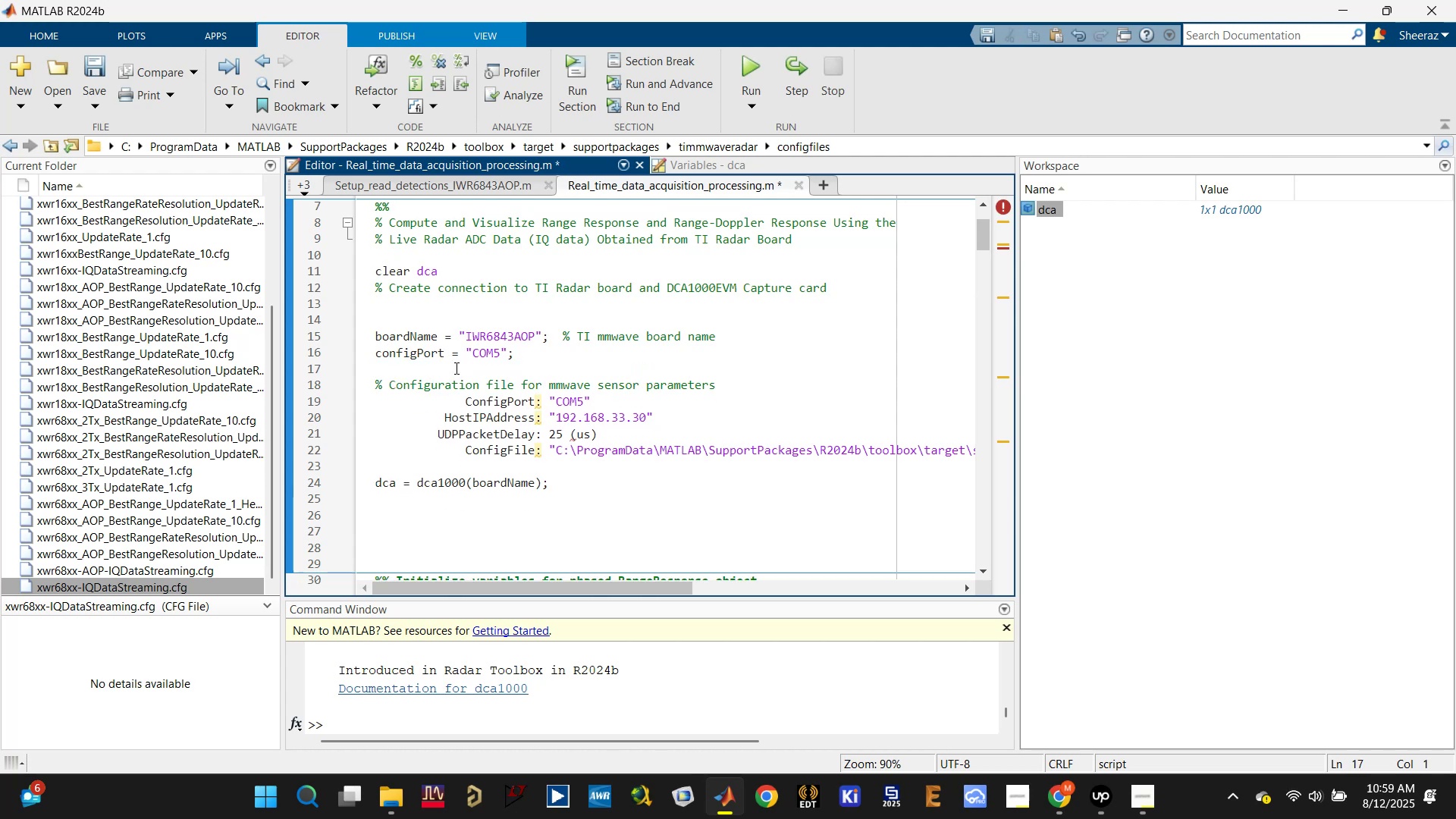 
key(Control+V)
 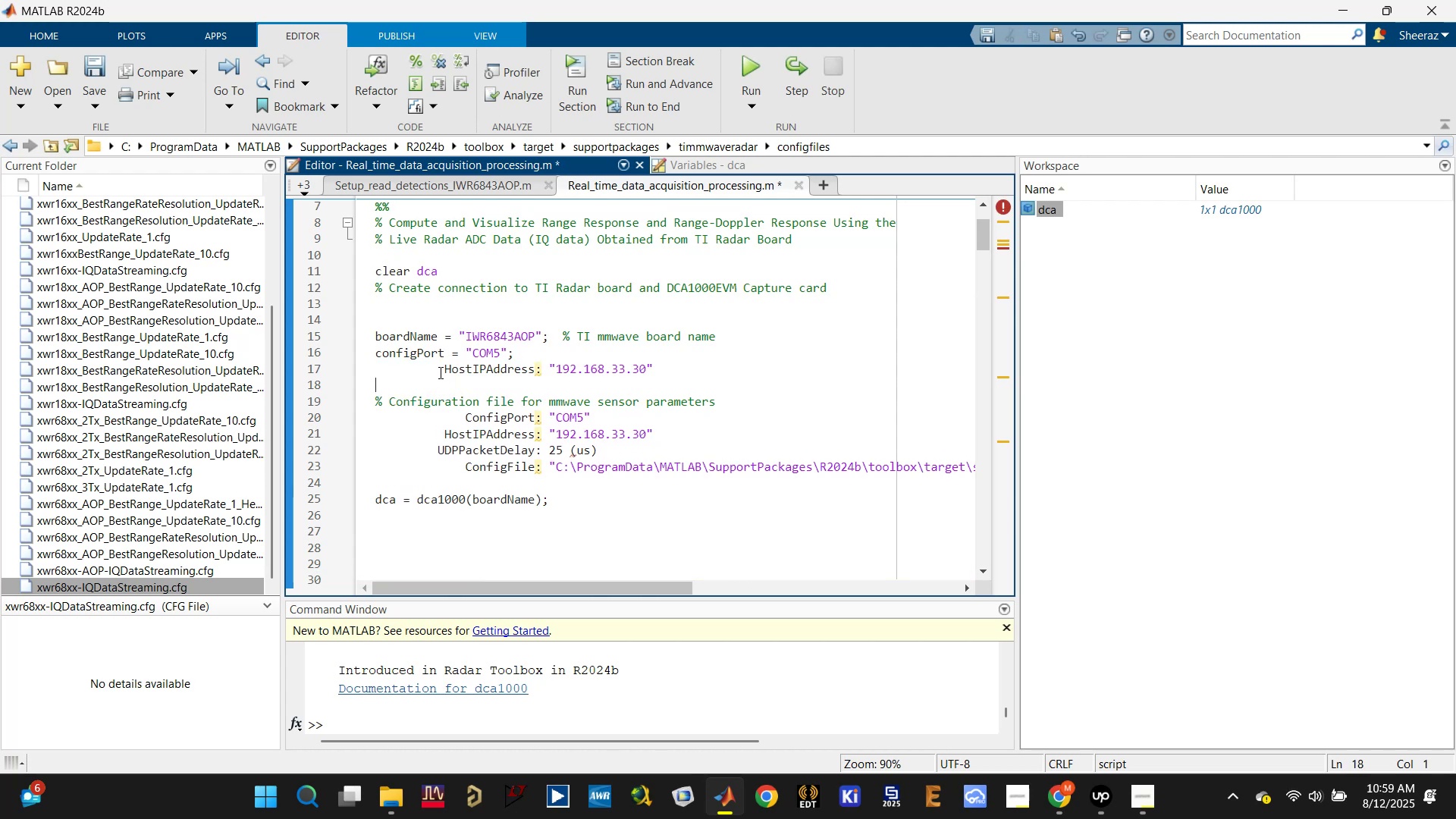 
left_click_drag(start_coordinate=[442, 370], to_coordinate=[372, 366])
 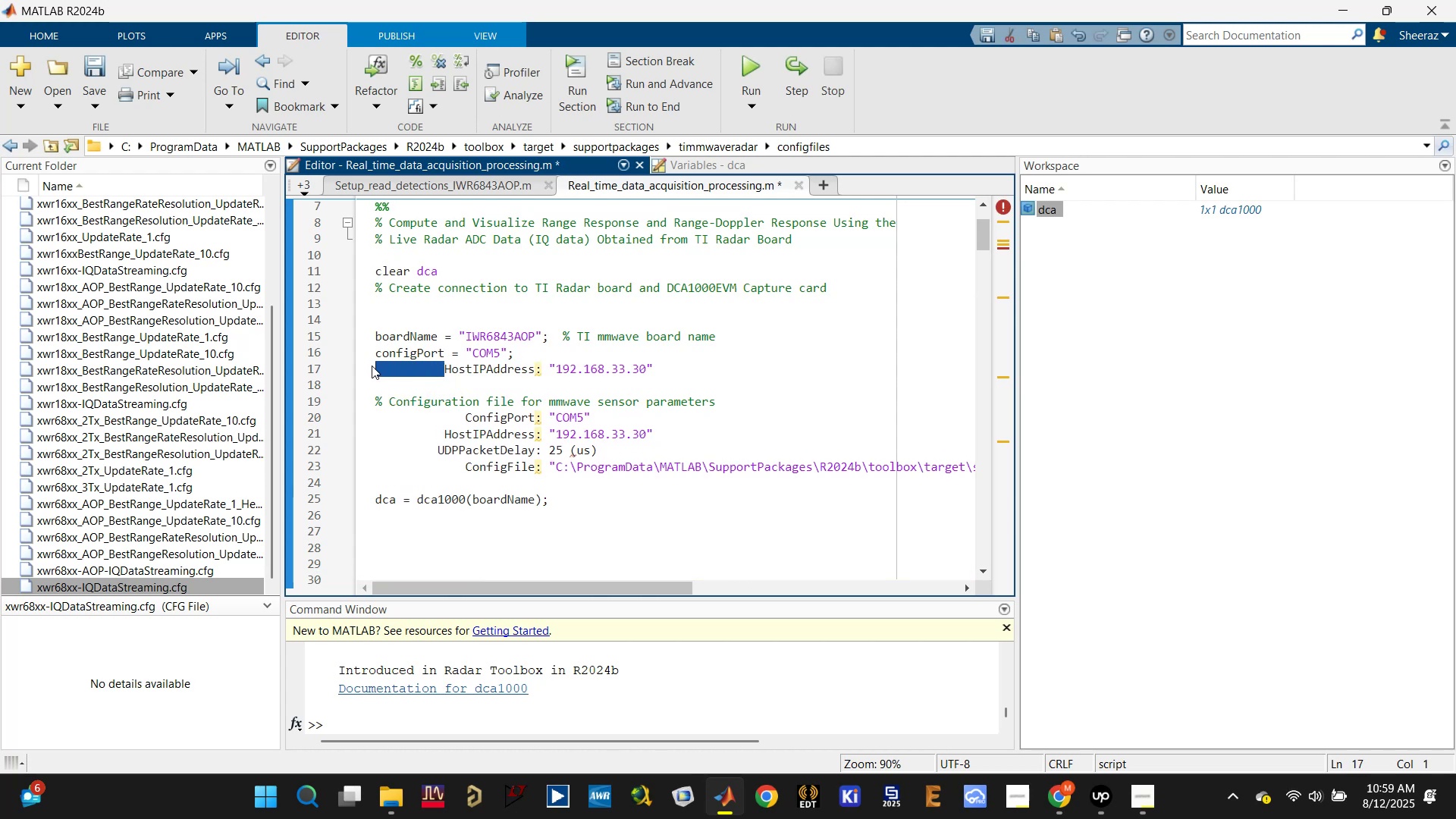 
key(Delete)
 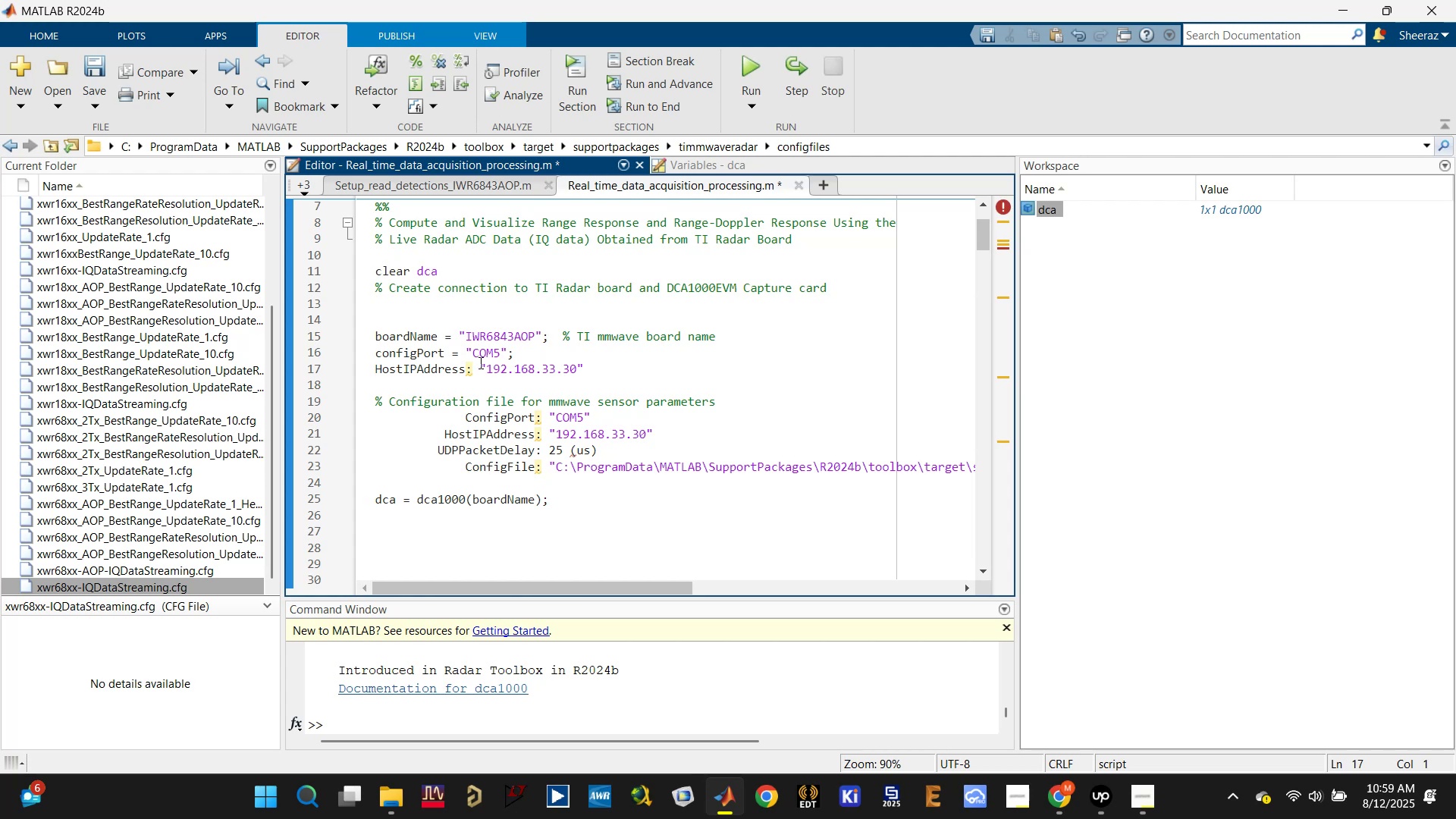 
left_click([472, 365])
 